 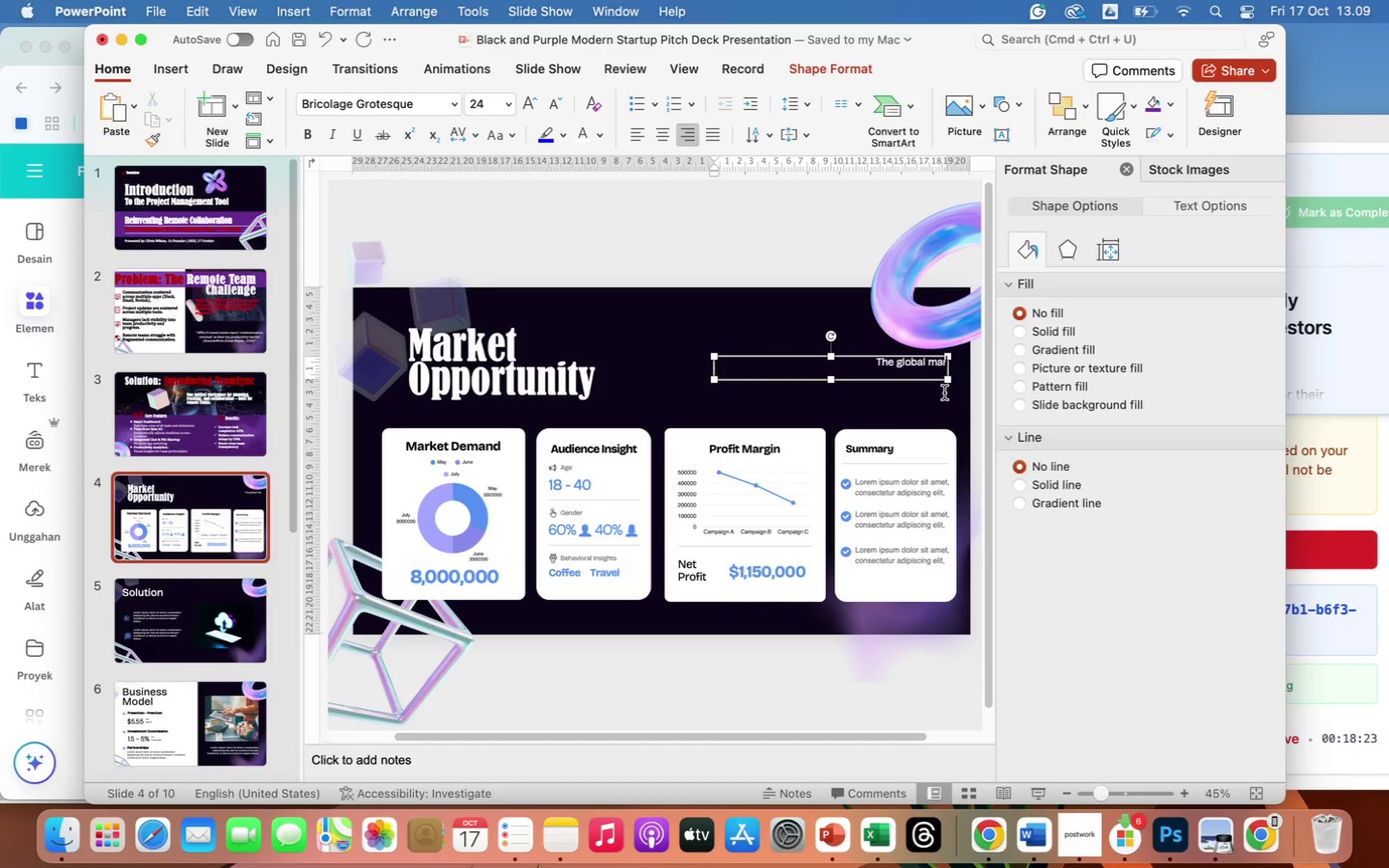 
hold_key(key=E, duration=0.31)
 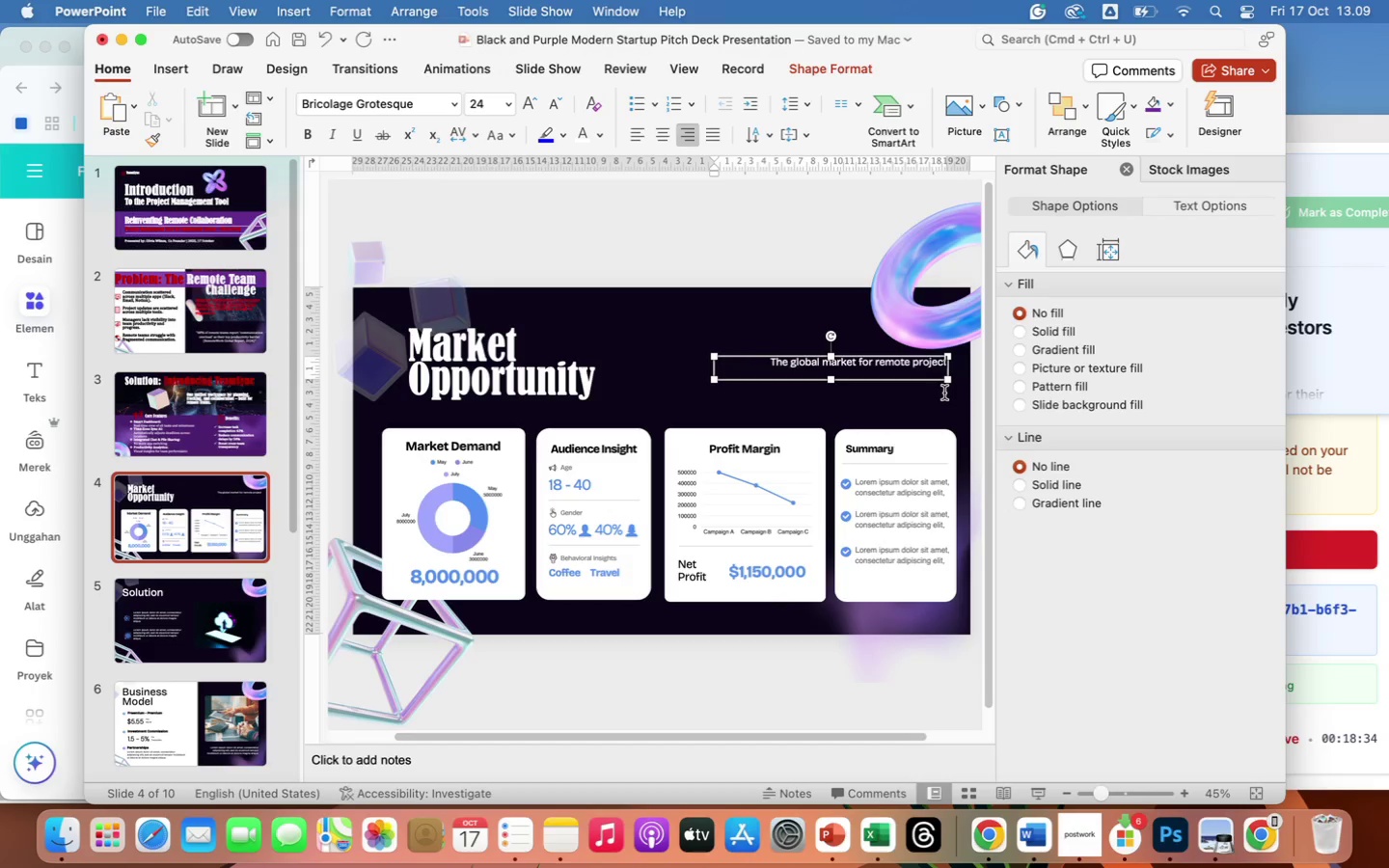 
wait(6.97)
 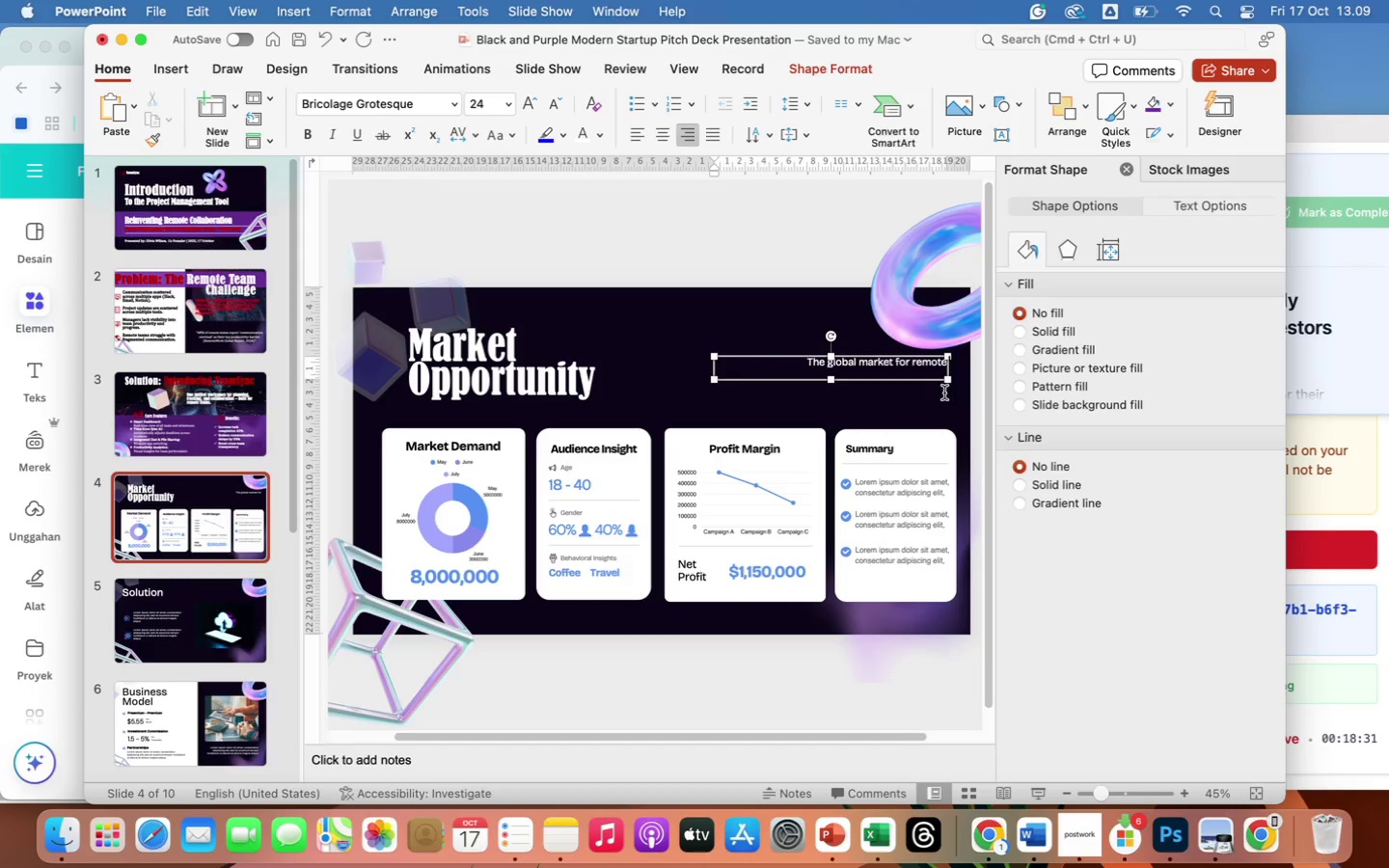 
type( management)
 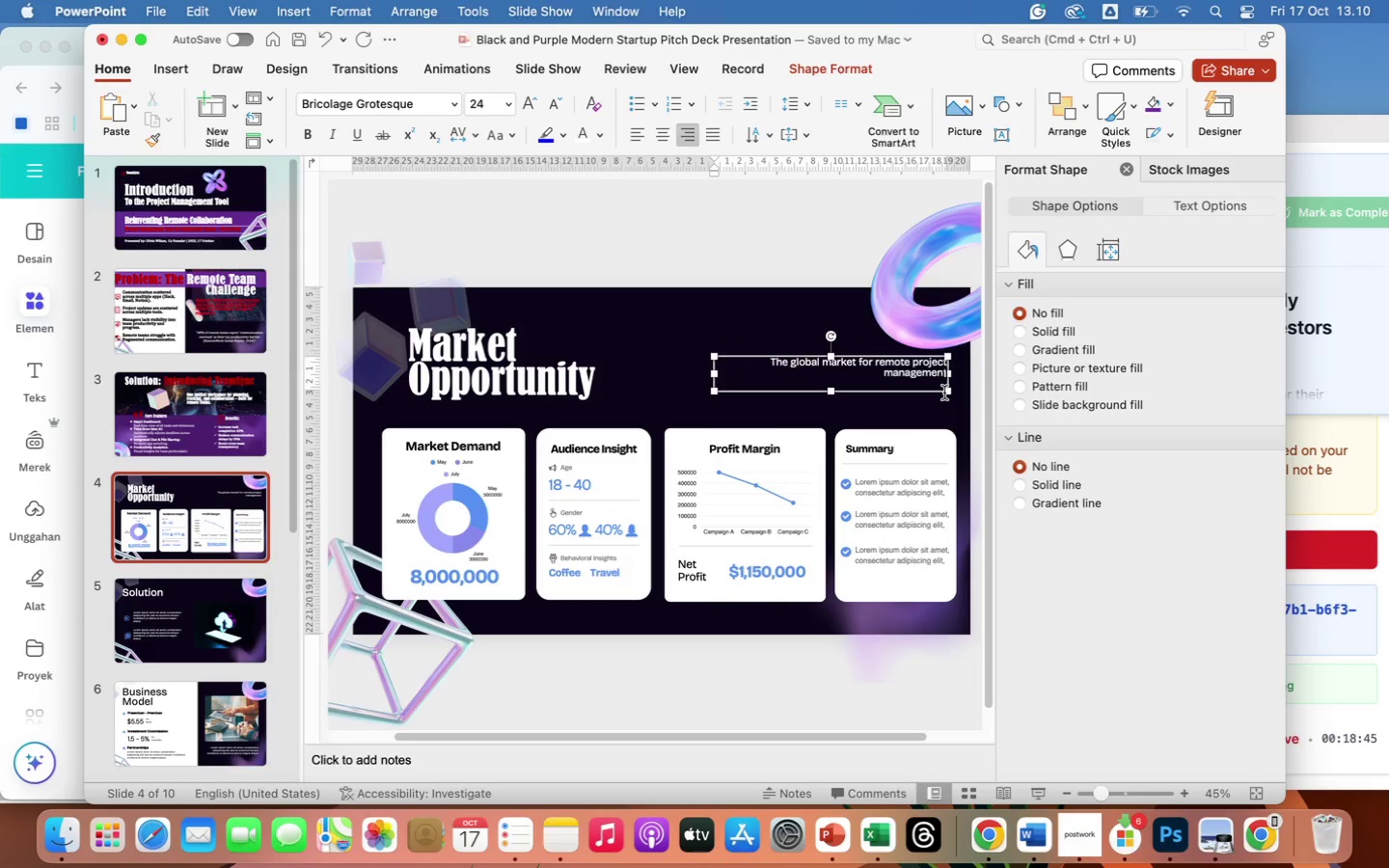 
wait(6.7)
 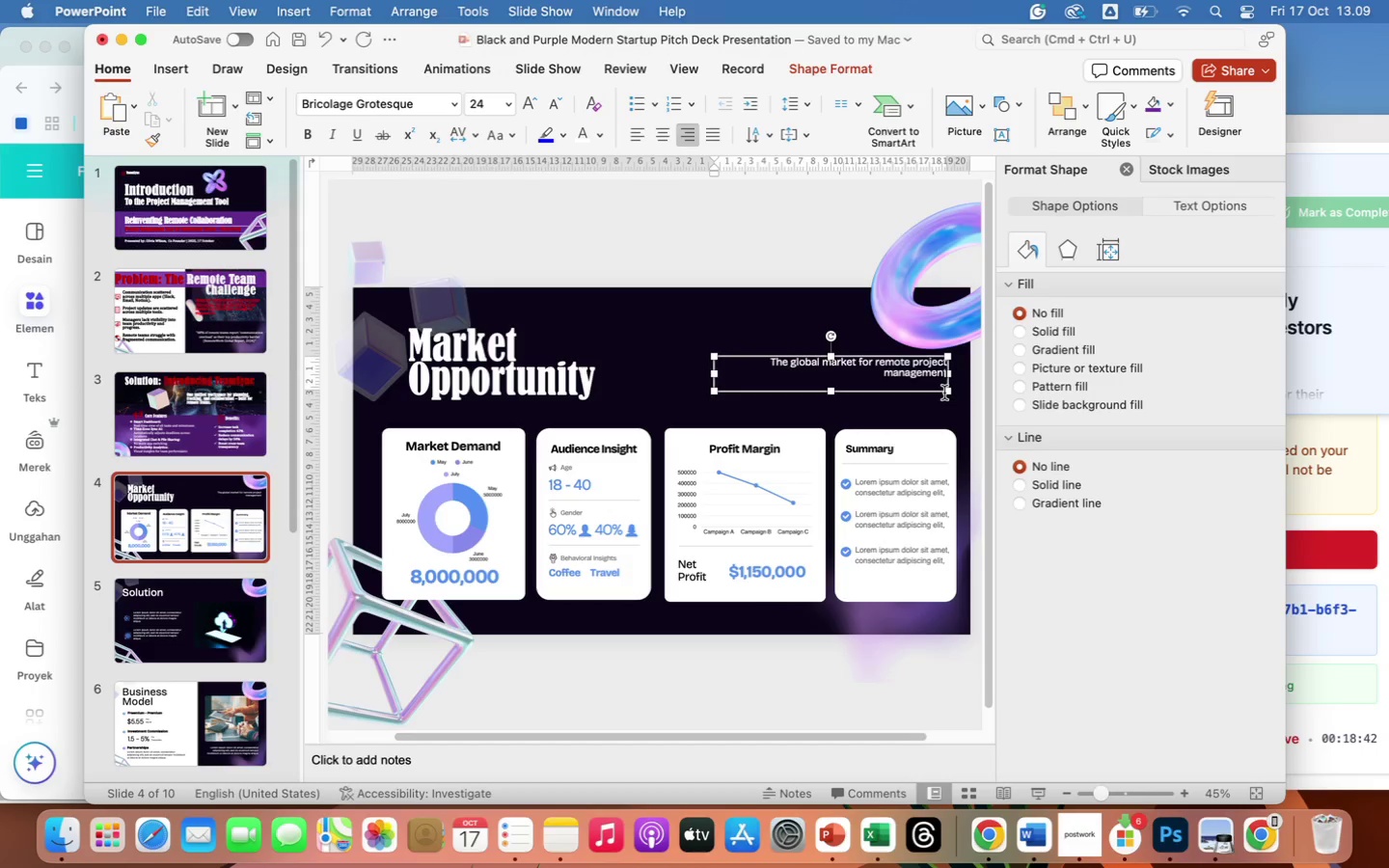 
type( software continues to grow at double-digit rates.)
 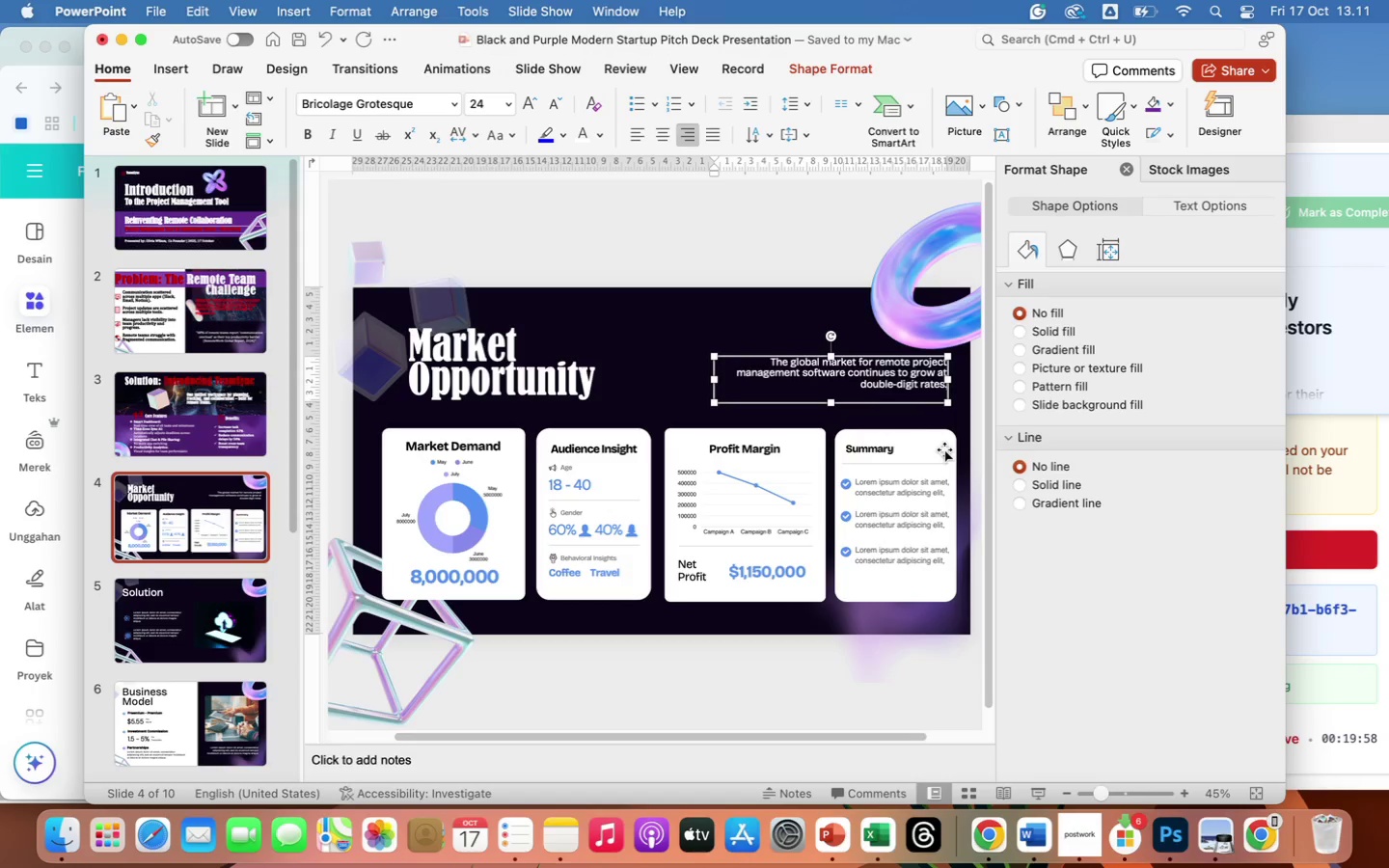 
wait(47.14)
 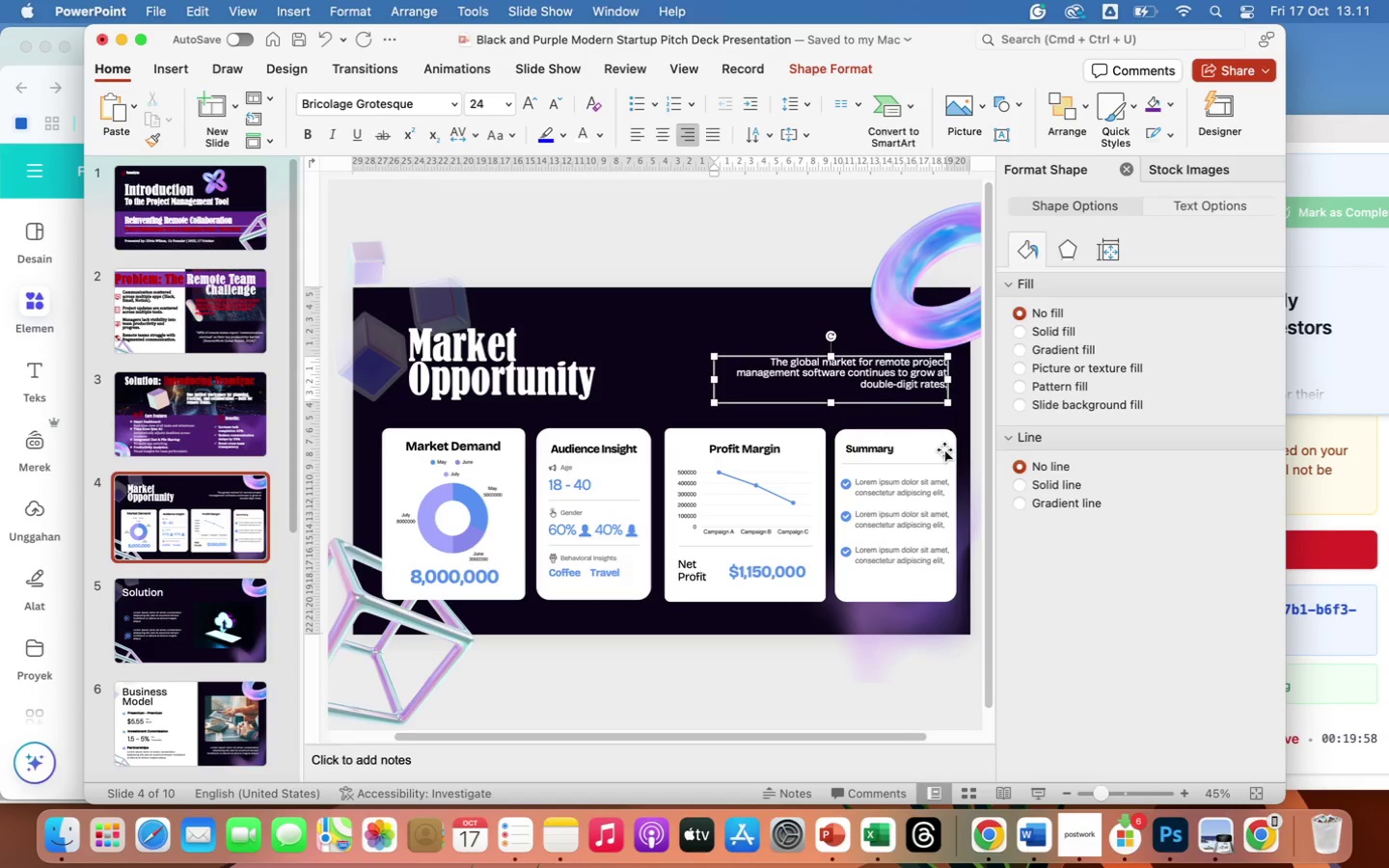 
key(Comma)
 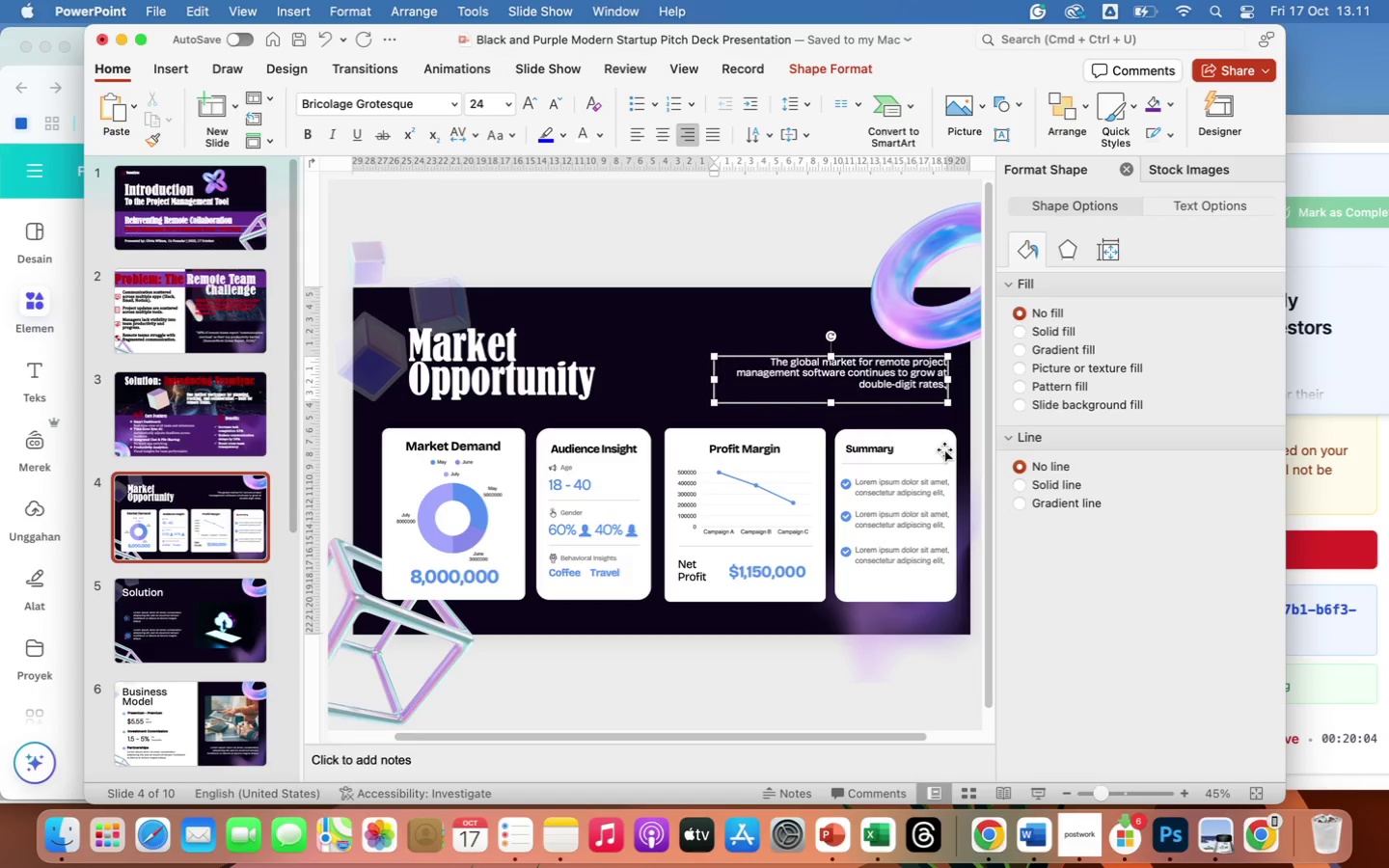 
key(Space)
 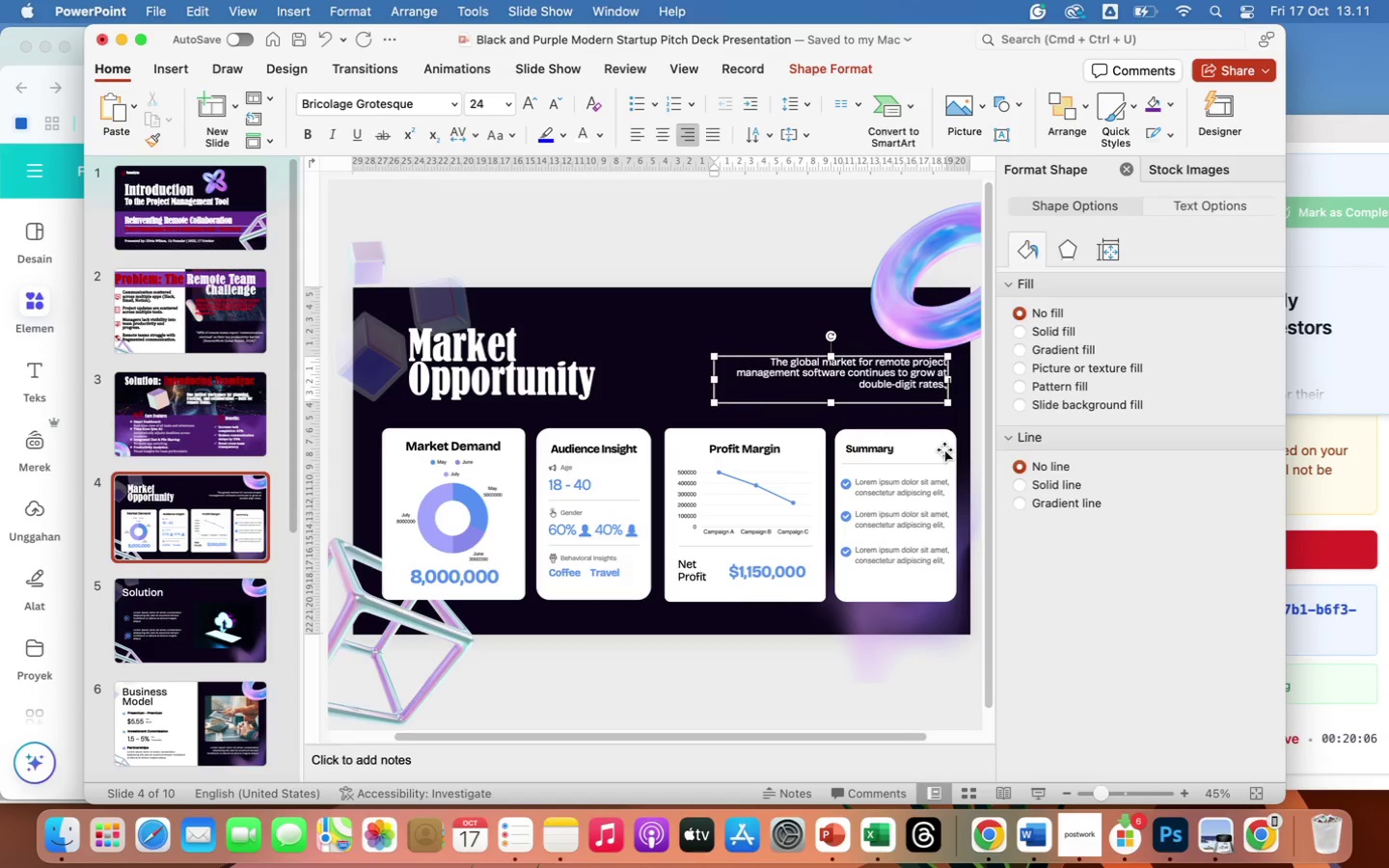 
key(Backspace)
 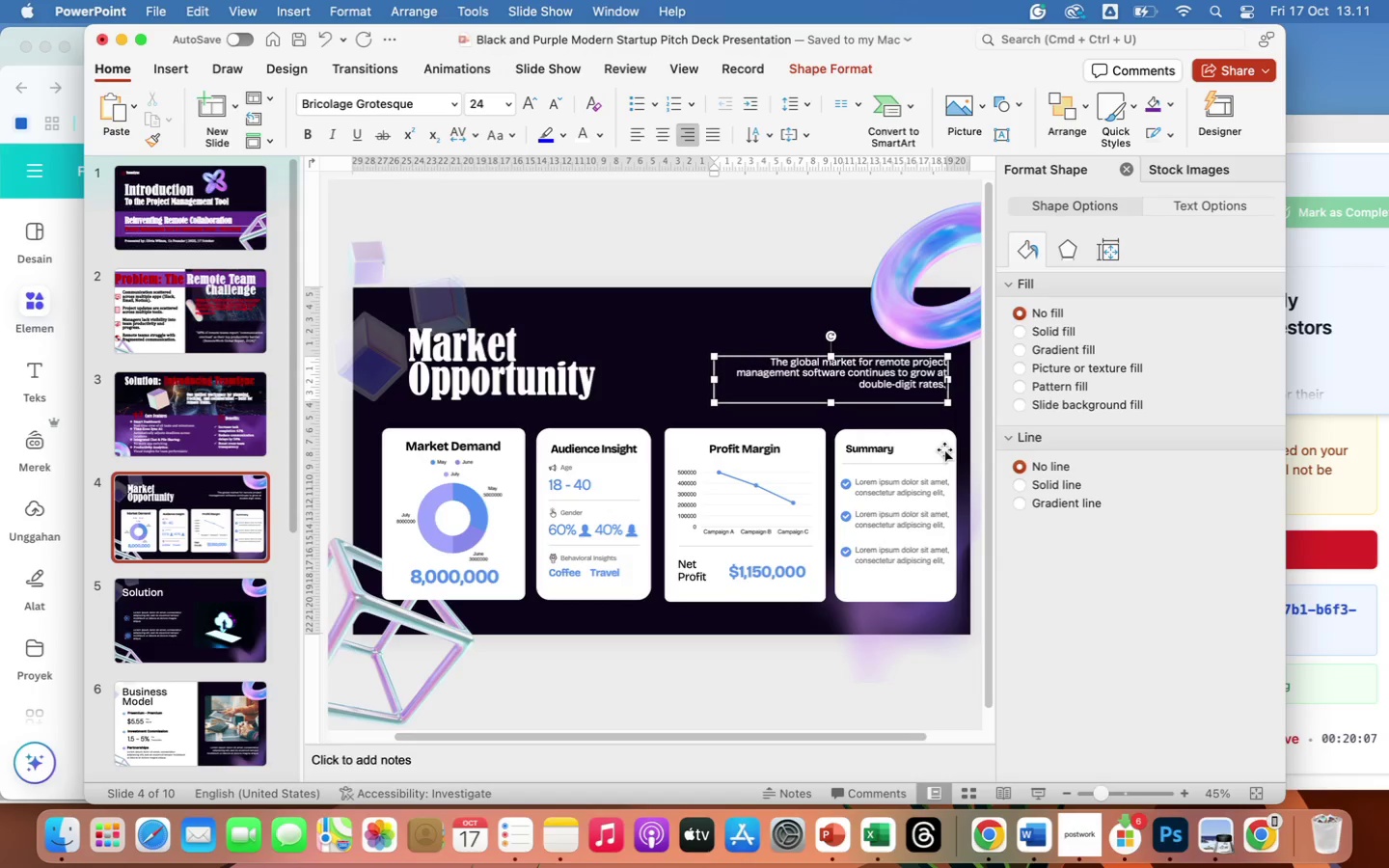 
key(Backspace)
 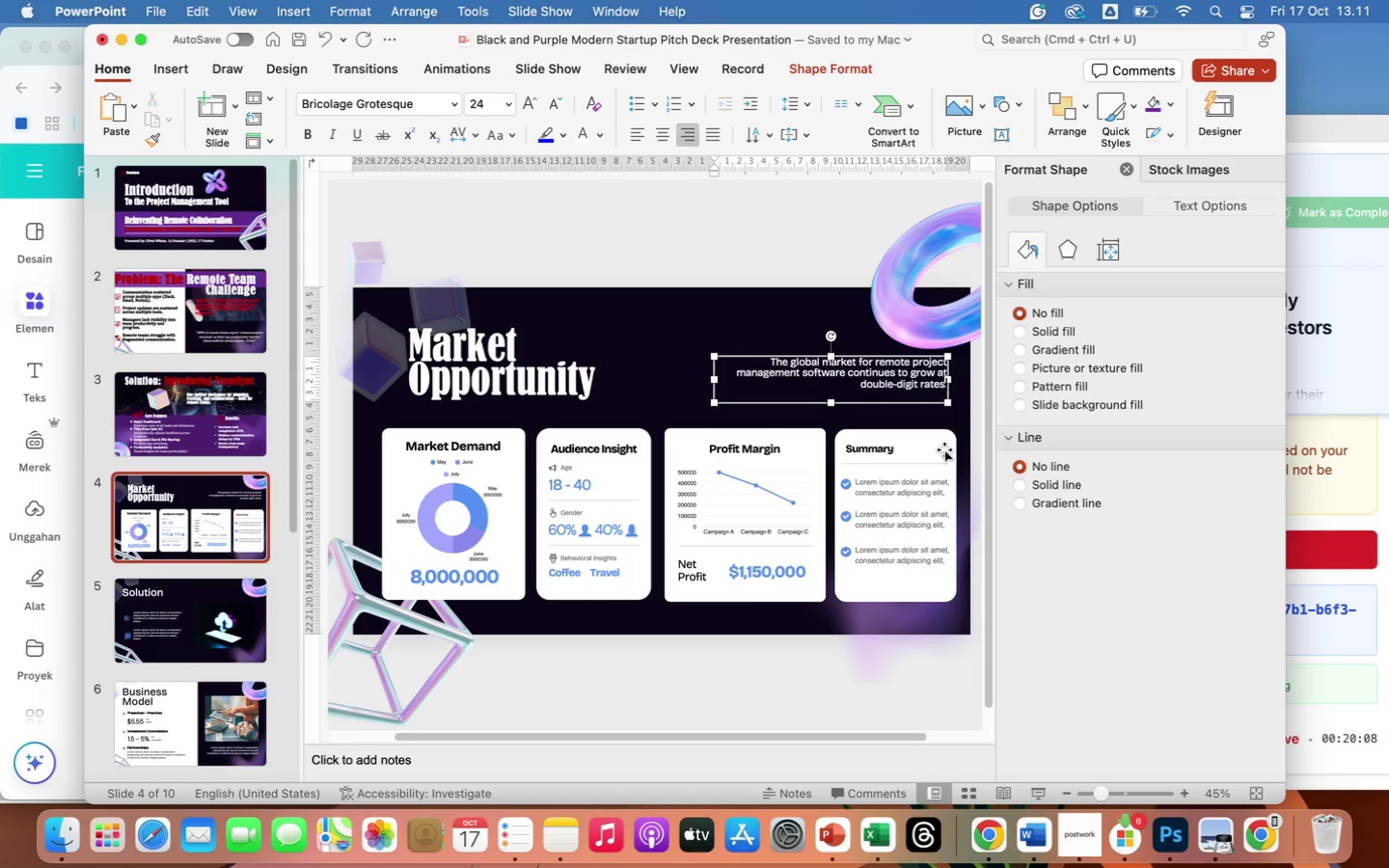 
key(Period)
 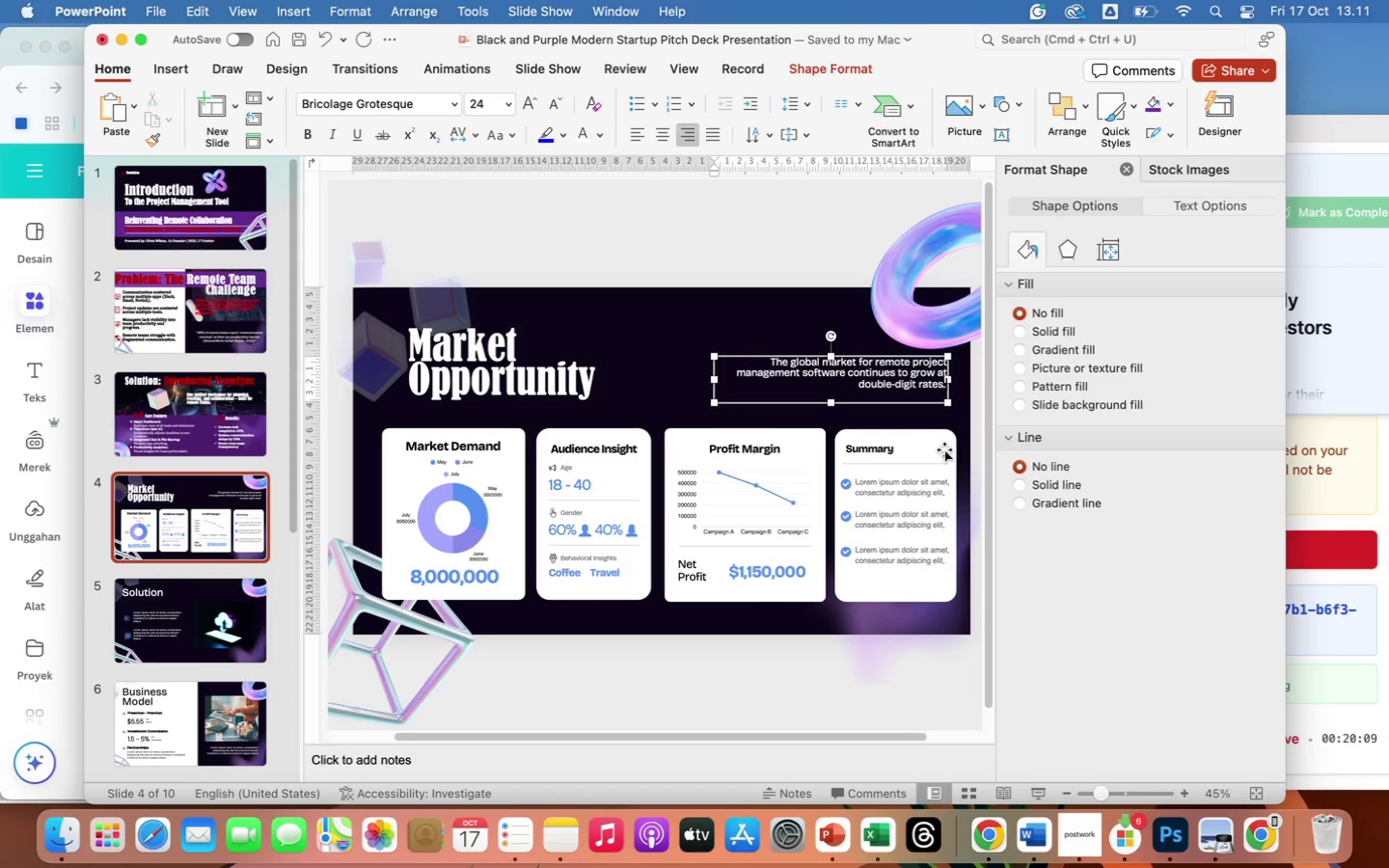 
key(Space)
 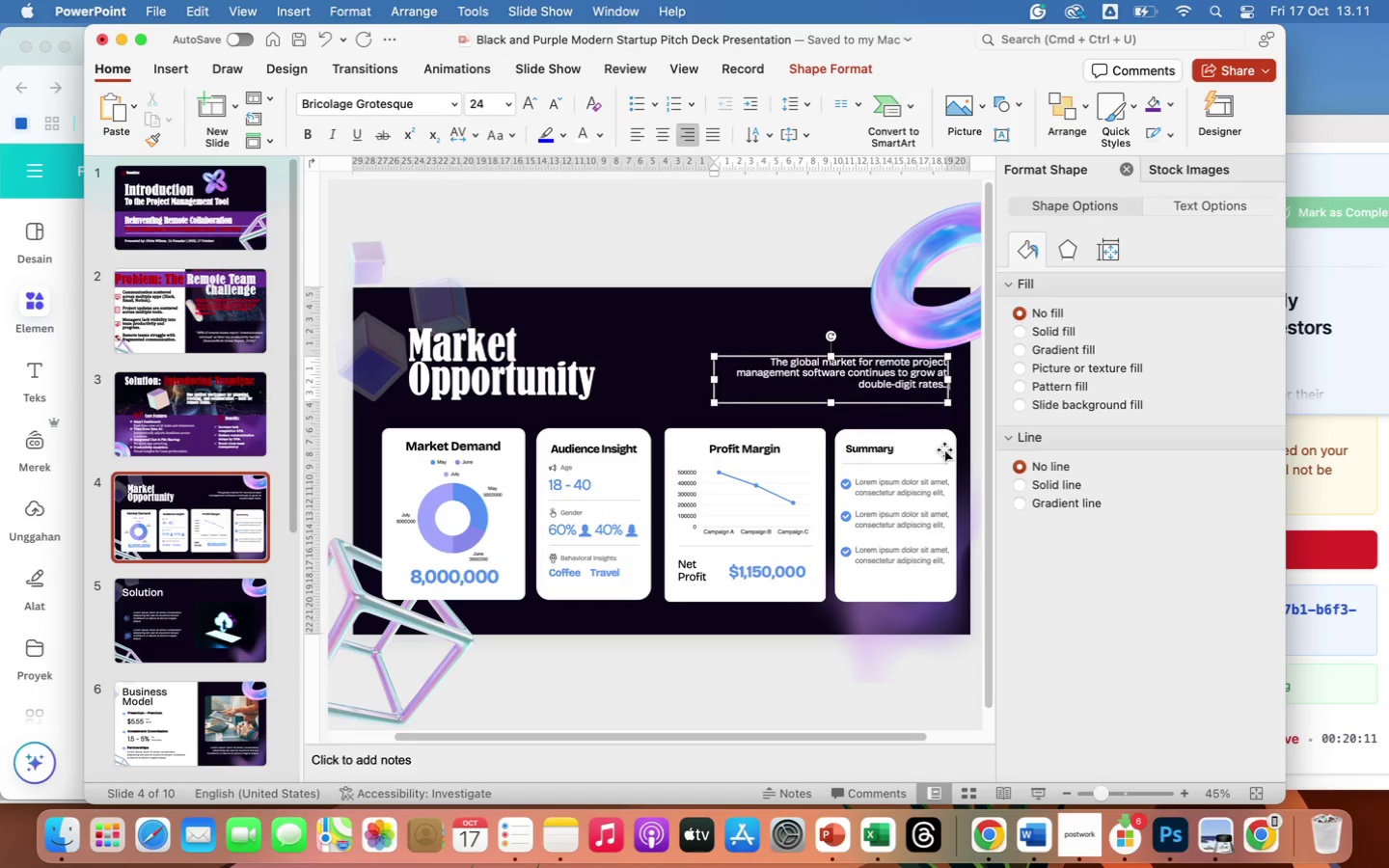 
key(Backspace)
 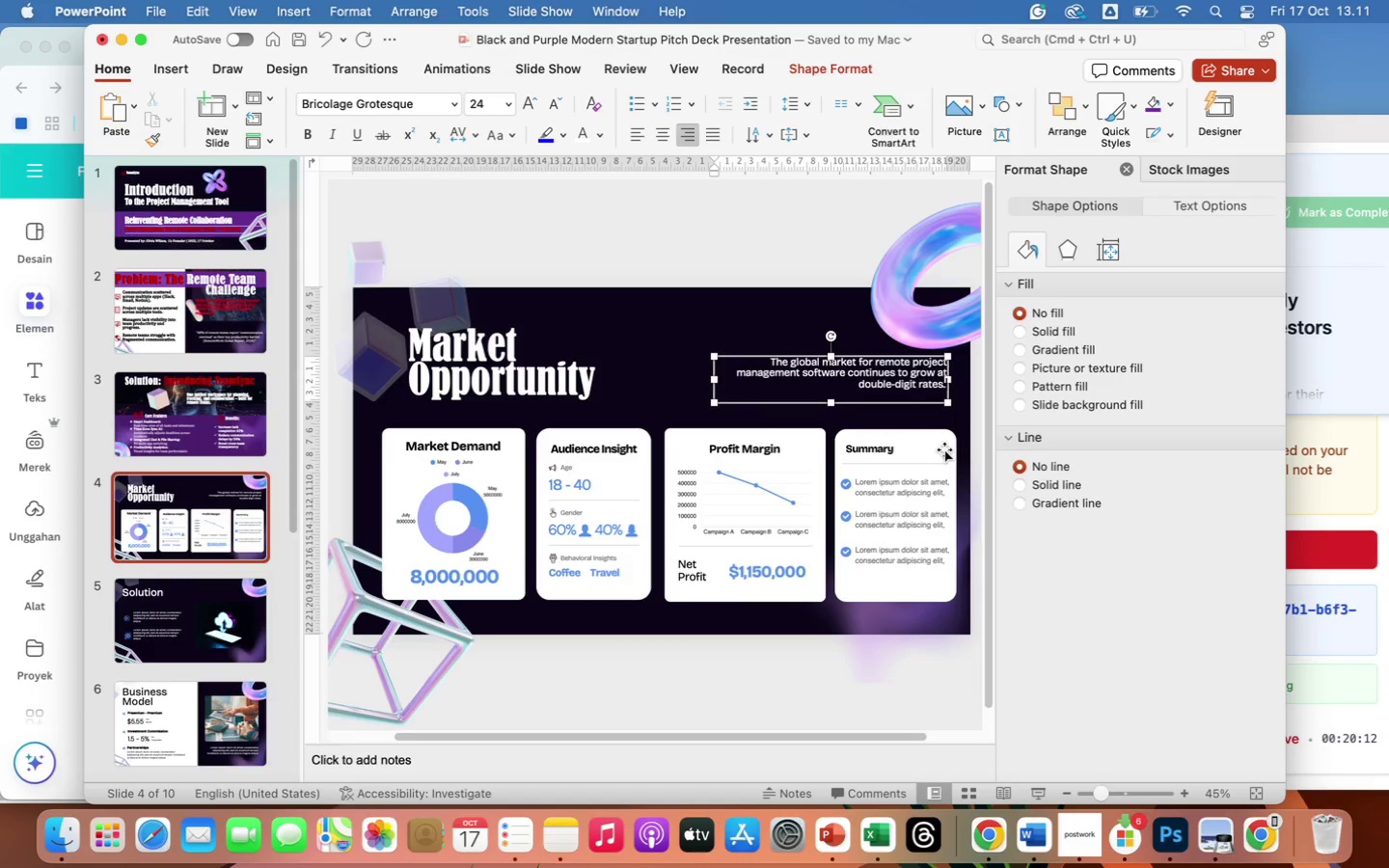 
key(Backspace)
 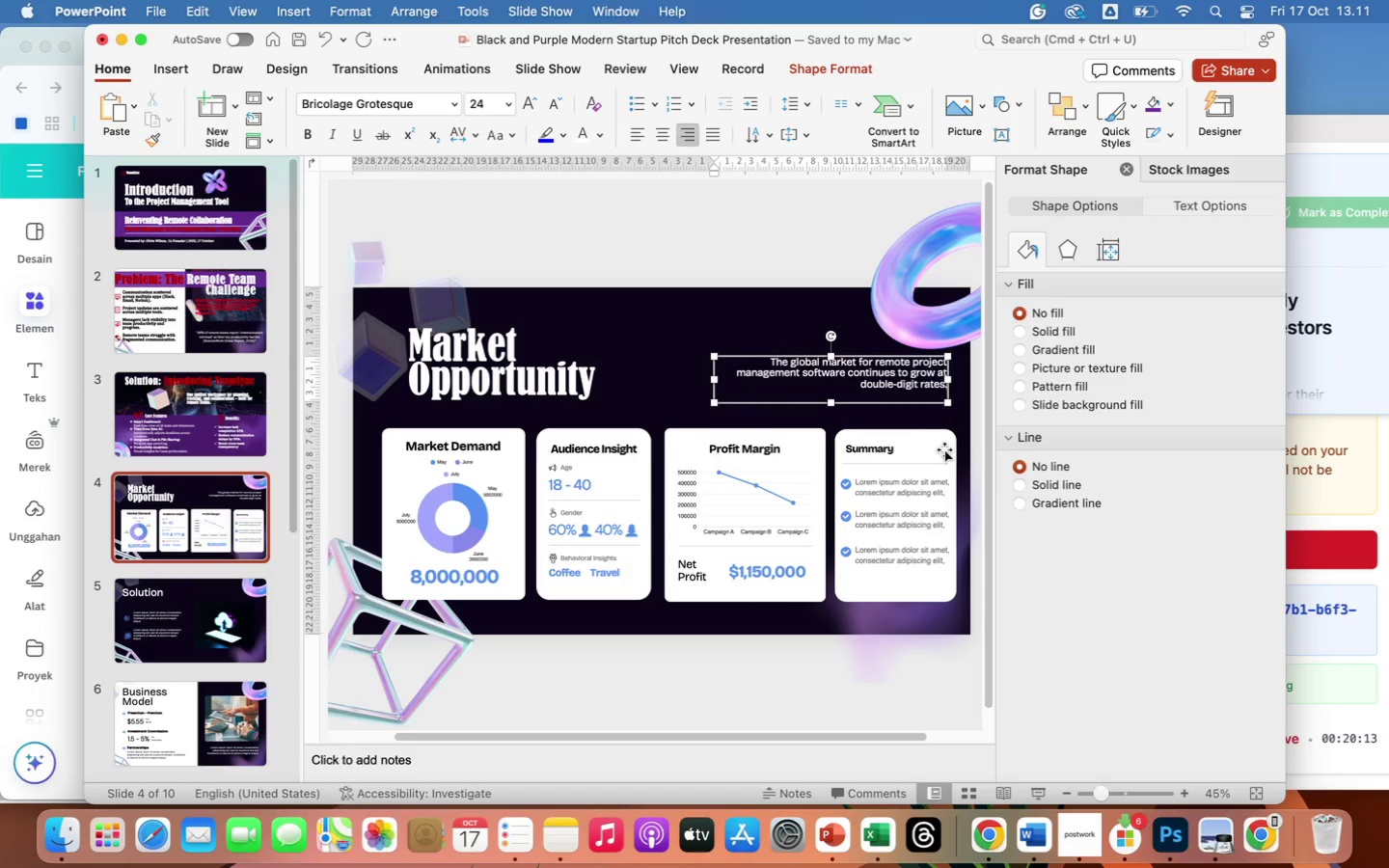 
key(Backspace)
 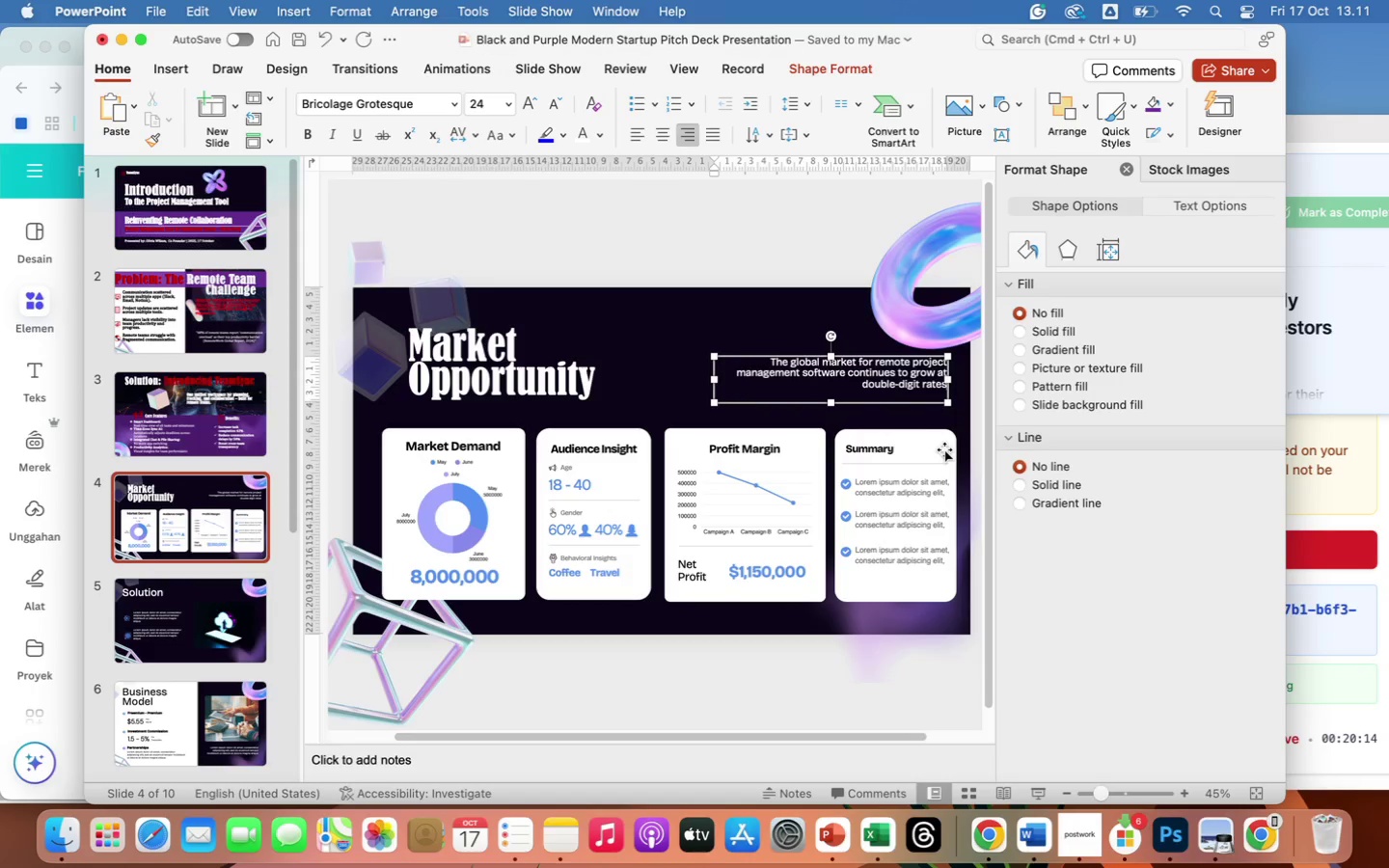 
key(Period)
 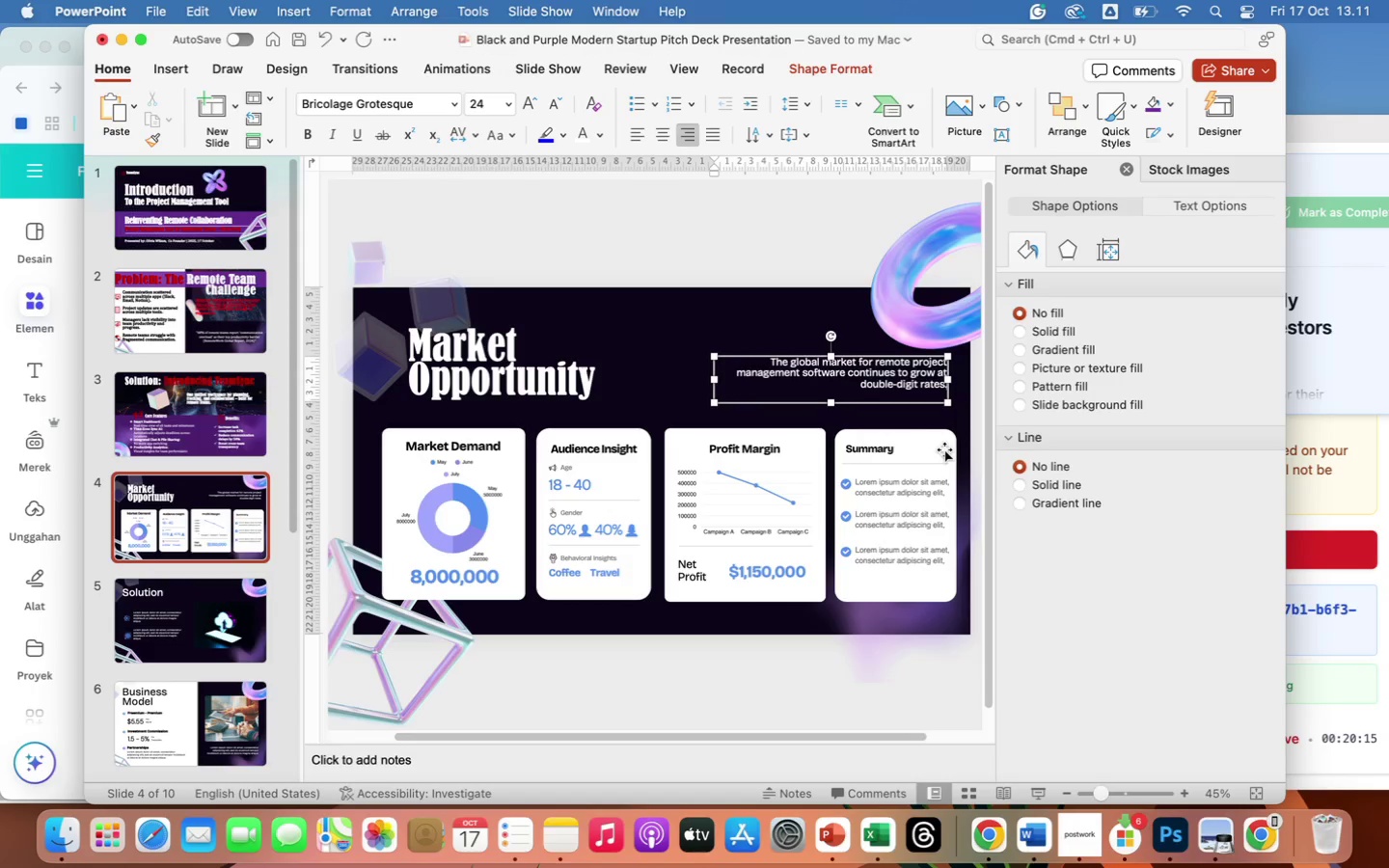 
key(Space)
 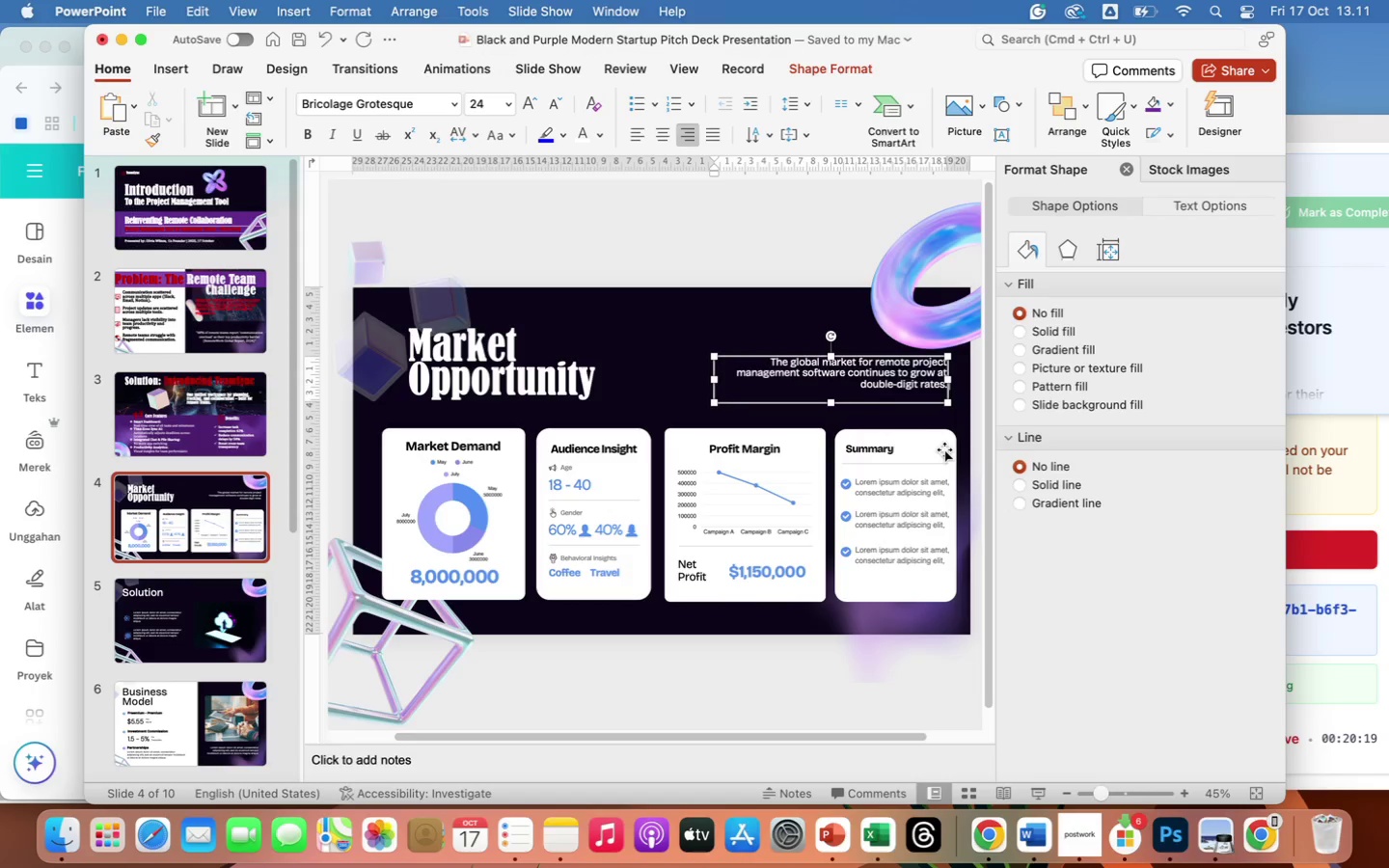 
type(TeamS)
 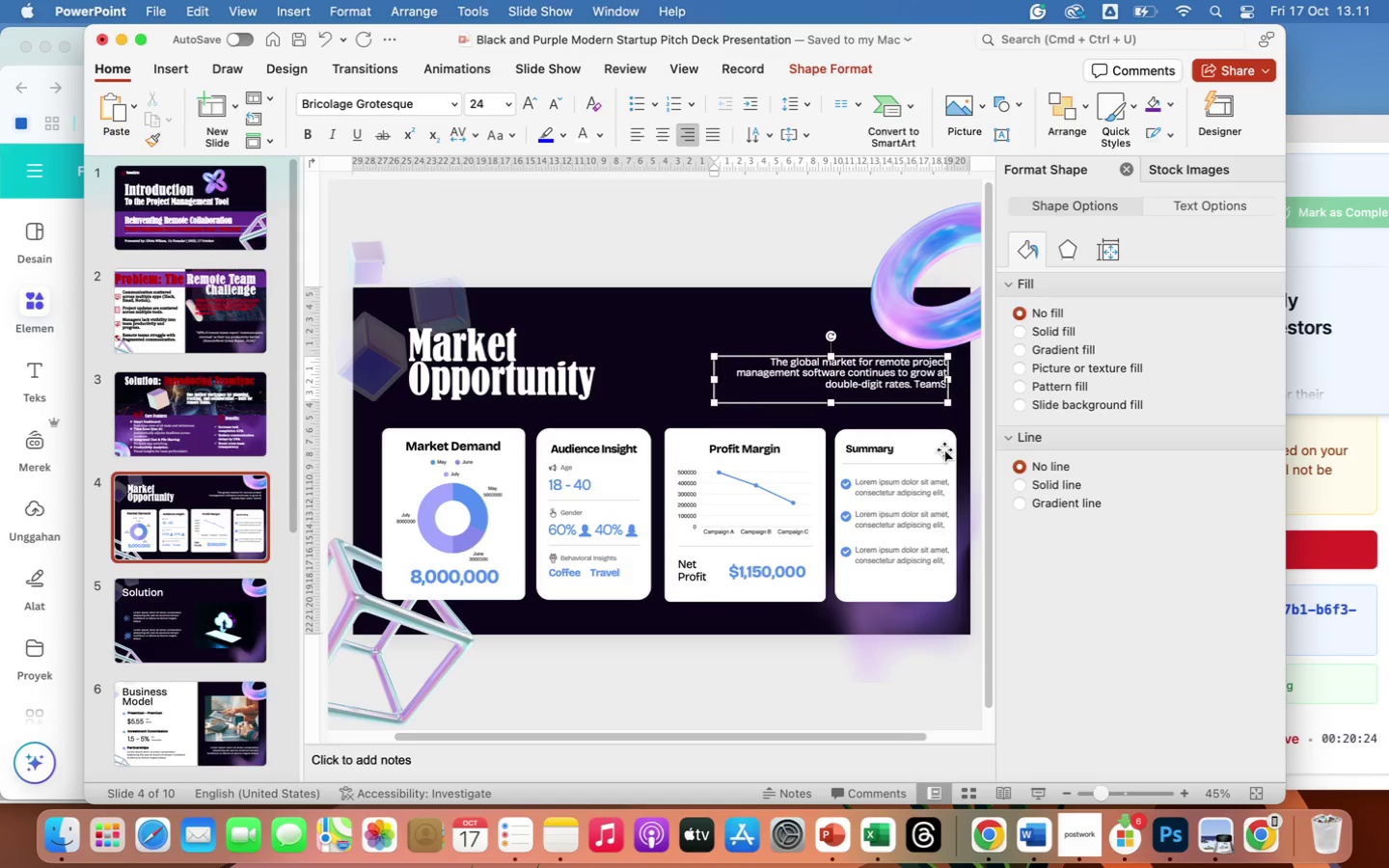 
wait(12.46)
 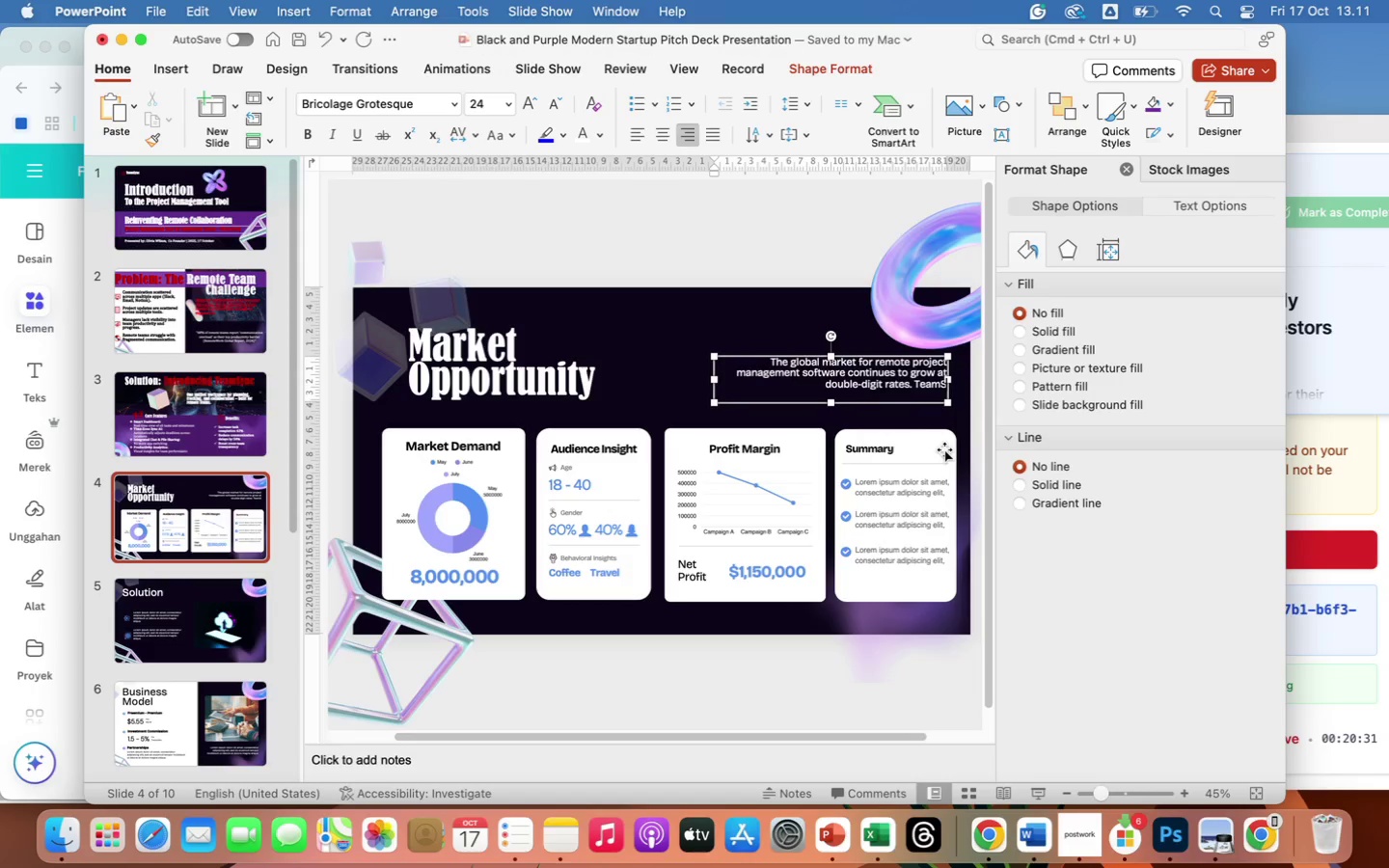 
key(Backspace)
type(Sync is uni)
 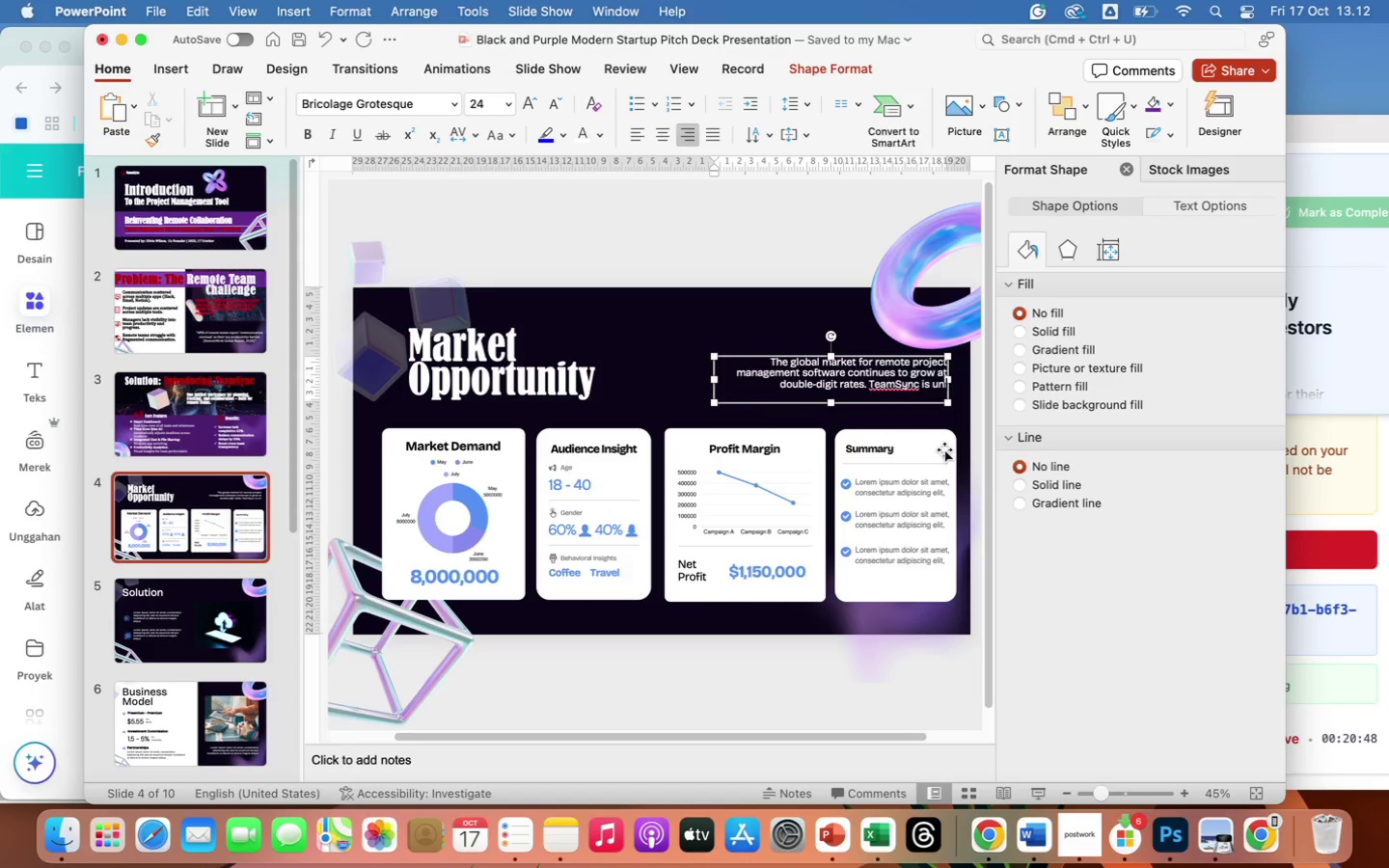 
wait(5.11)
 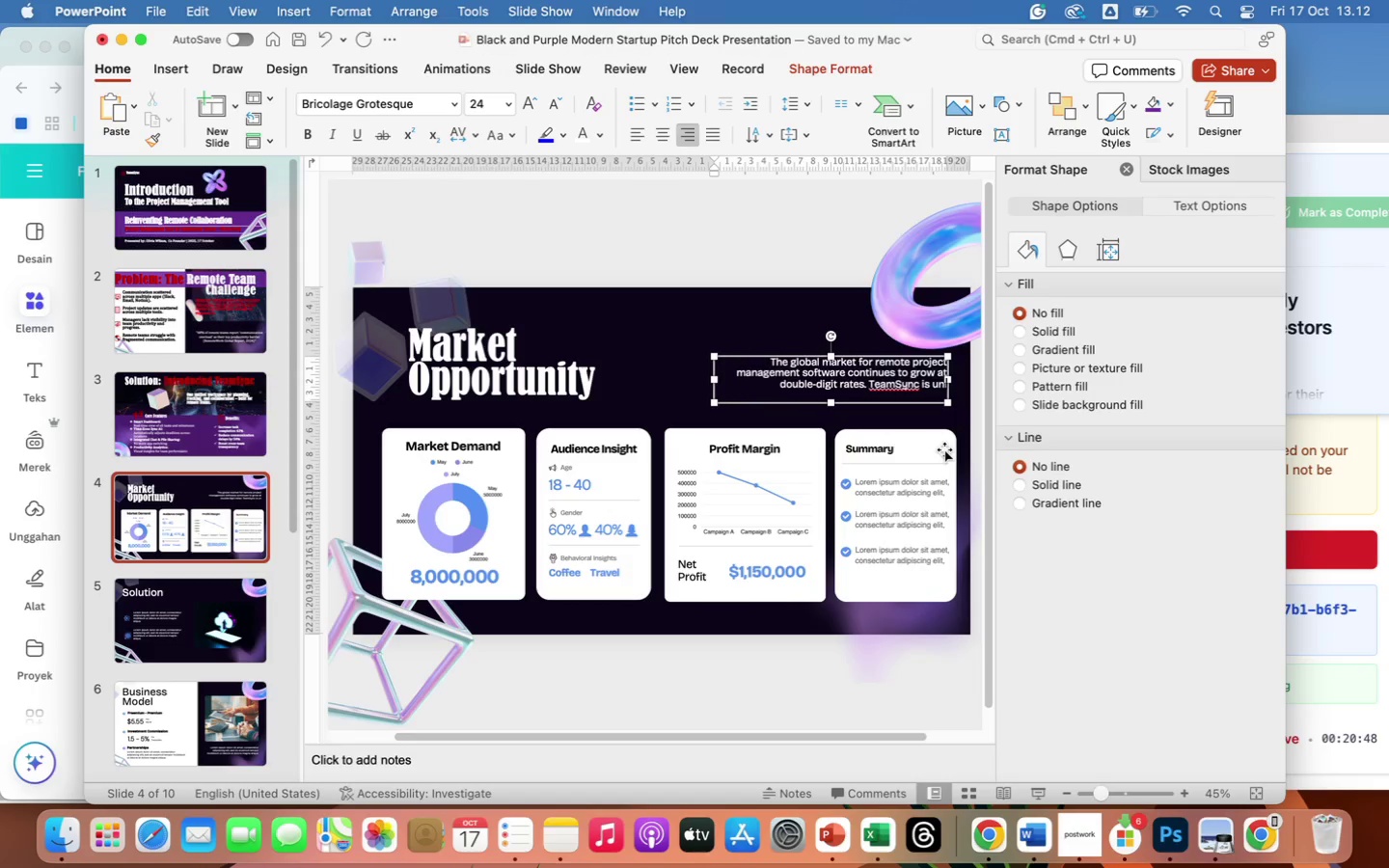 
type(quely positioned to capture this )
 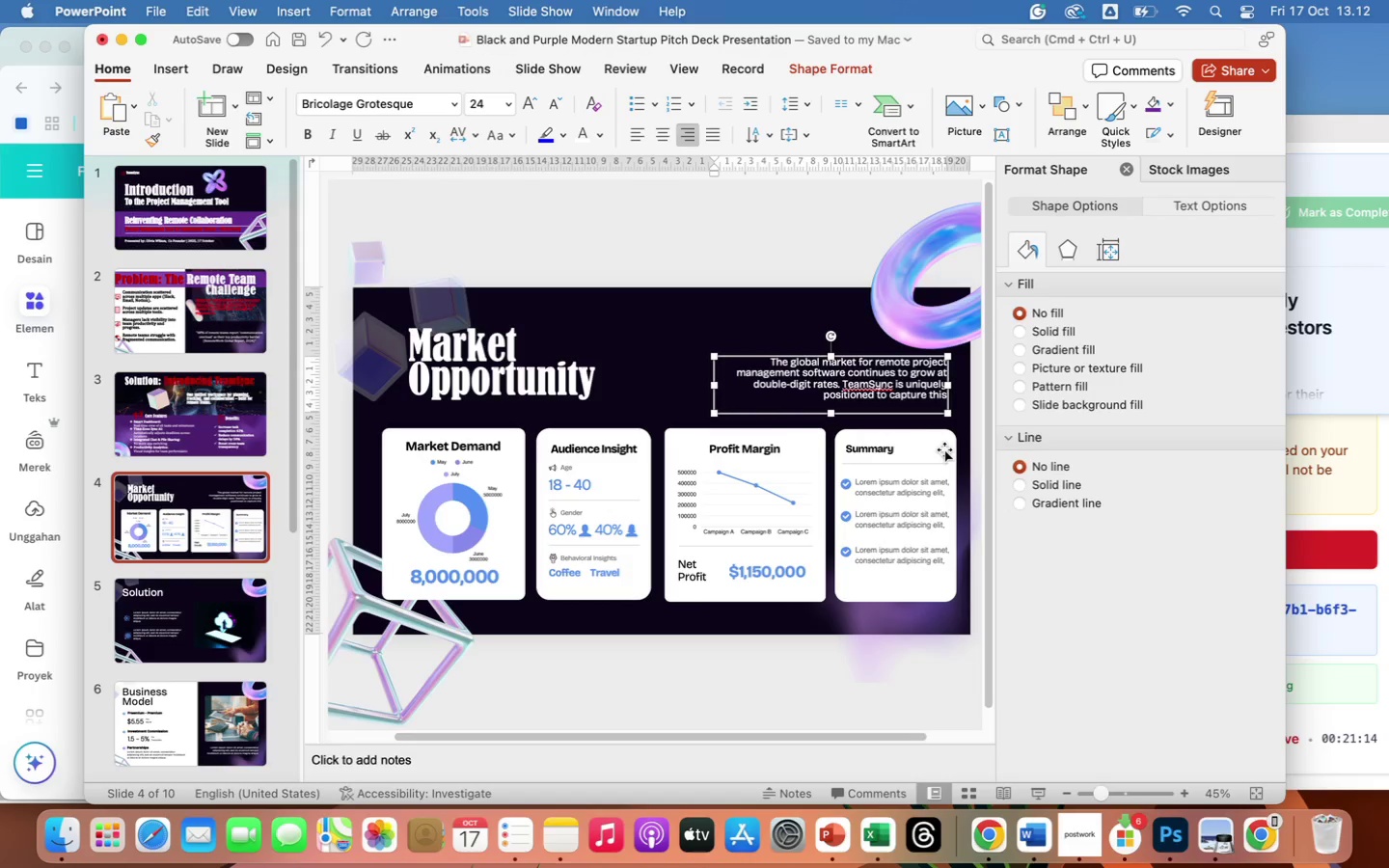 
type(opportunity - targeting ovr 8 million potential users world)
 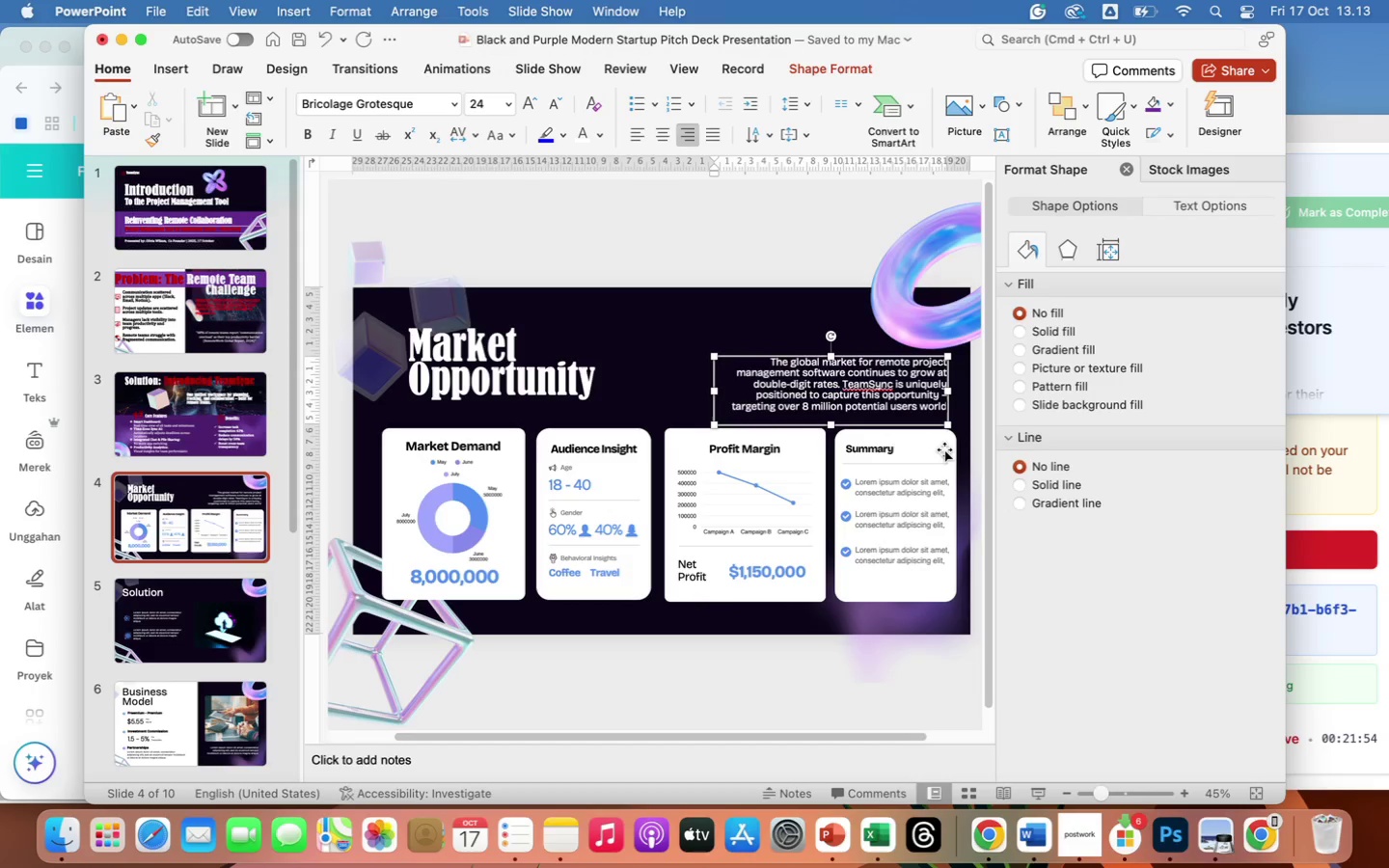 
wait(9.7)
 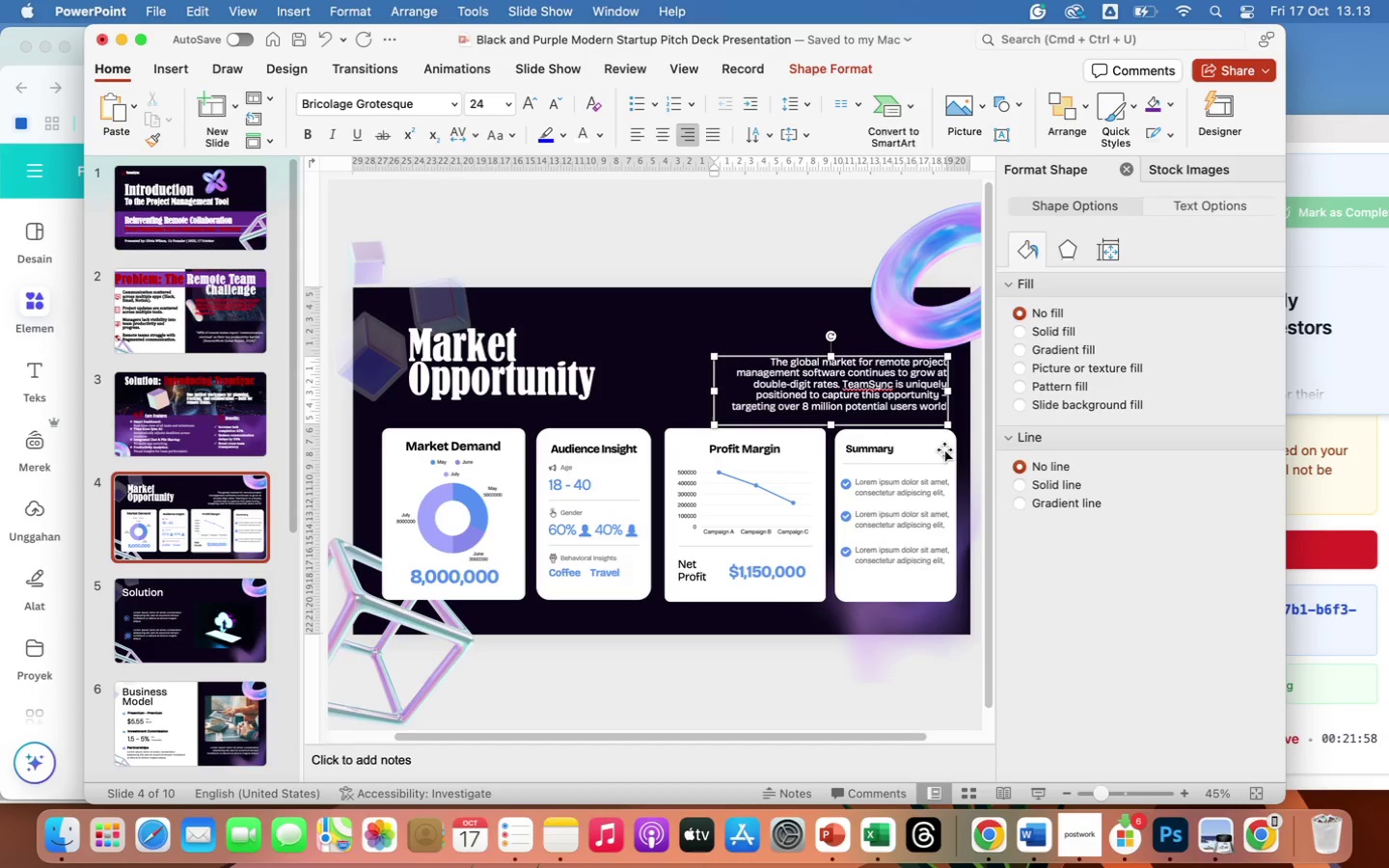 
type(wide)
 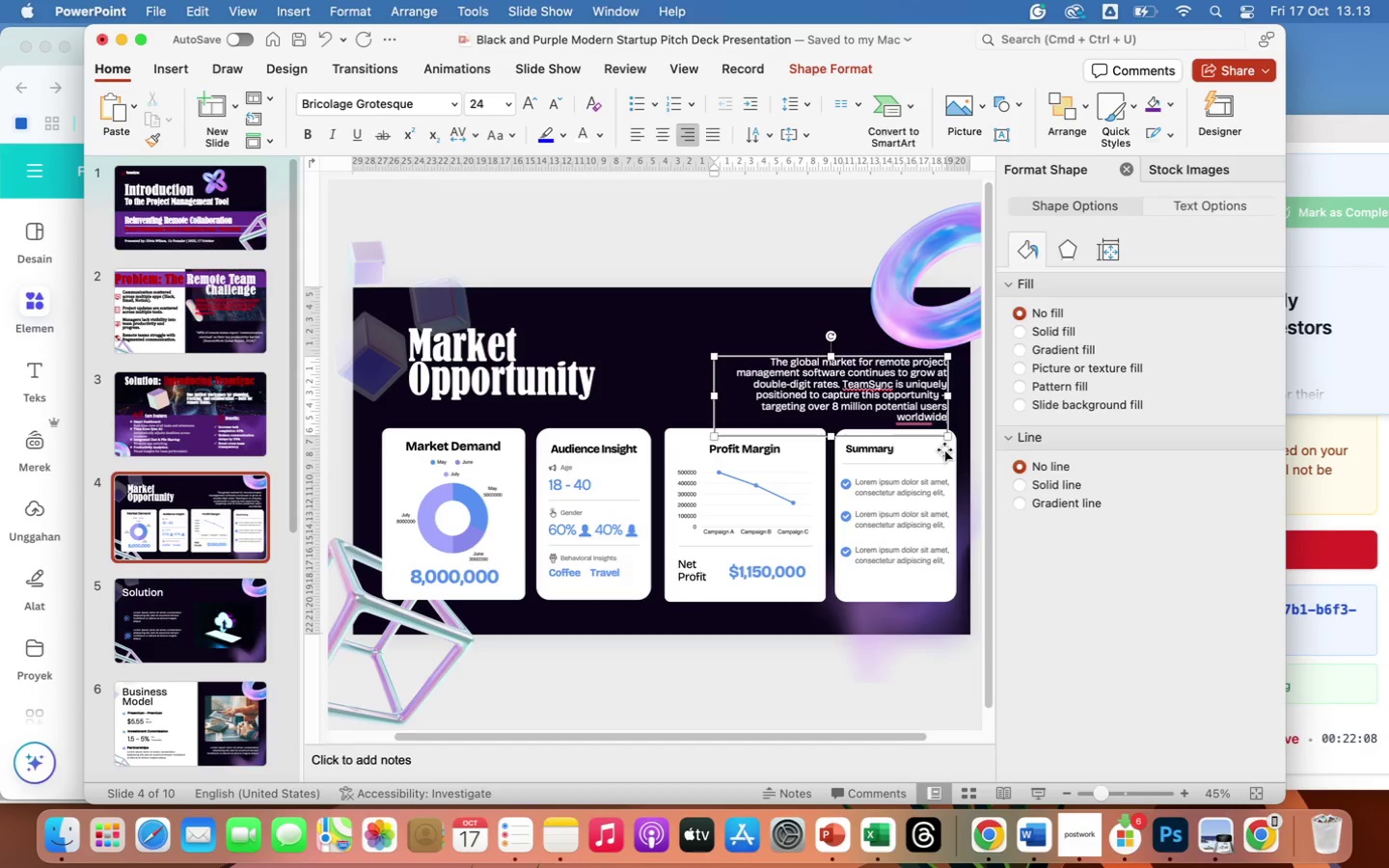 
type( who)
 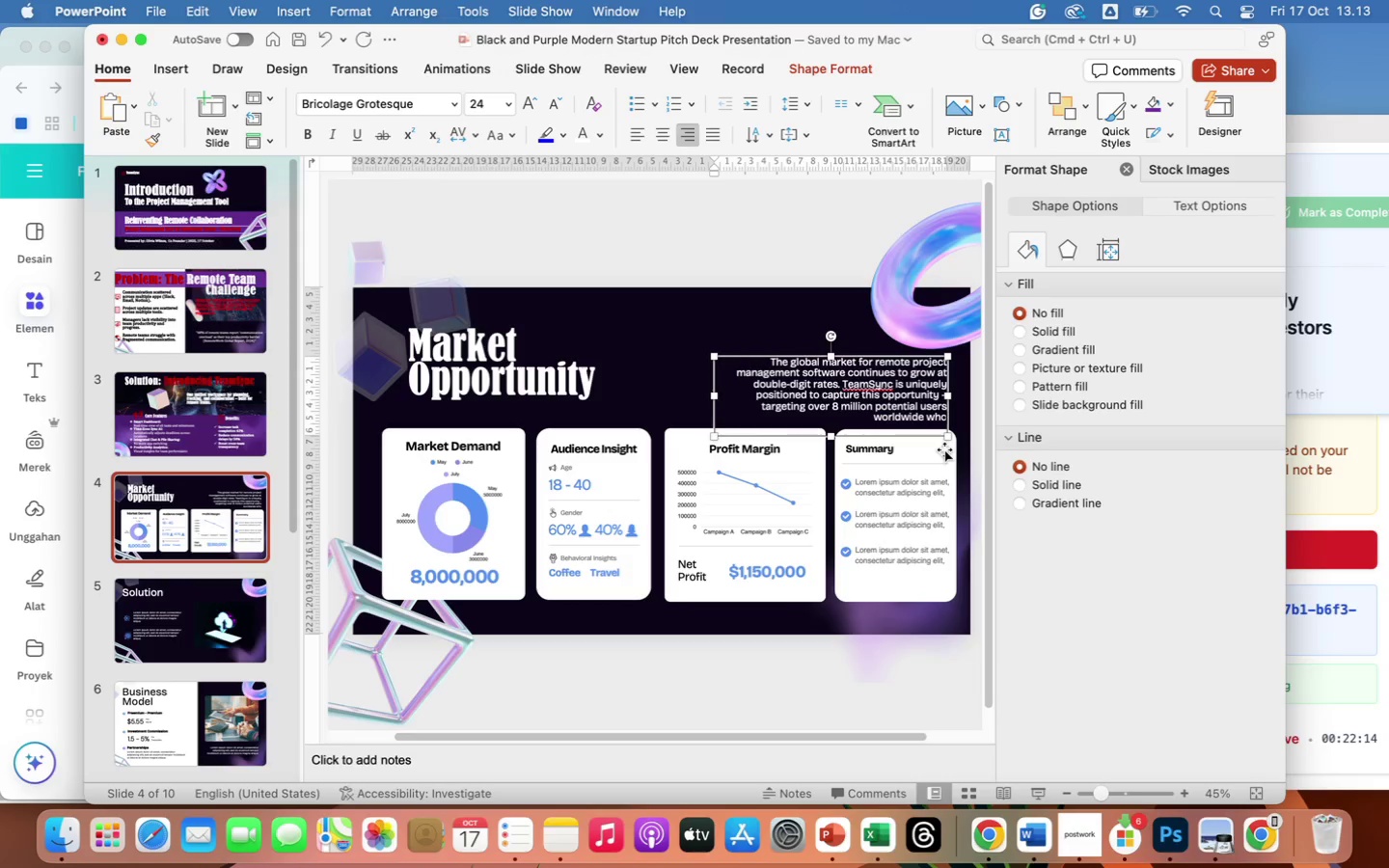 
wait(5.38)
 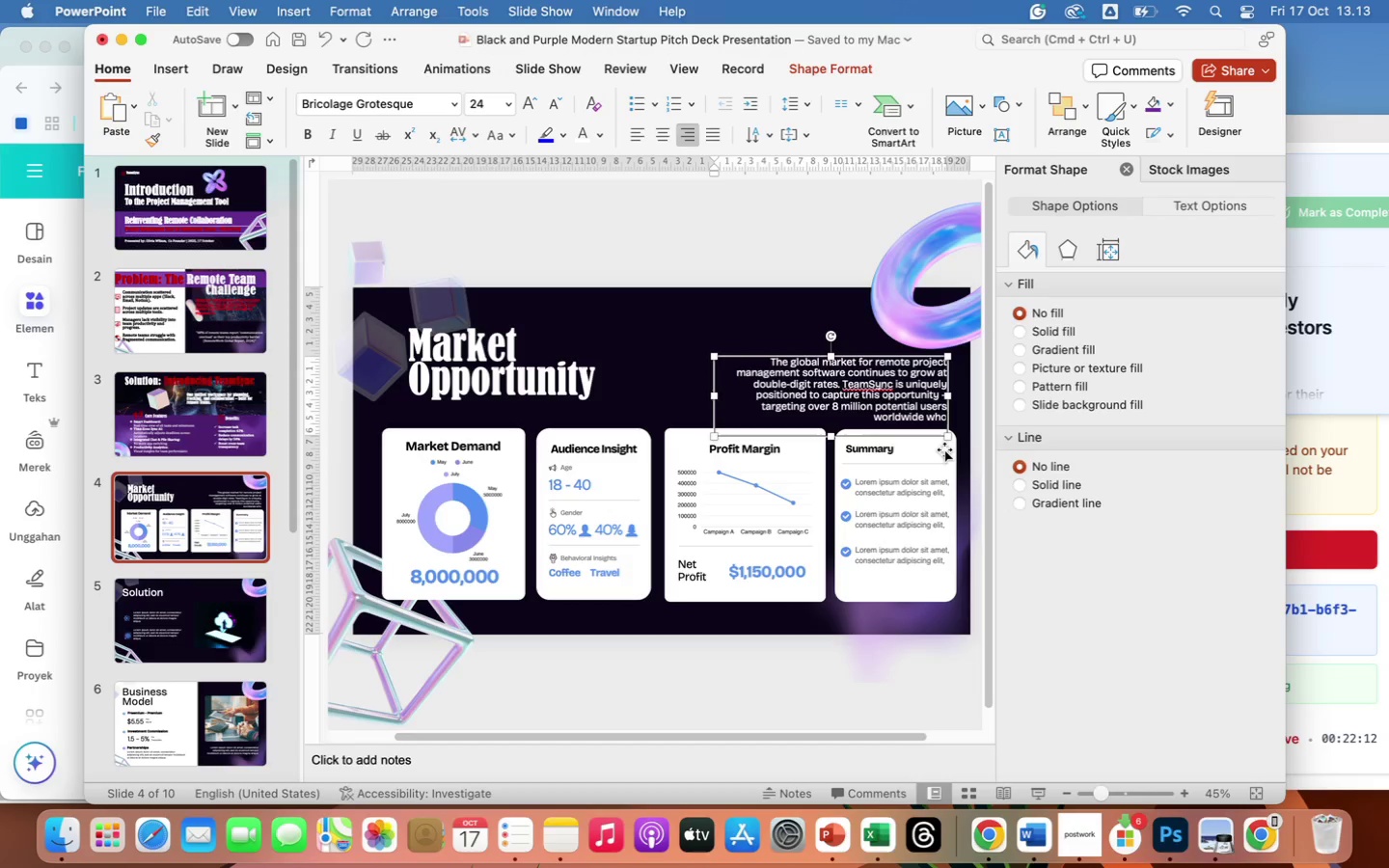 
type( demand)
 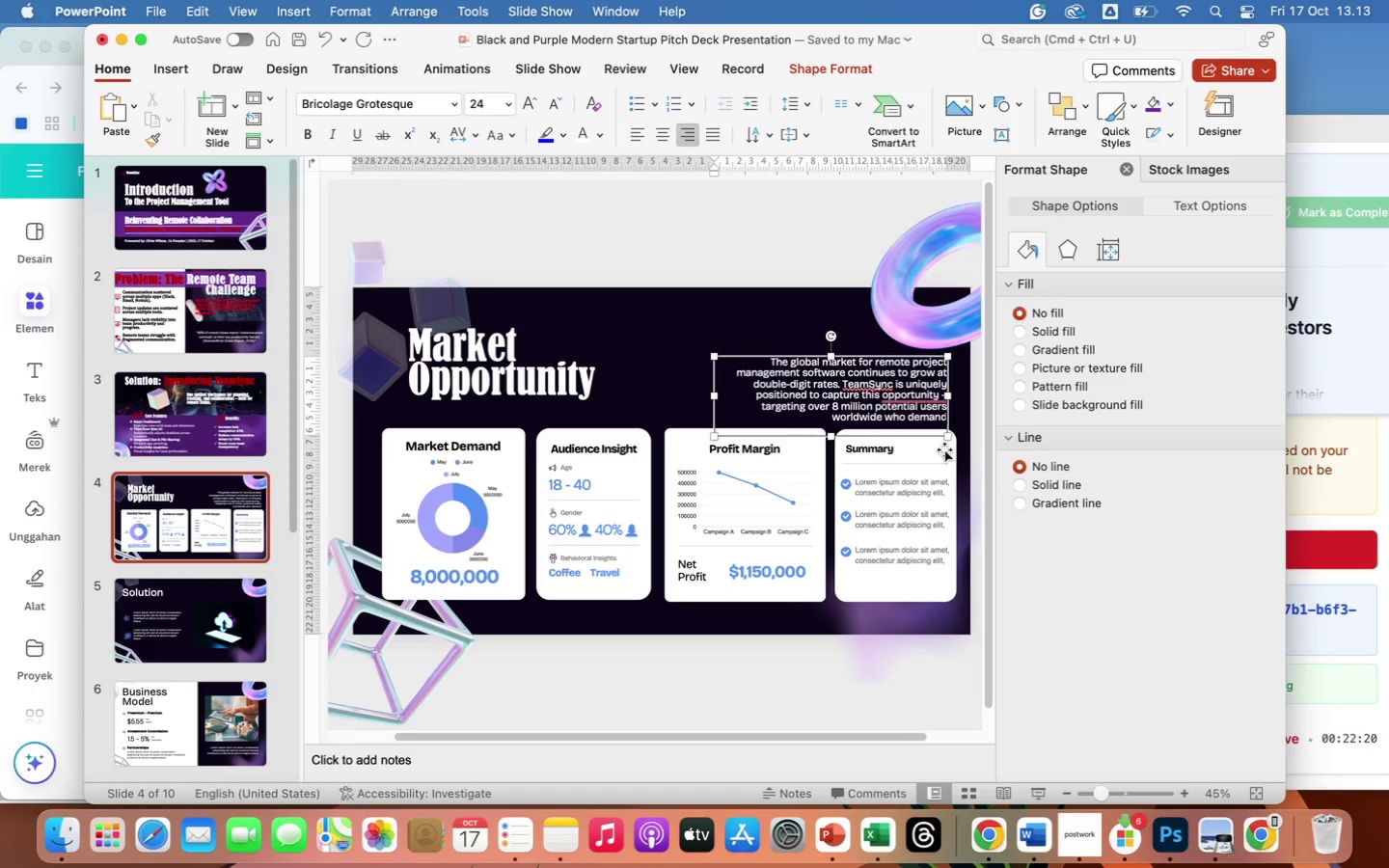 
type( seamless)
 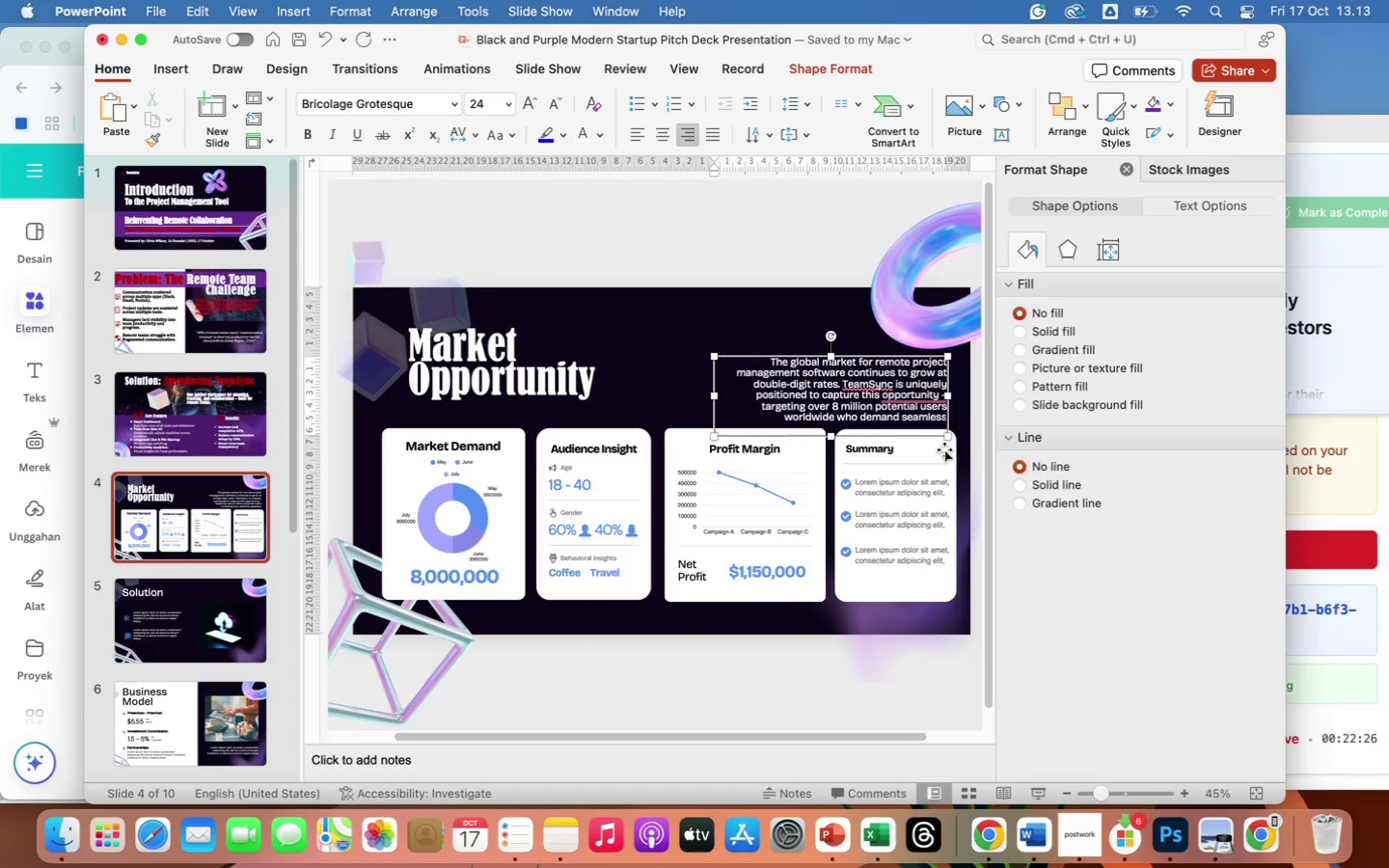 
type(, AI-powered collaboration tools.)
 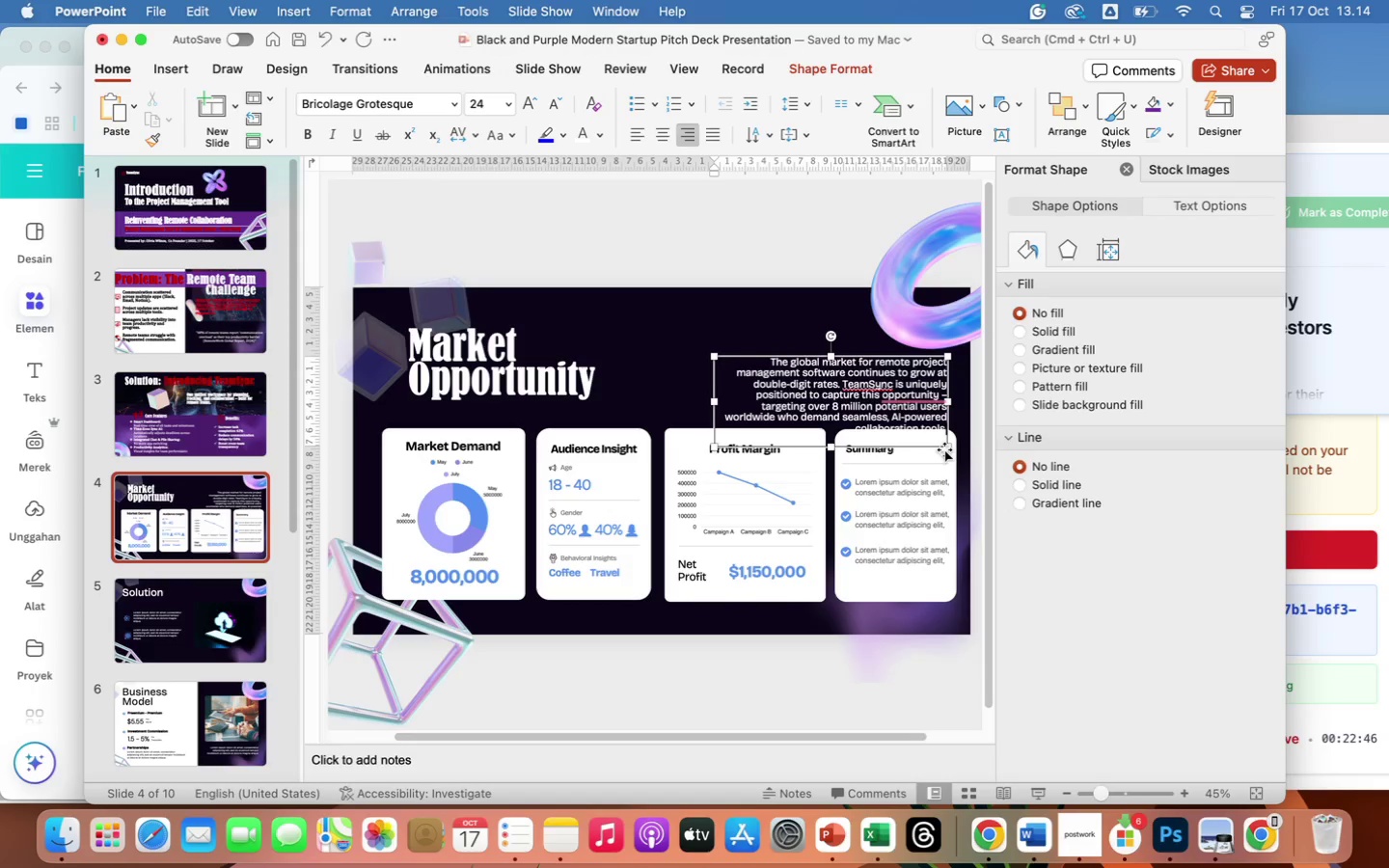 
wait(29.4)
 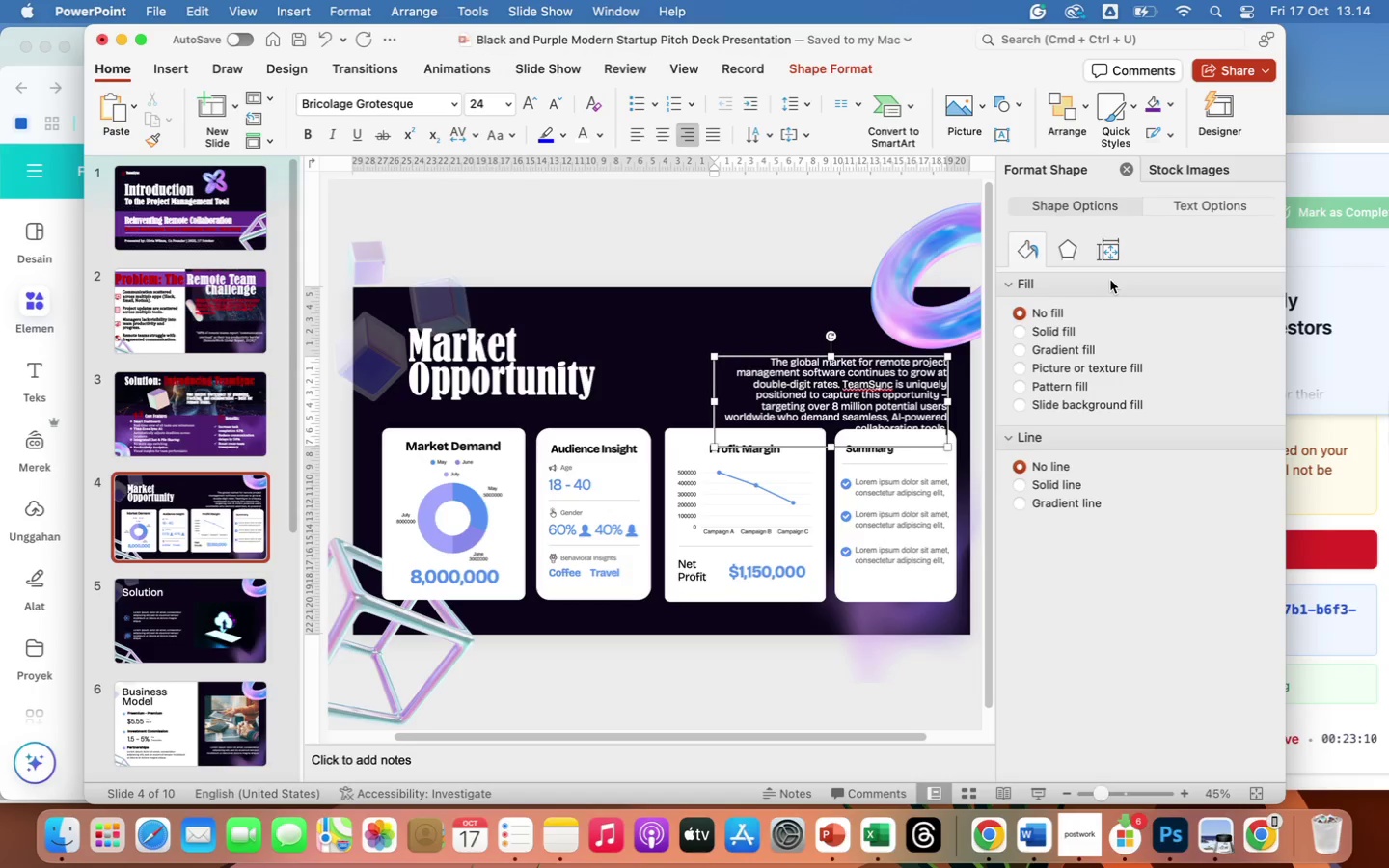 
left_click_drag(start_coordinate=[912, 334], to_coordinate=[906, 317])
 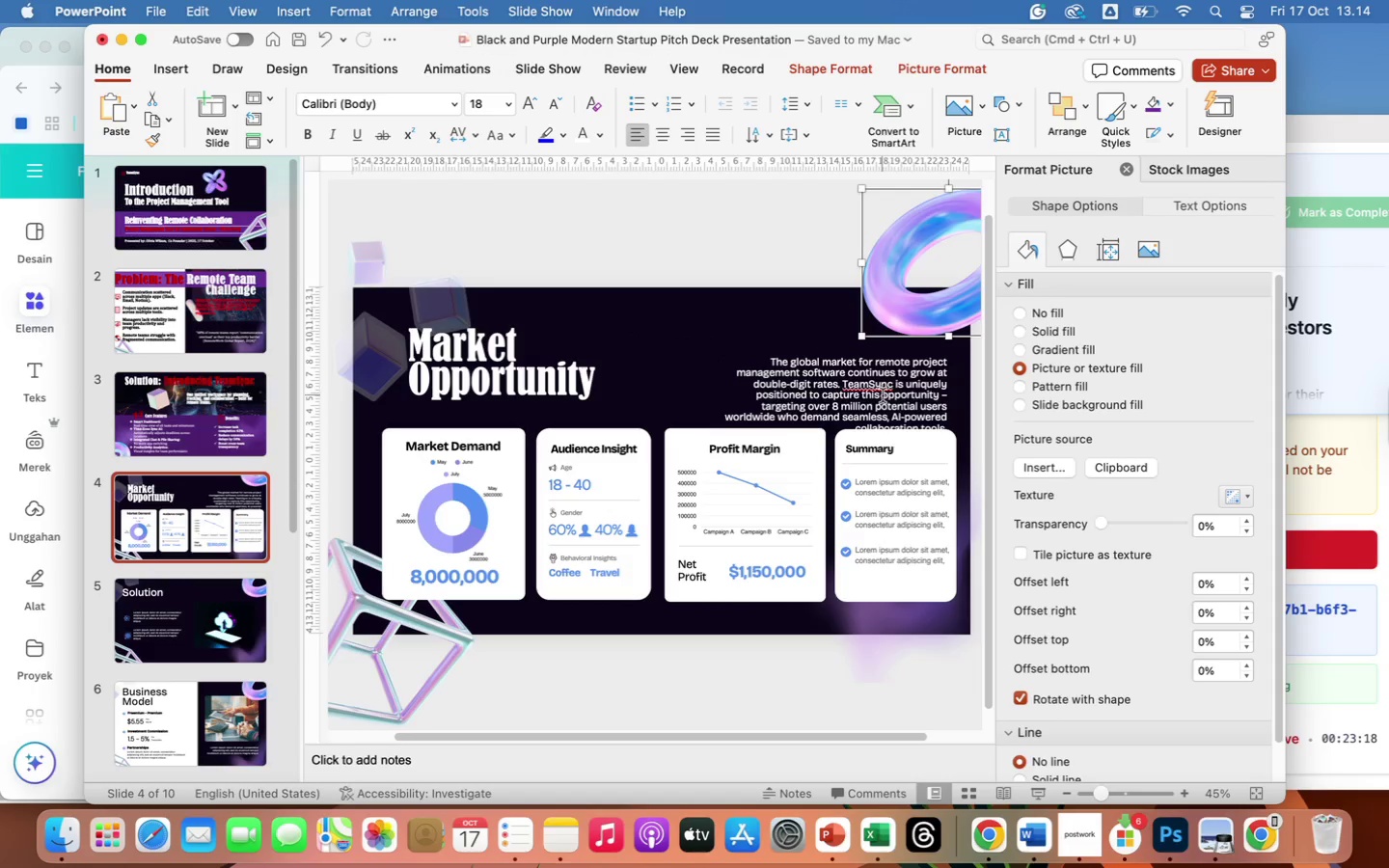 
left_click([883, 395])
 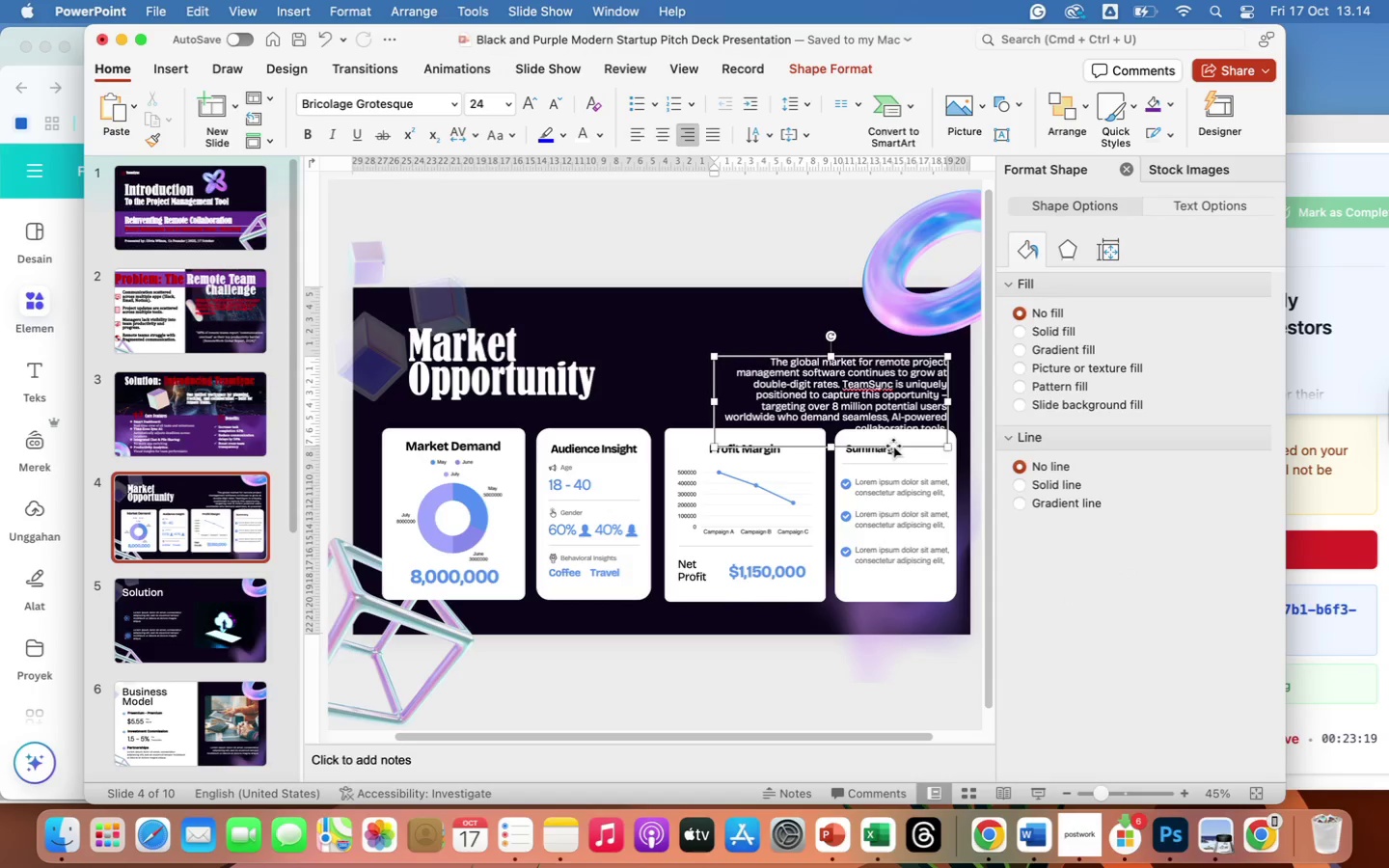 
left_click_drag(start_coordinate=[893, 446], to_coordinate=[894, 431])
 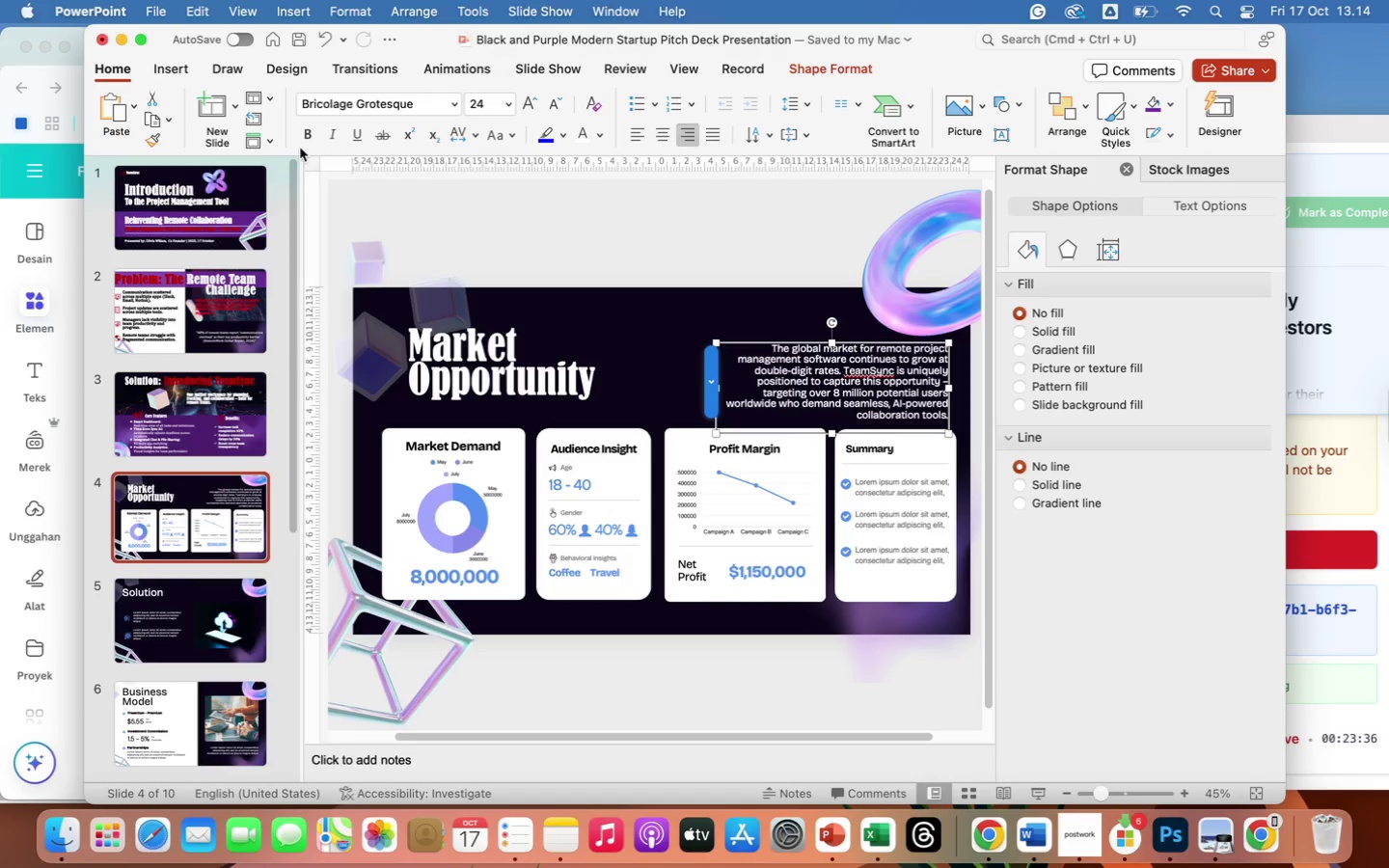 
left_click([308, 135])
 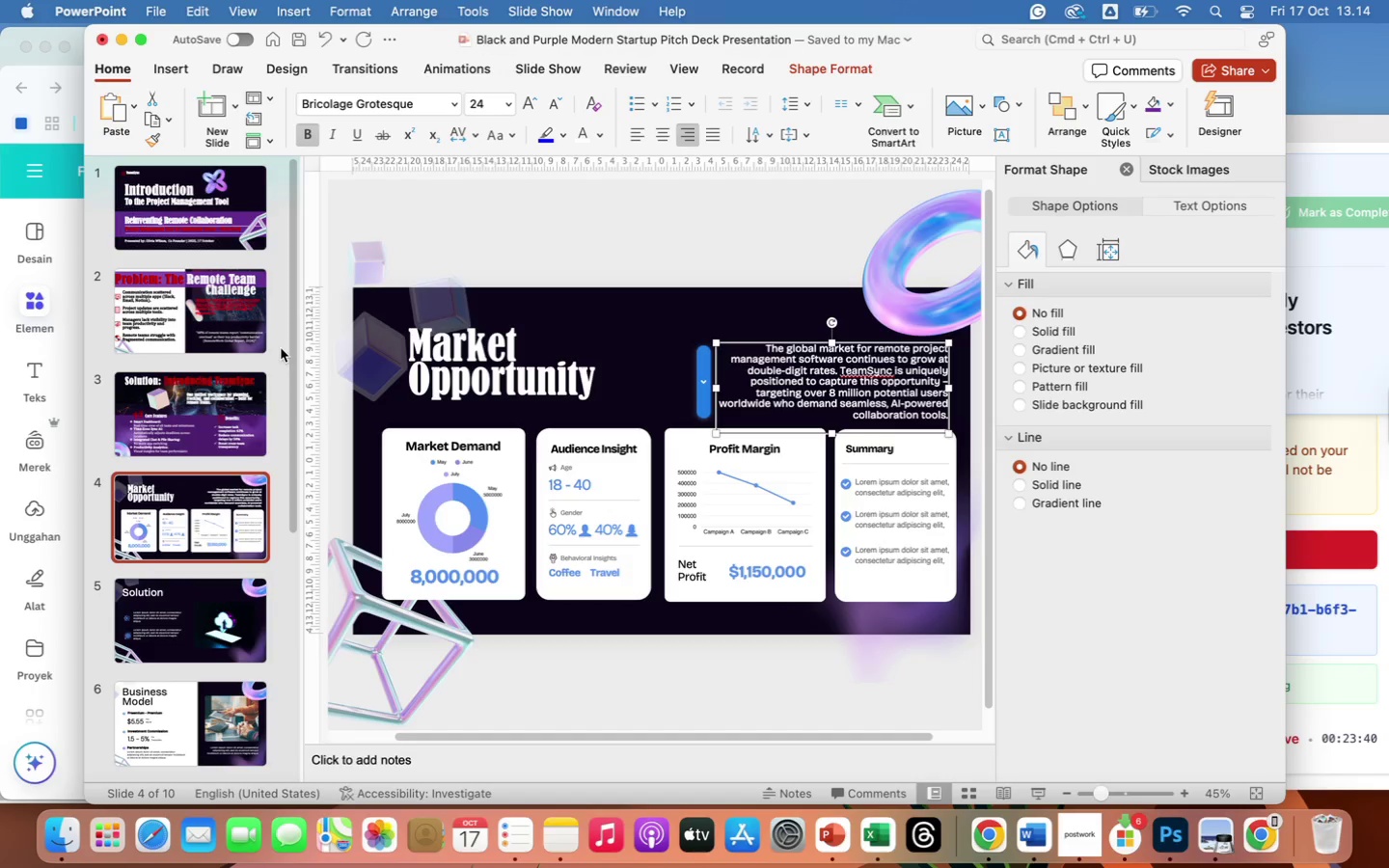 
left_click_drag(start_coordinate=[414, 378], to_coordinate=[626, 400])
 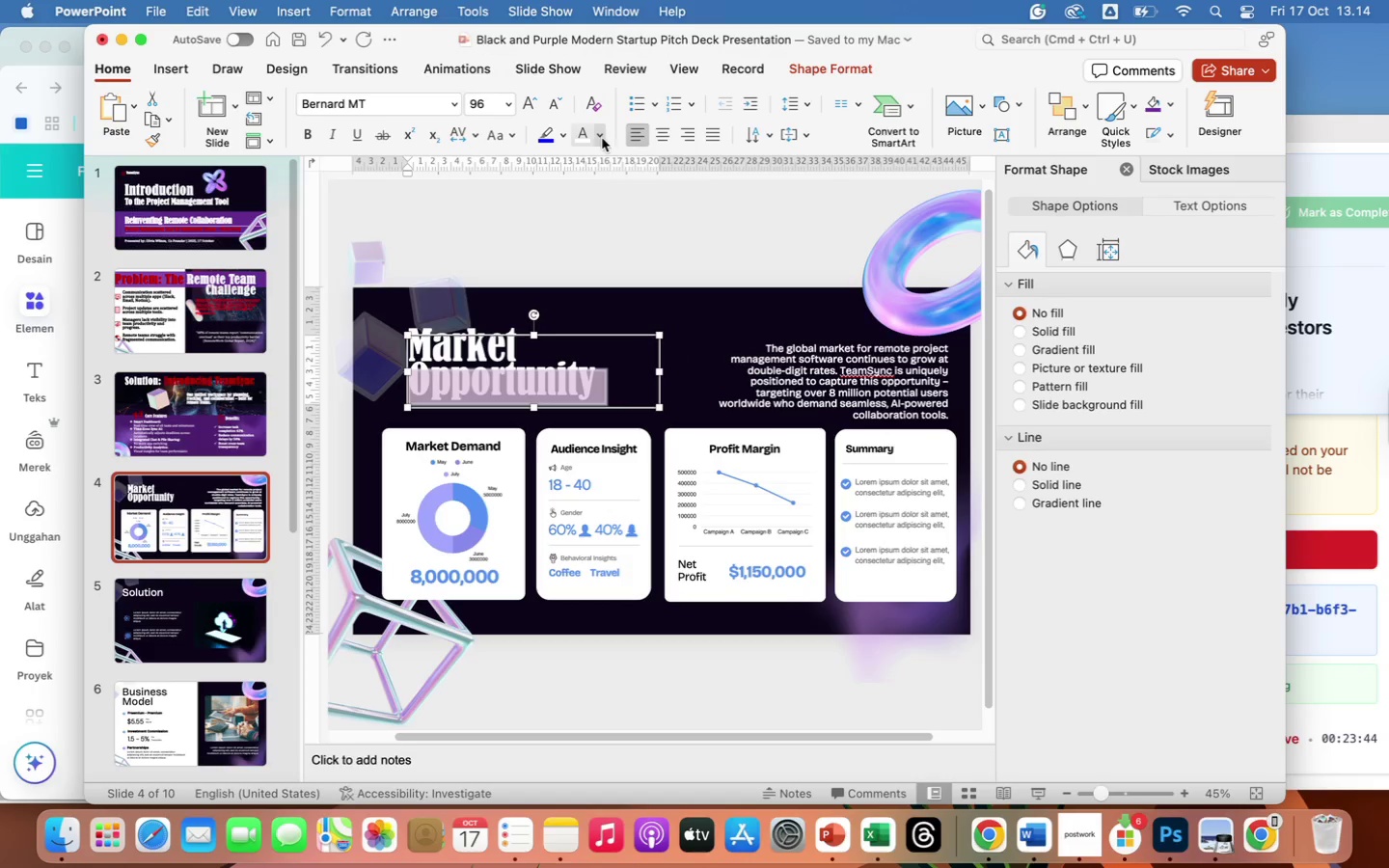 
left_click([602, 138])
 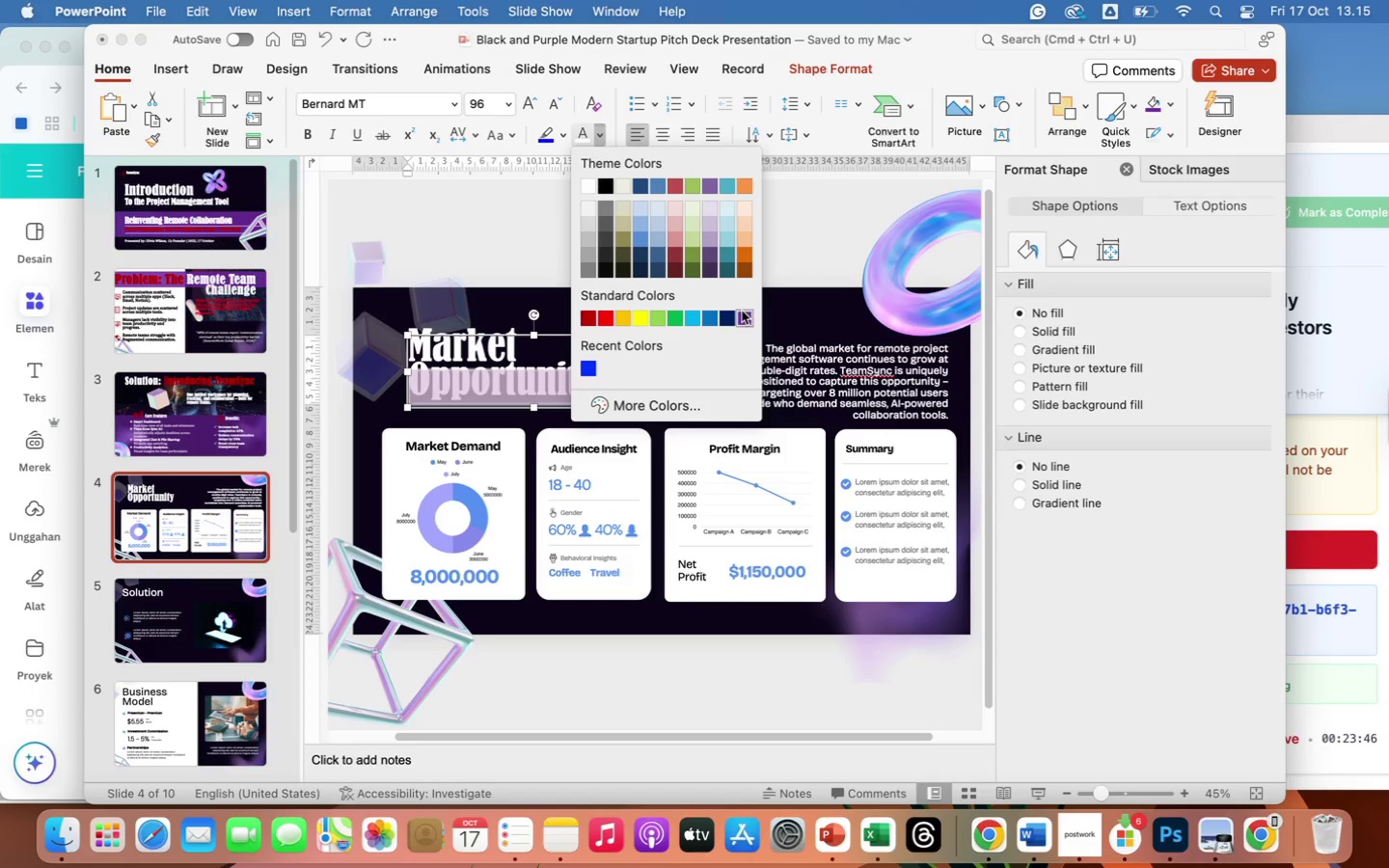 
left_click([743, 313])
 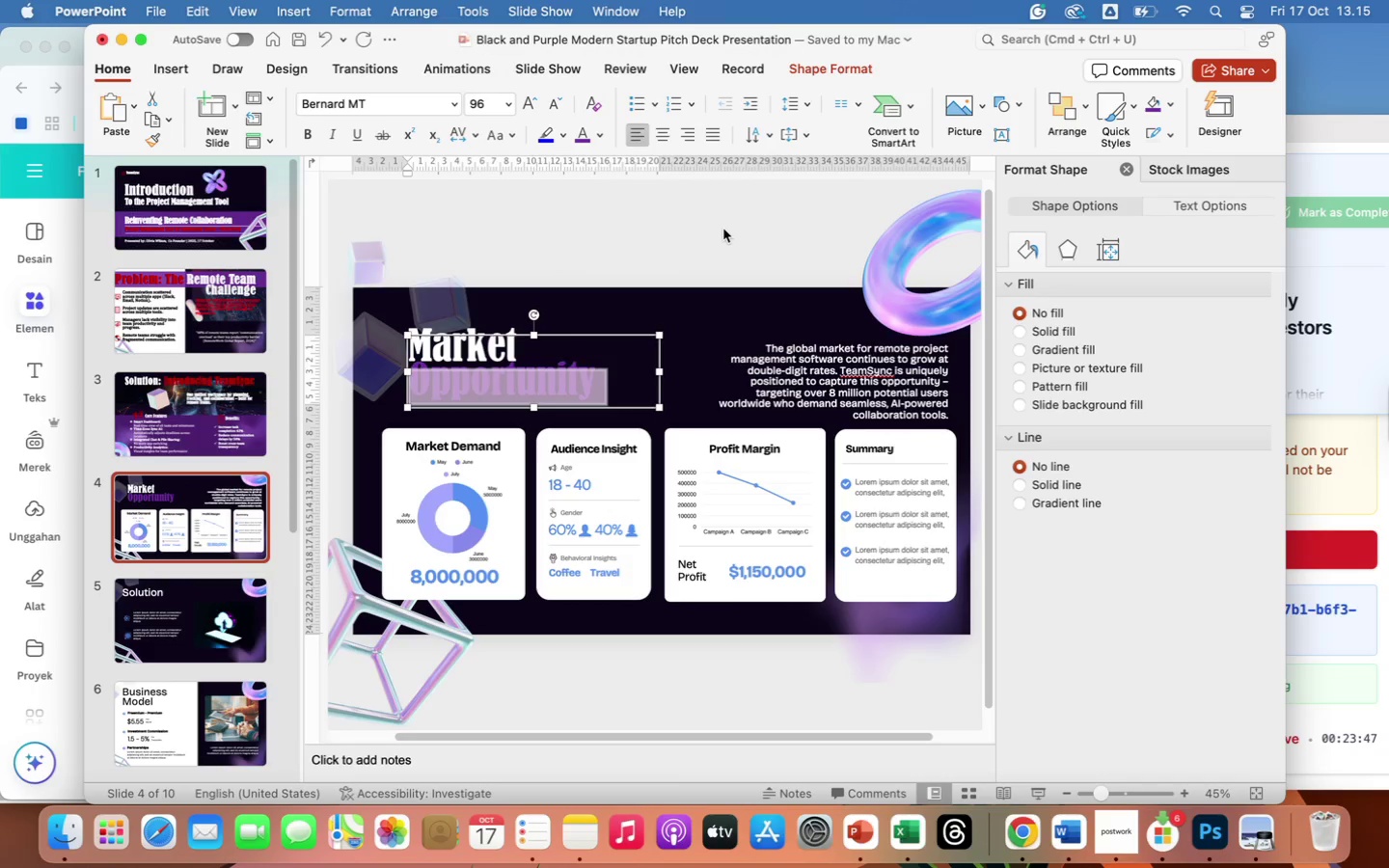 
left_click([723, 228])
 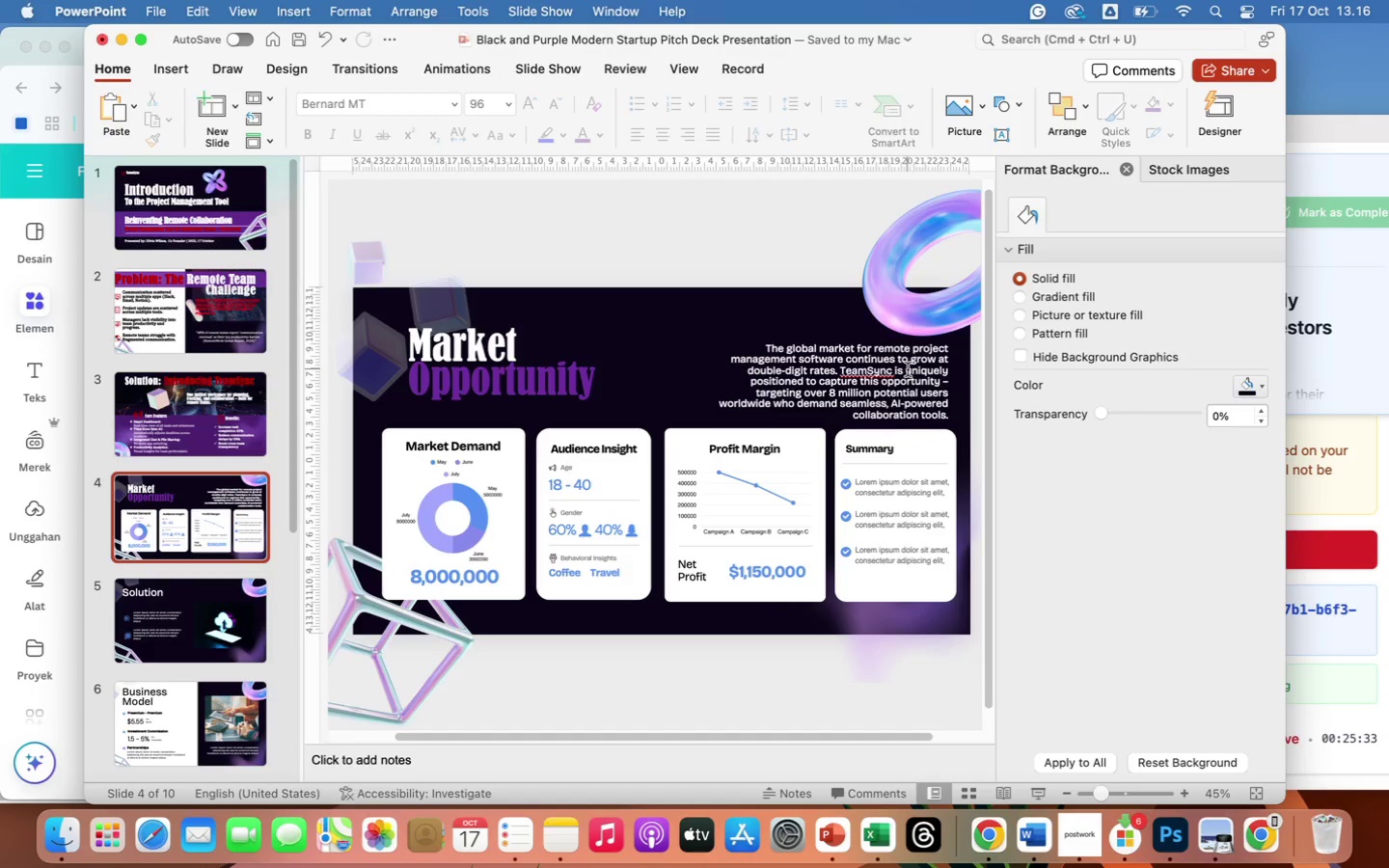 
wait(110.24)
 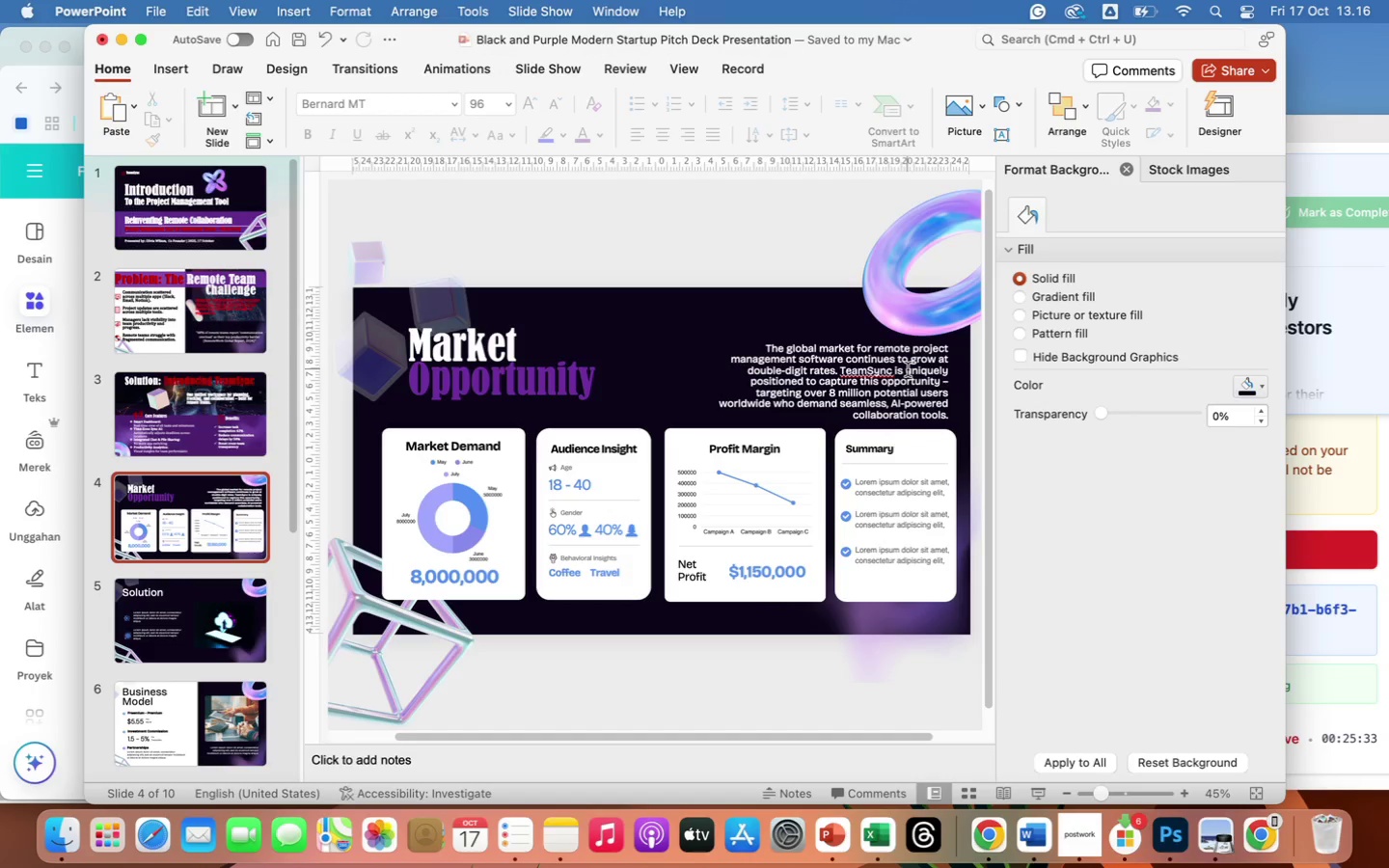 
left_click([472, 462])
 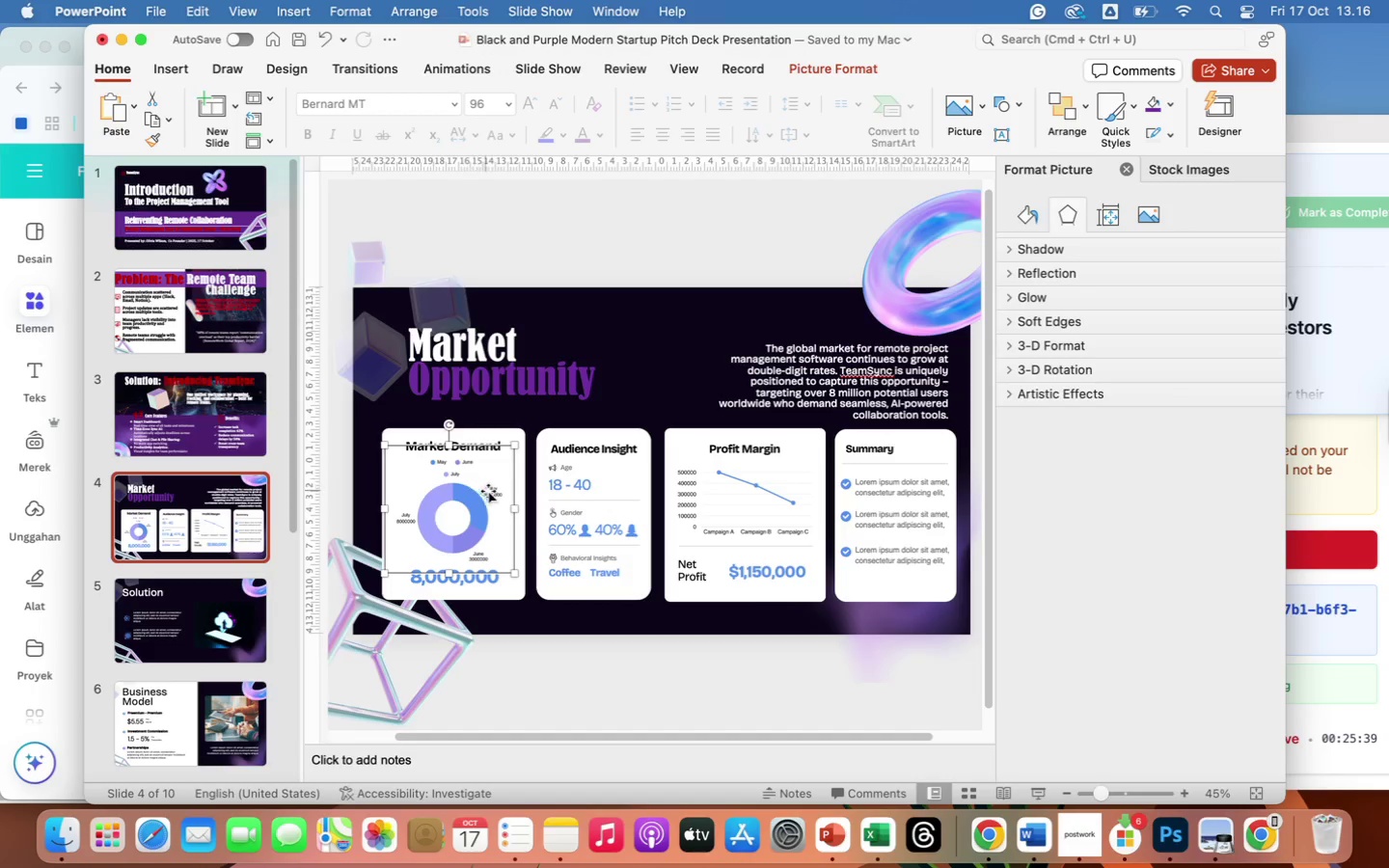 
left_click([493, 491])
 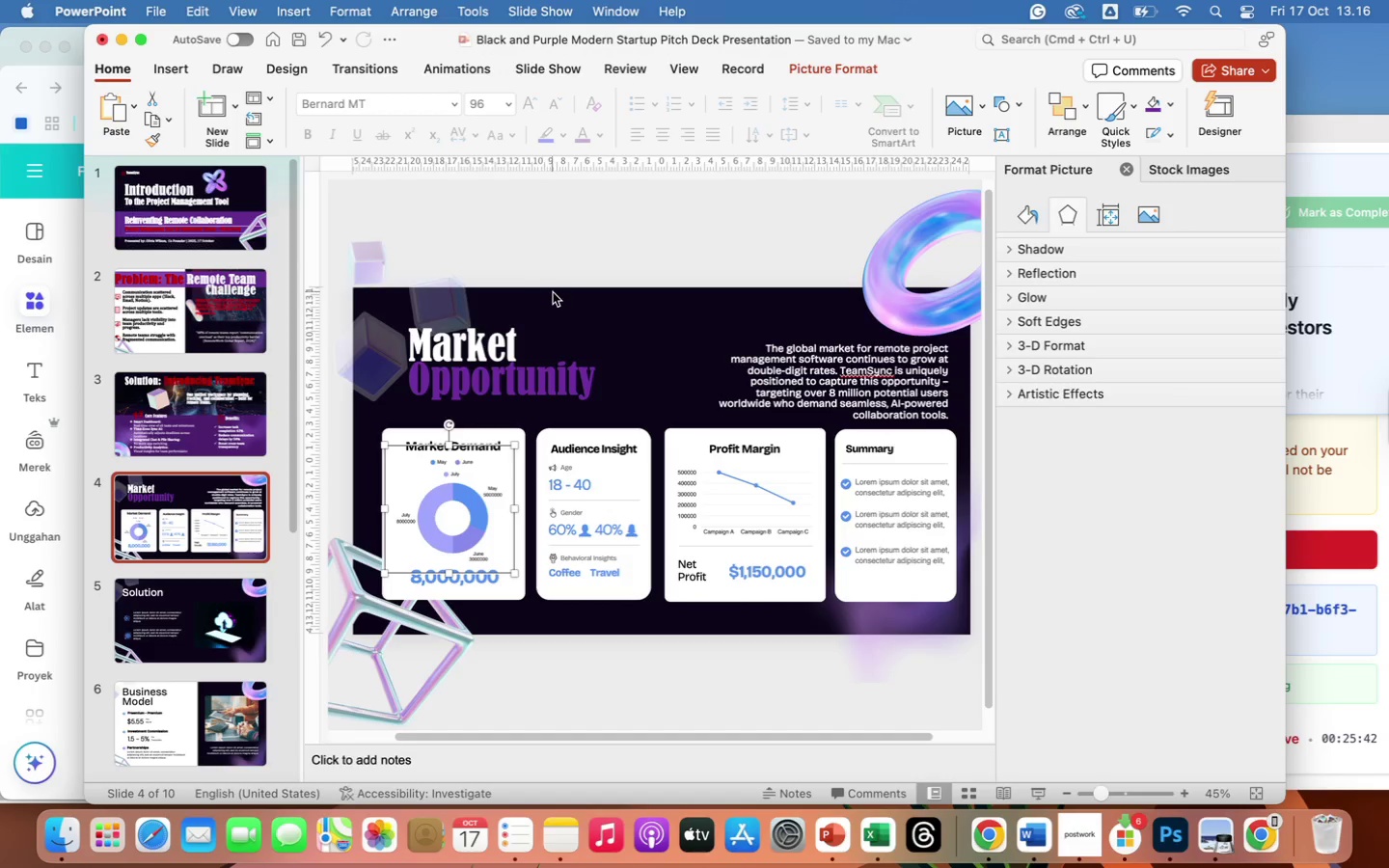 
left_click([542, 267])
 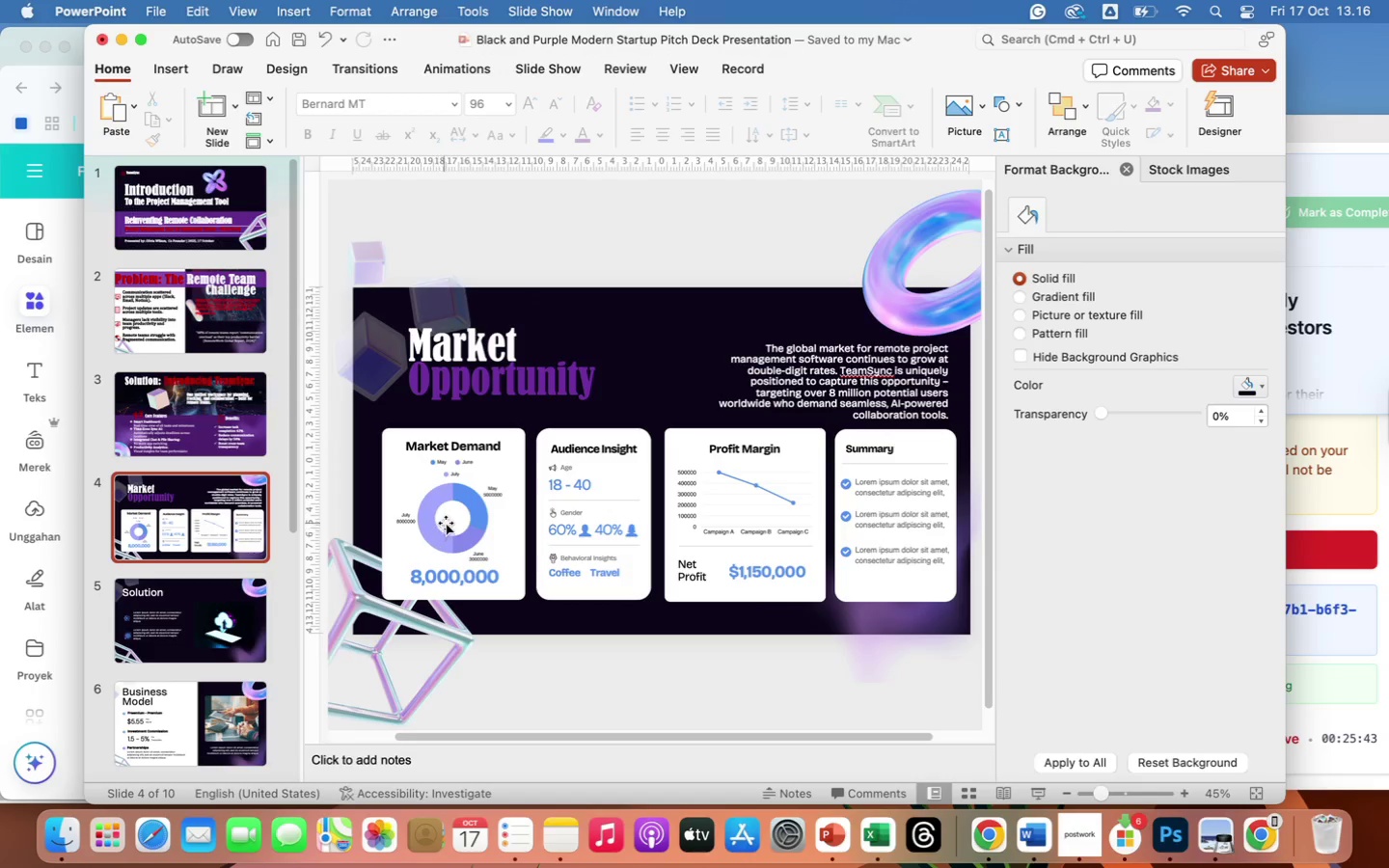 
left_click([446, 523])
 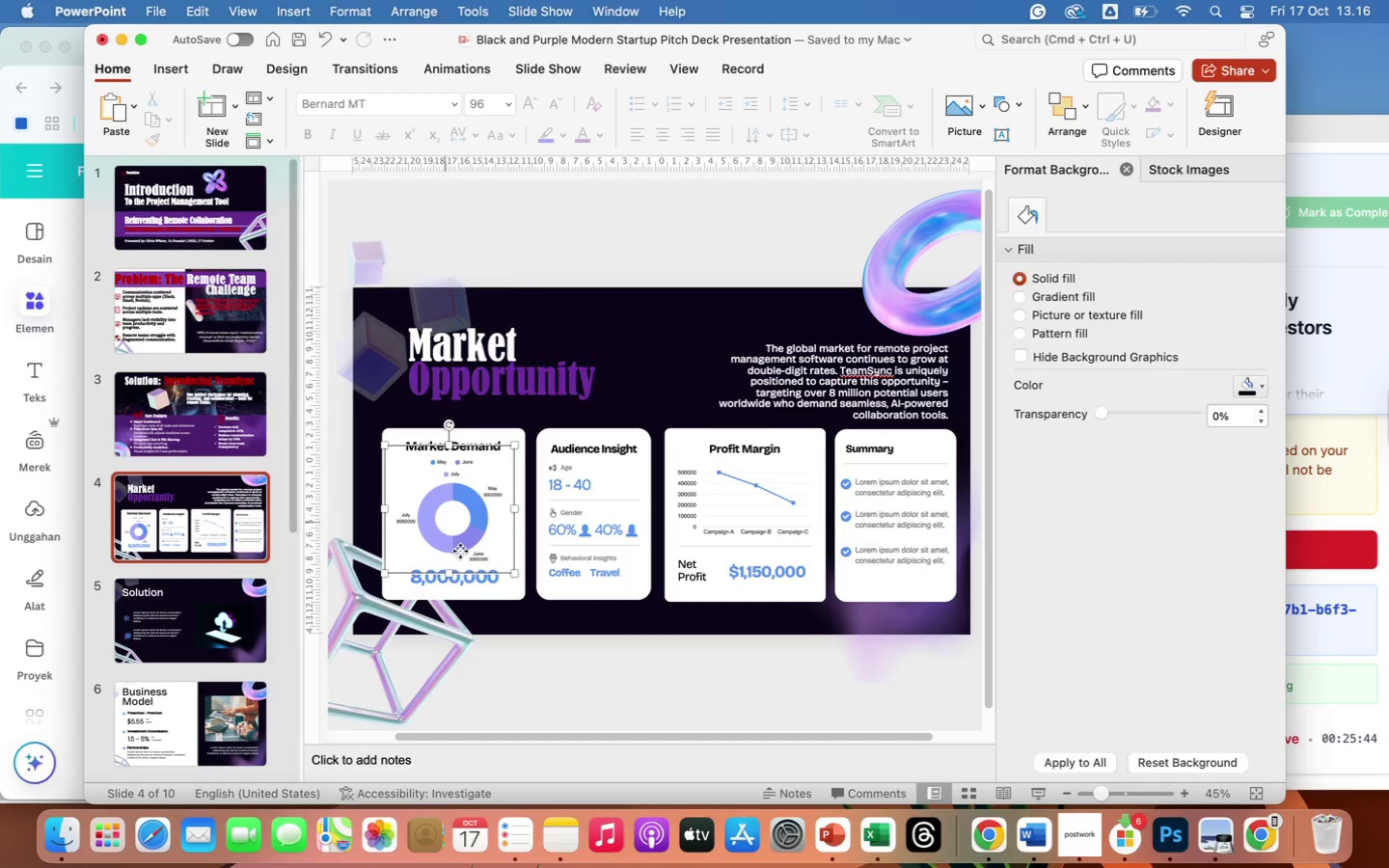 
left_click([462, 551])
 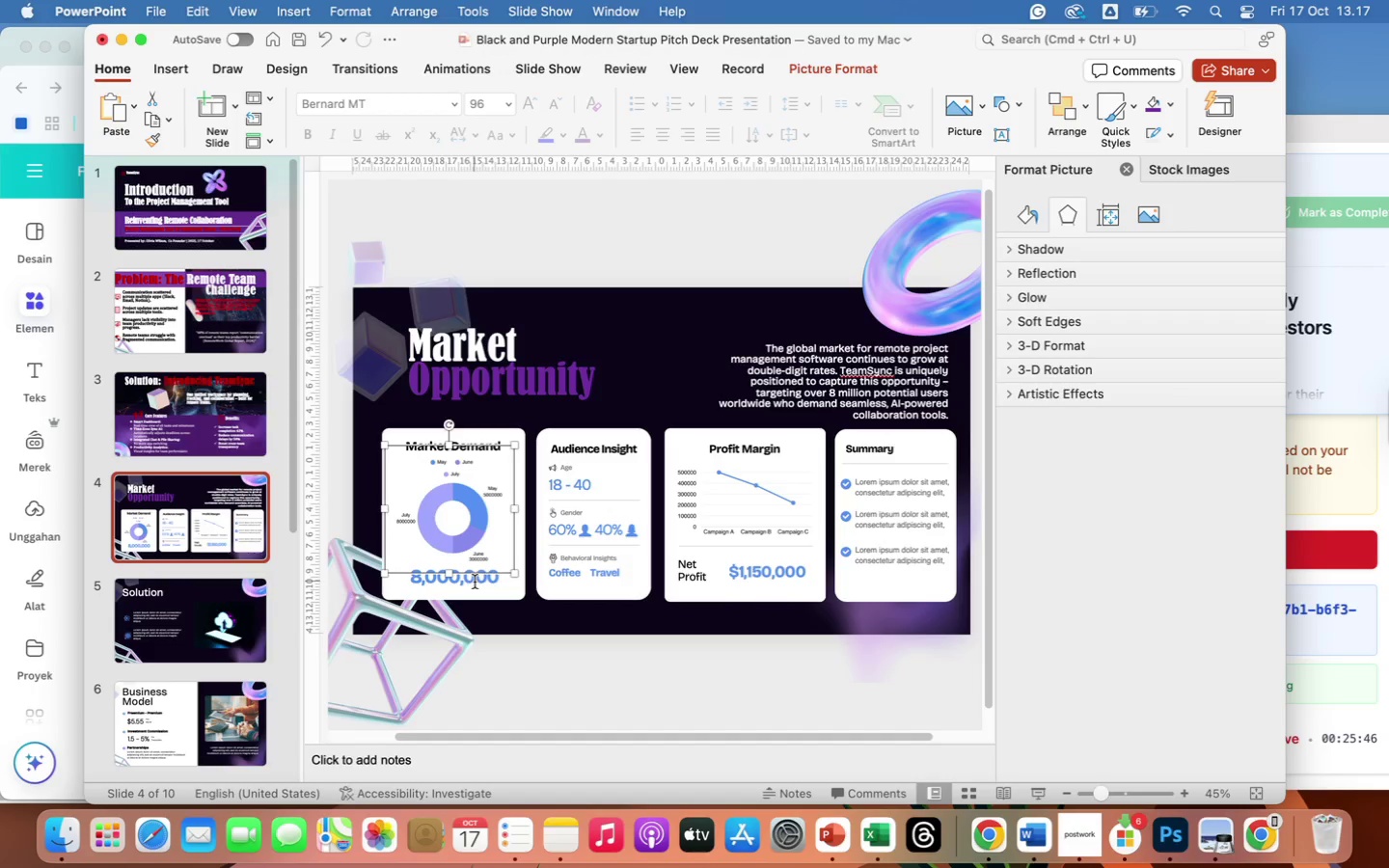 
left_click([475, 582])
 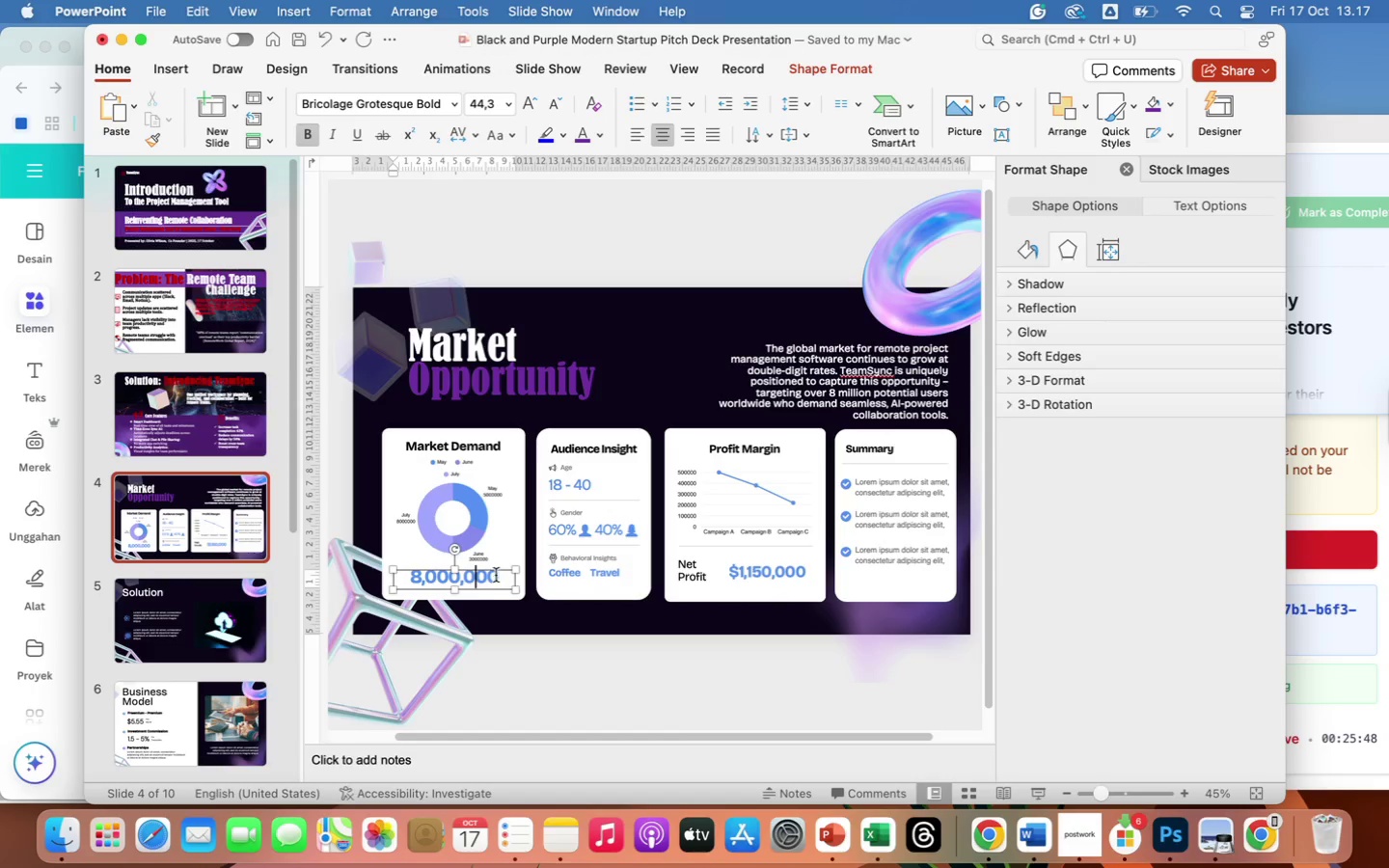 
left_click_drag(start_coordinate=[496, 575], to_coordinate=[403, 566])
 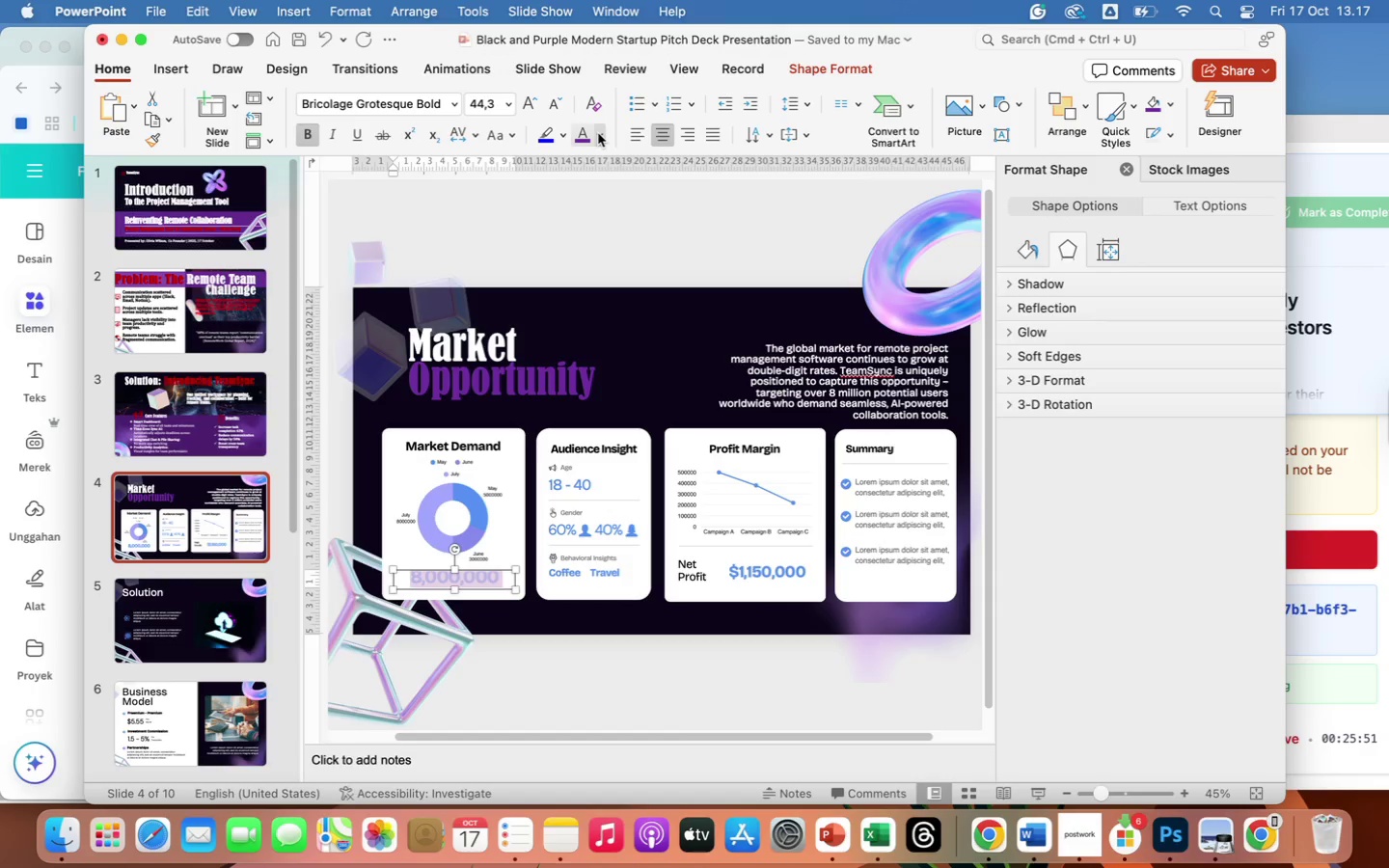 
left_click([598, 133])
 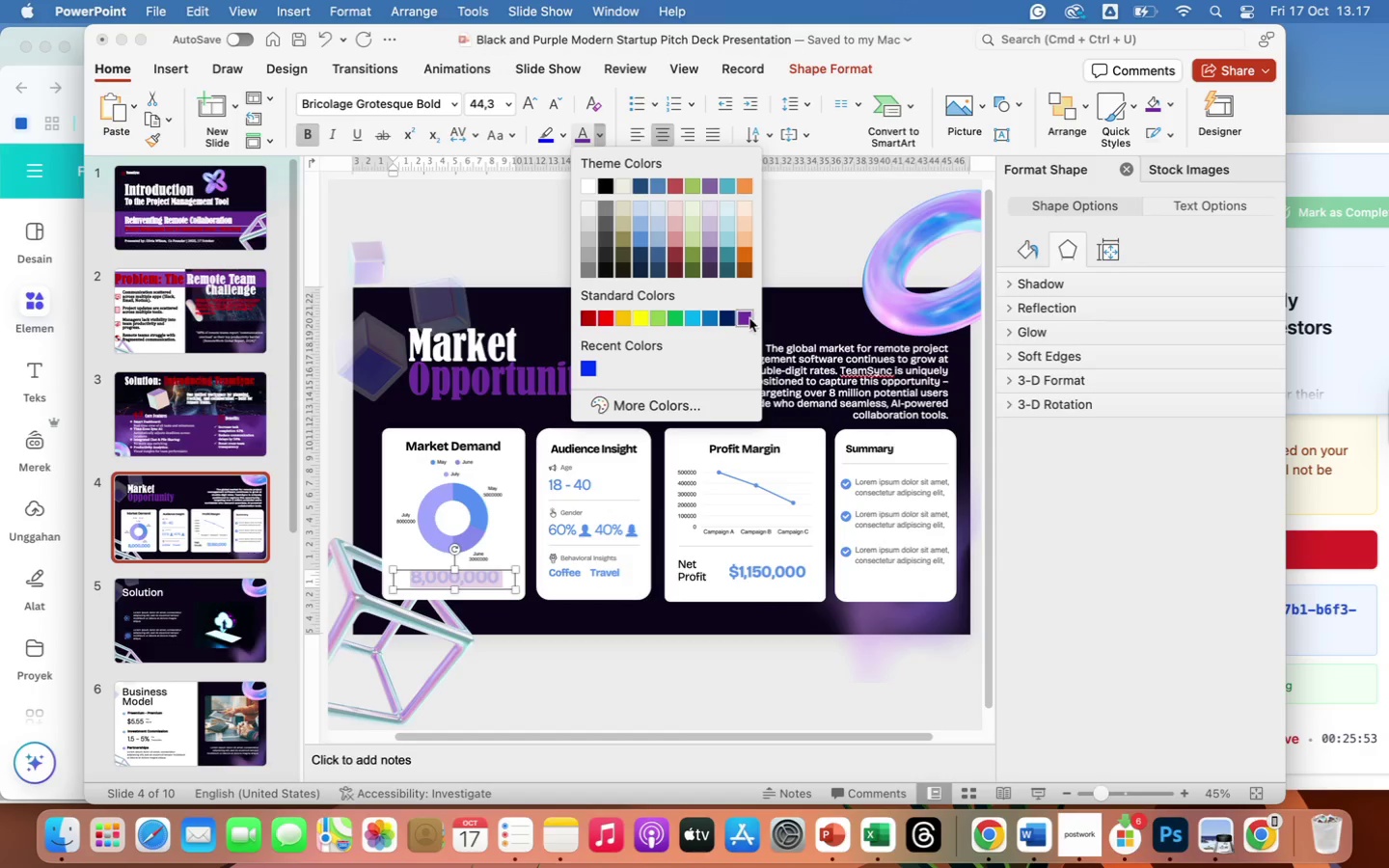 
left_click([749, 317])
 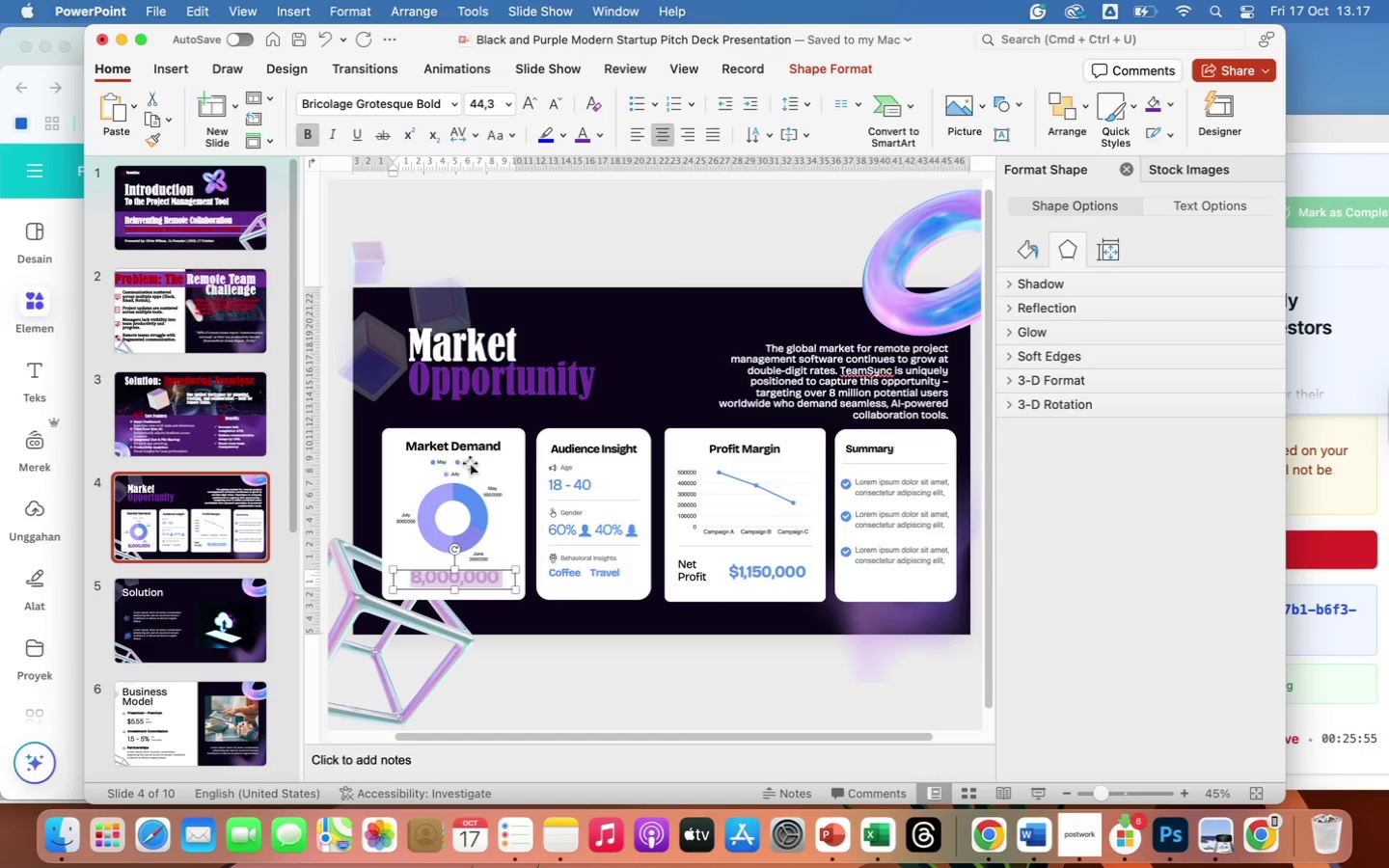 
left_click([453, 468])
 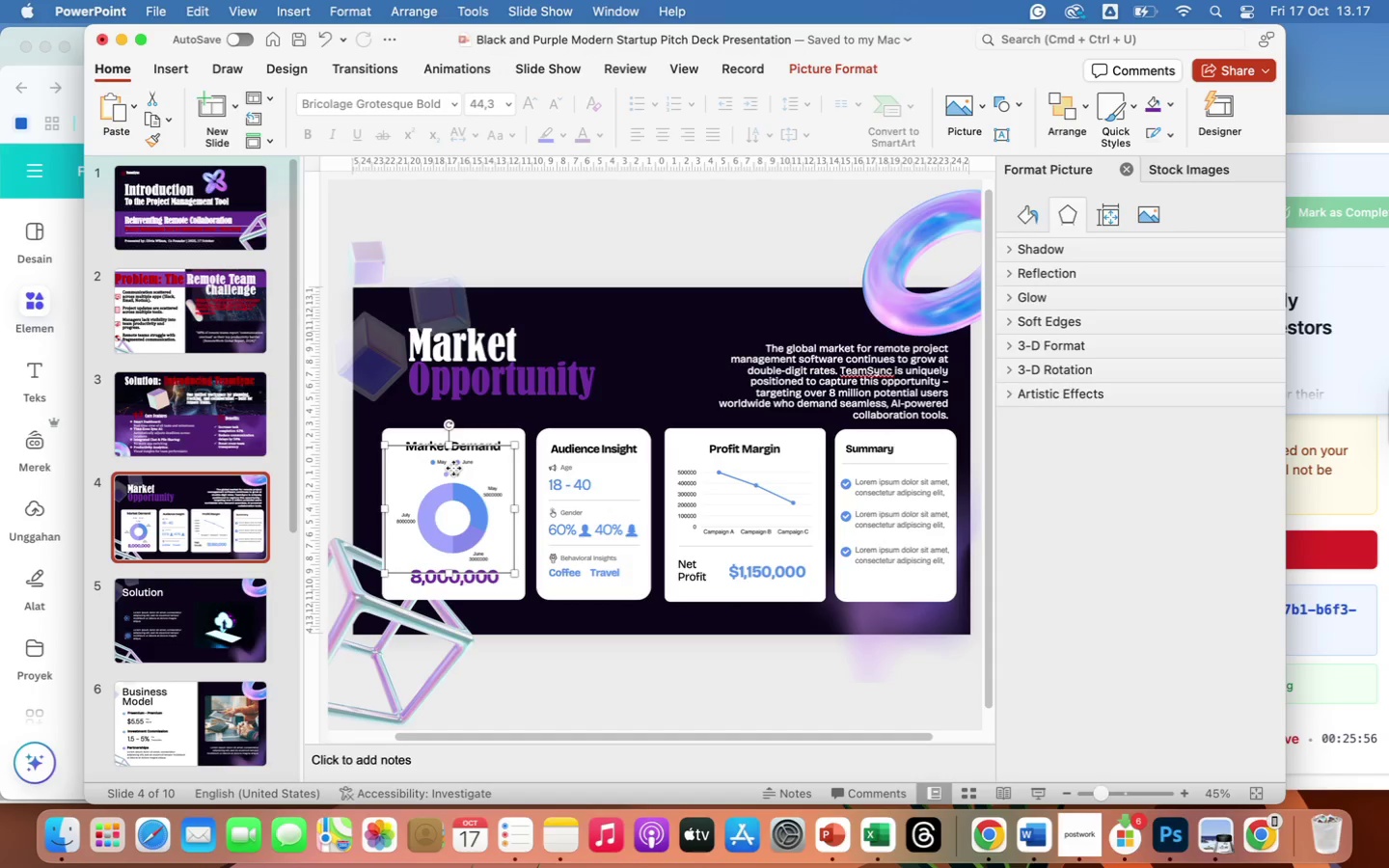 
left_click([453, 468])
 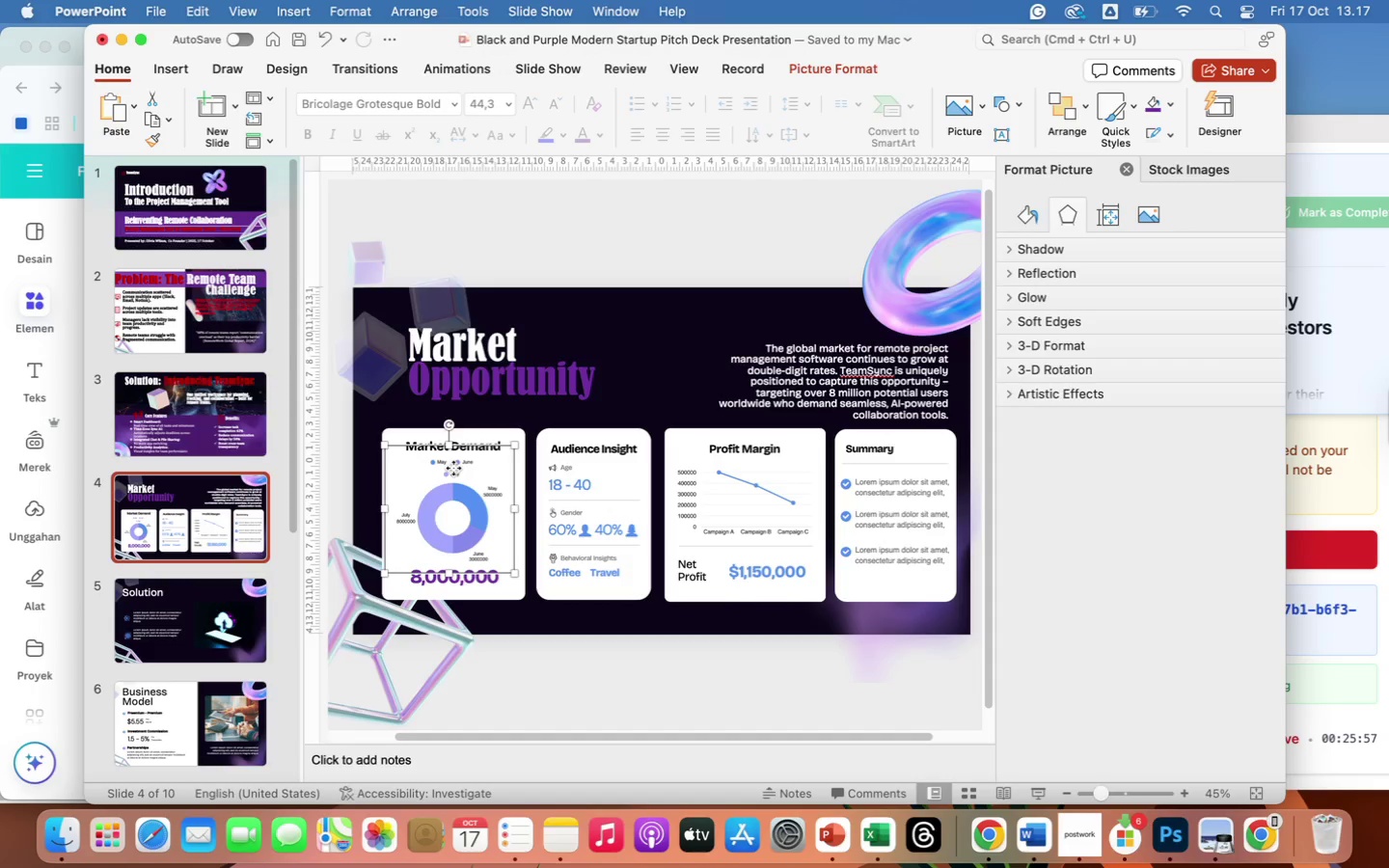 
left_click([453, 468])
 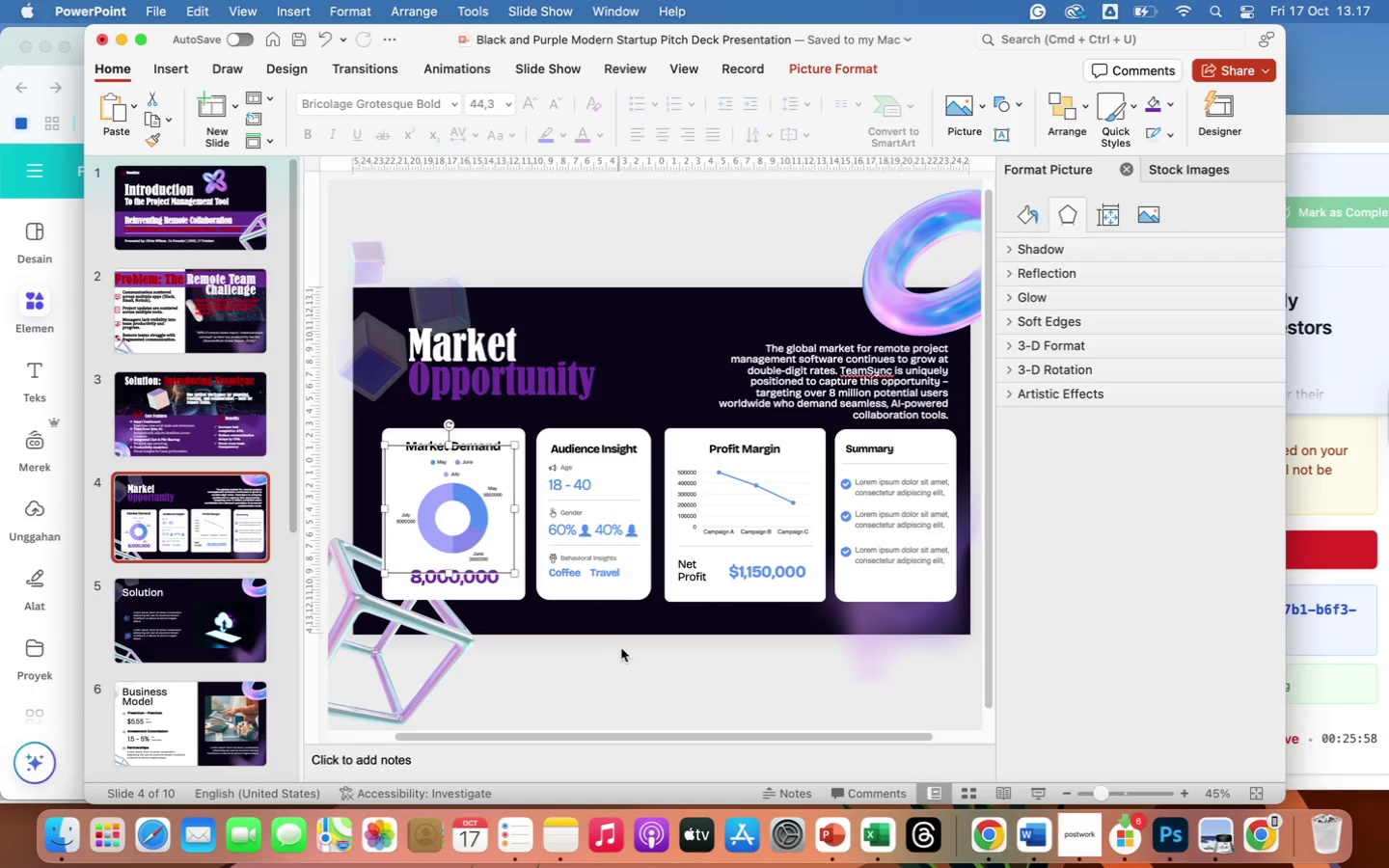 
left_click([621, 648])
 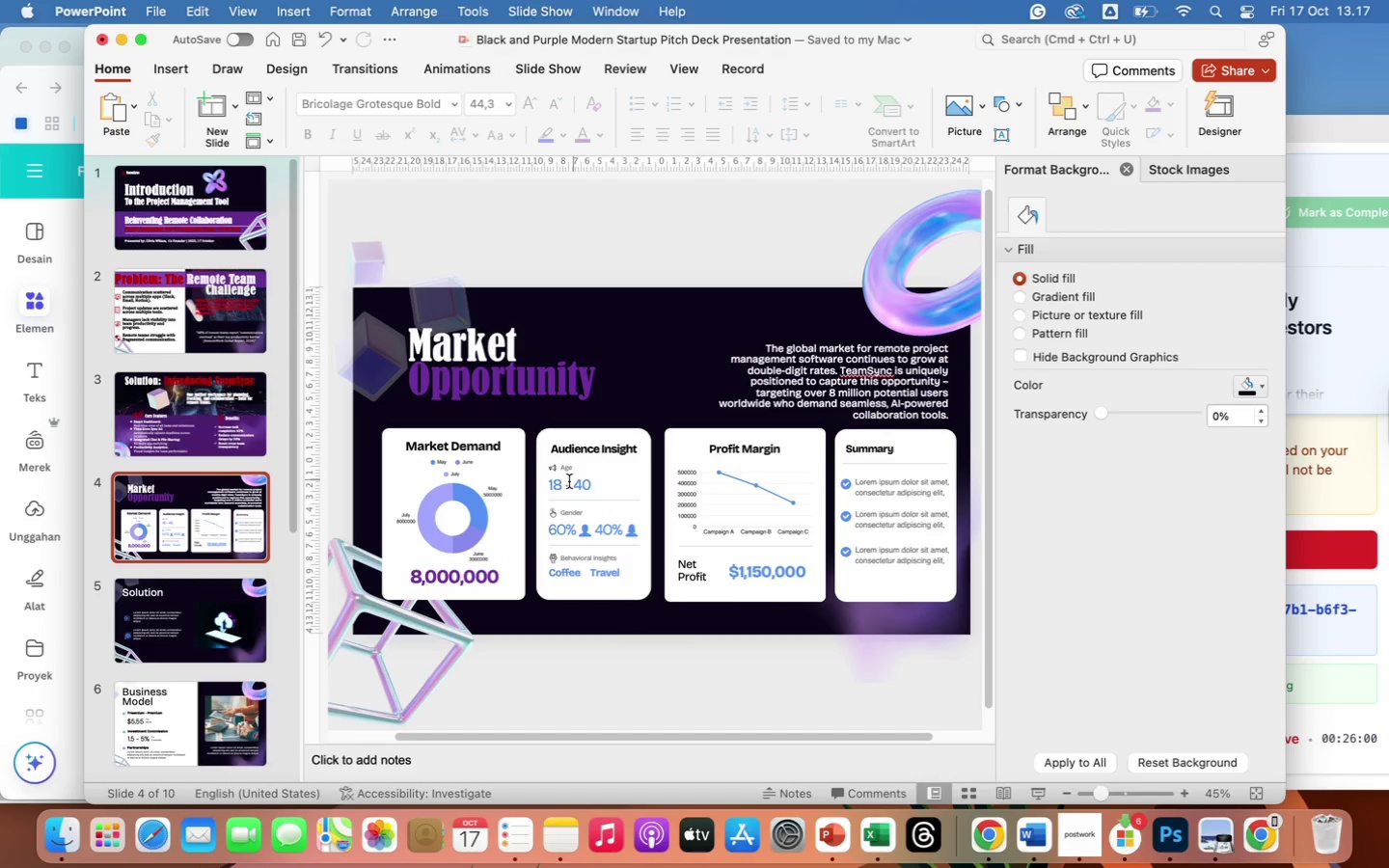 
left_click([561, 483])
 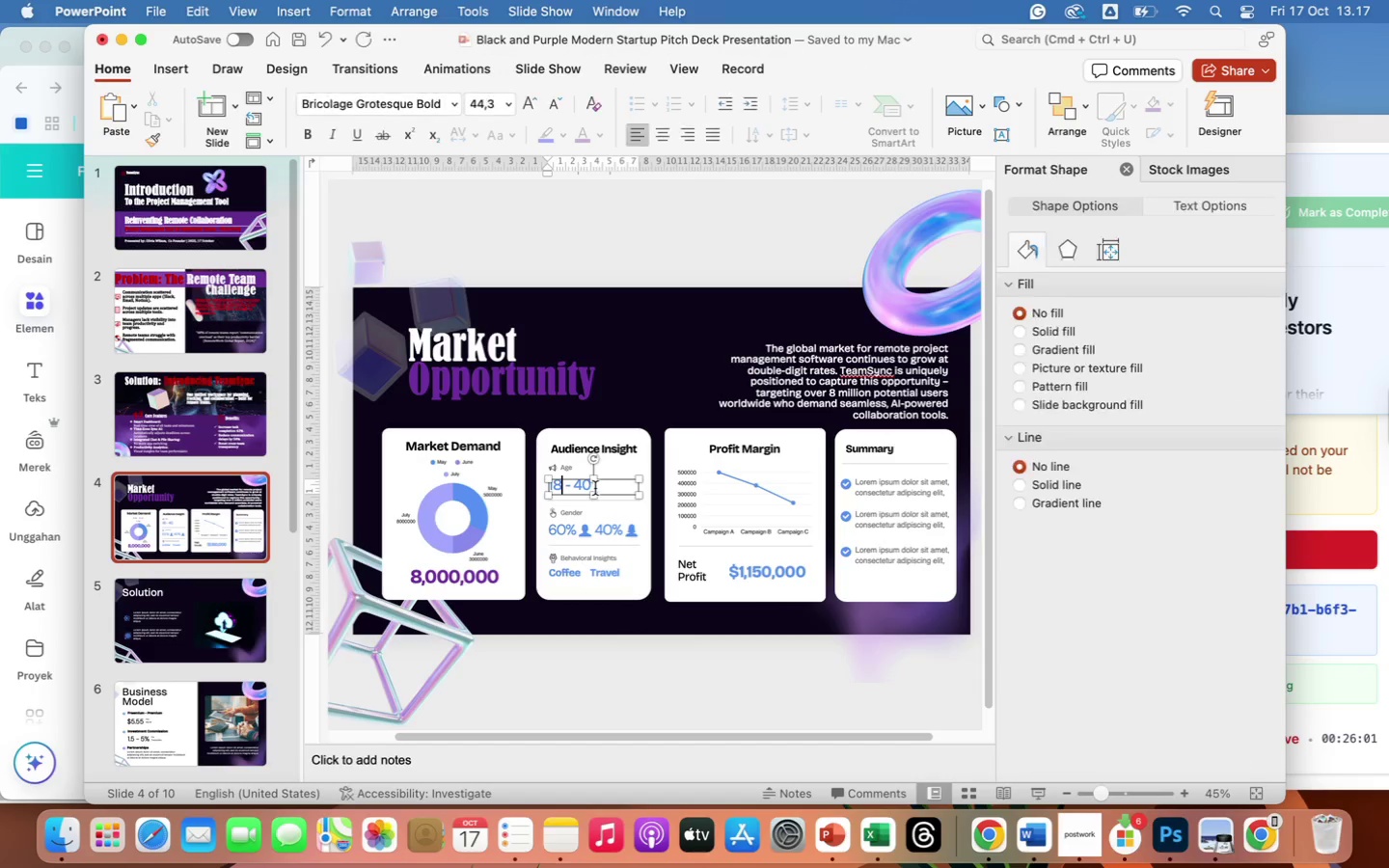 
left_click_drag(start_coordinate=[595, 488], to_coordinate=[558, 486])
 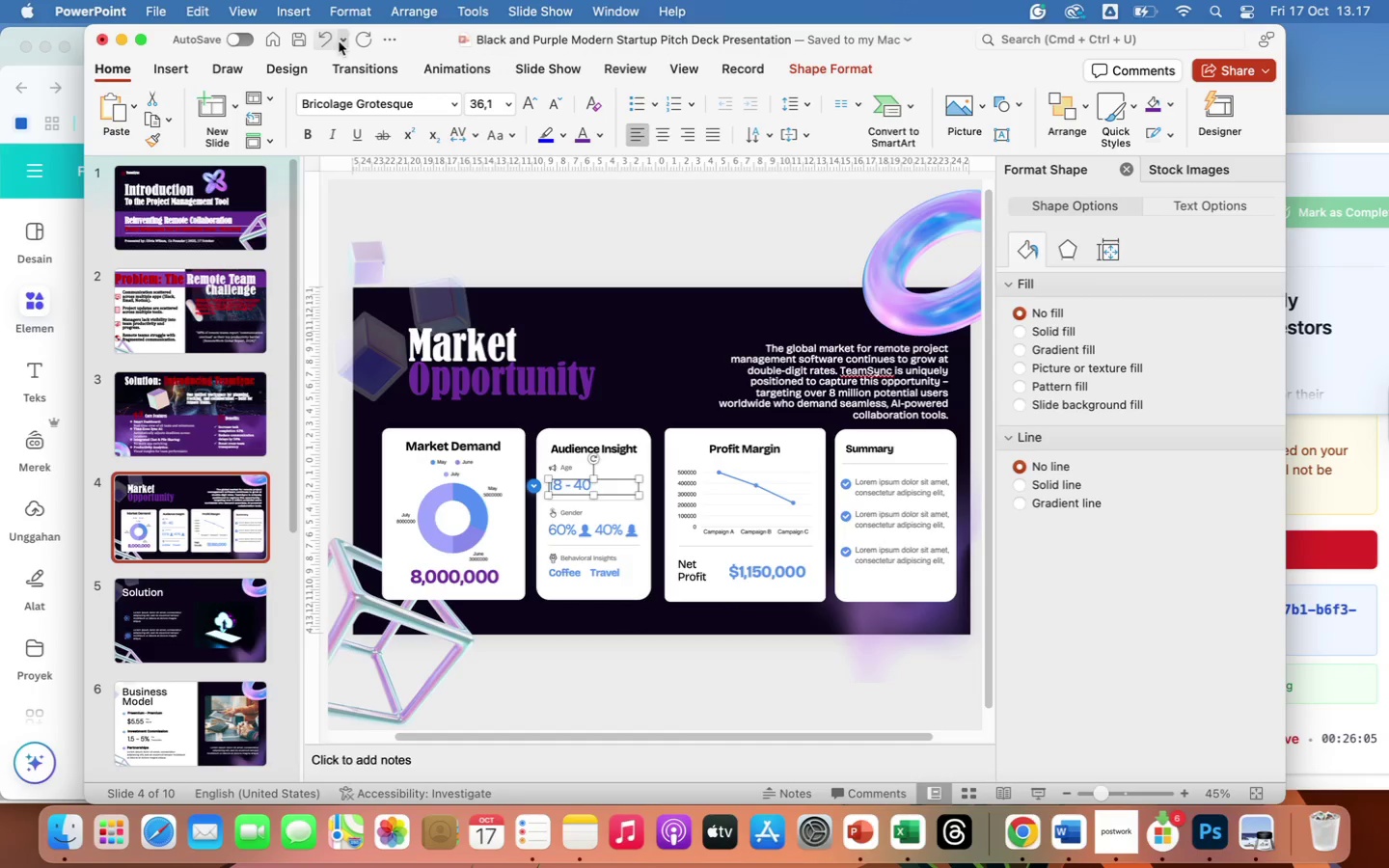 
left_click([327, 41])
 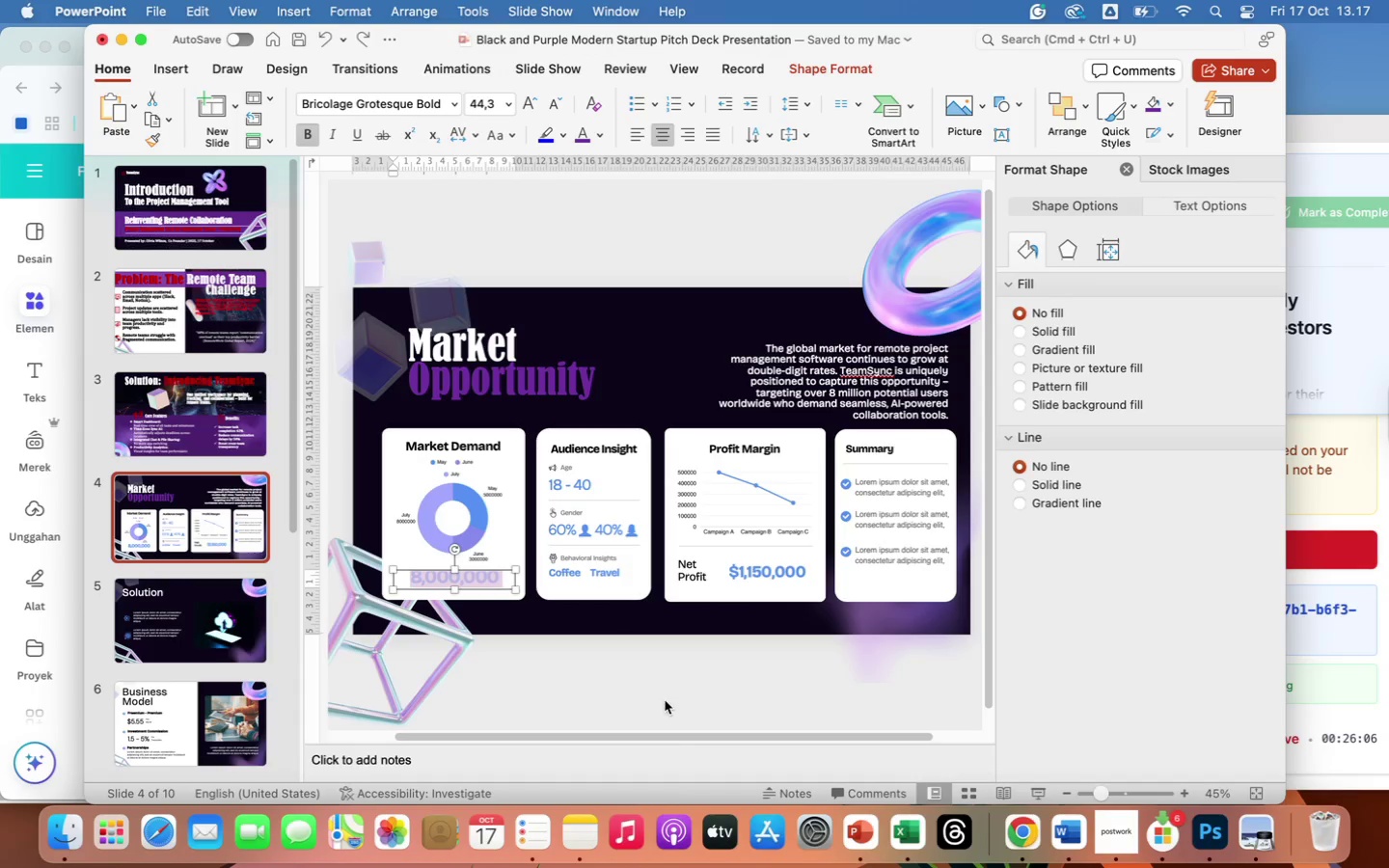 
left_click([676, 753])
 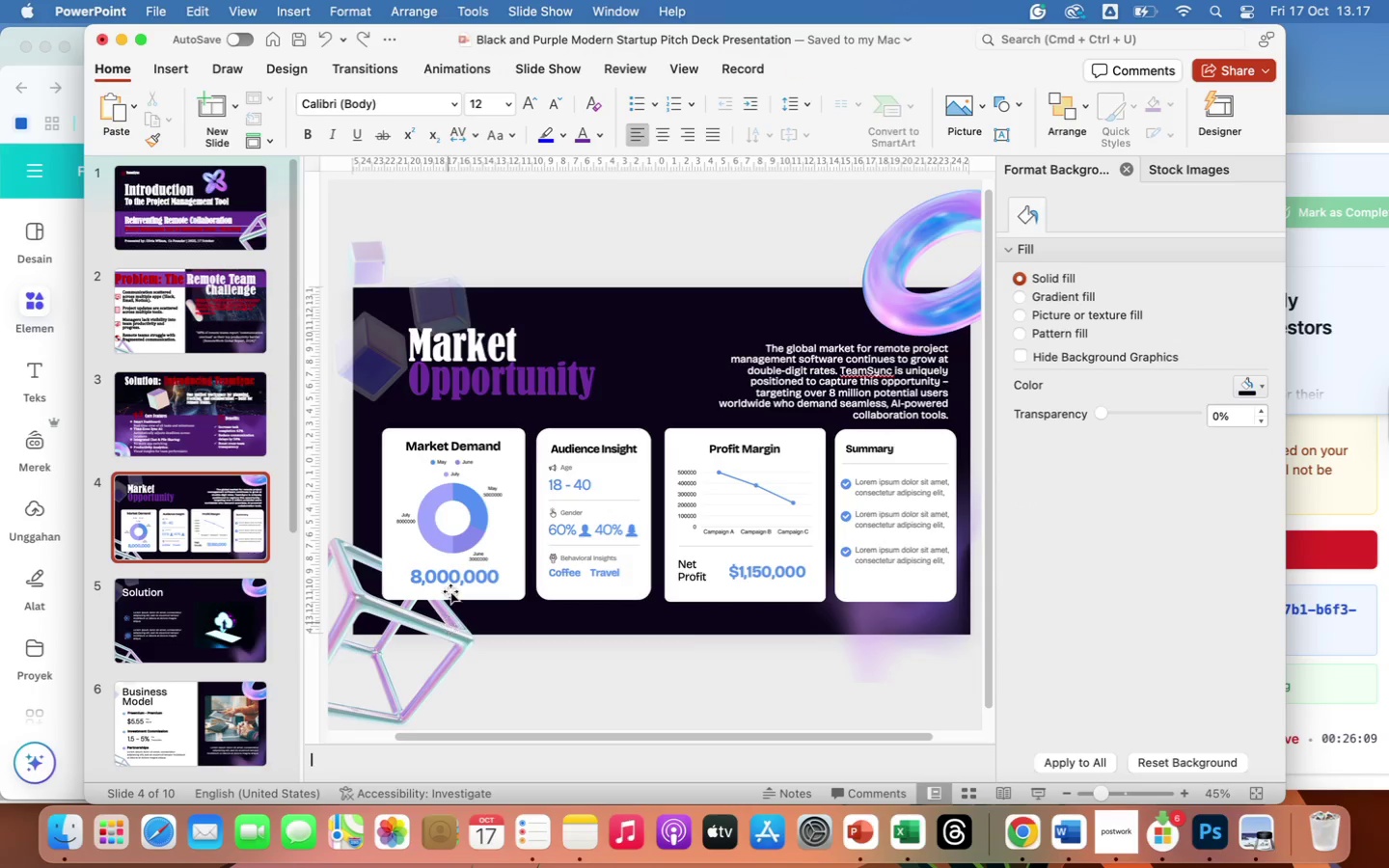 
left_click([449, 583])
 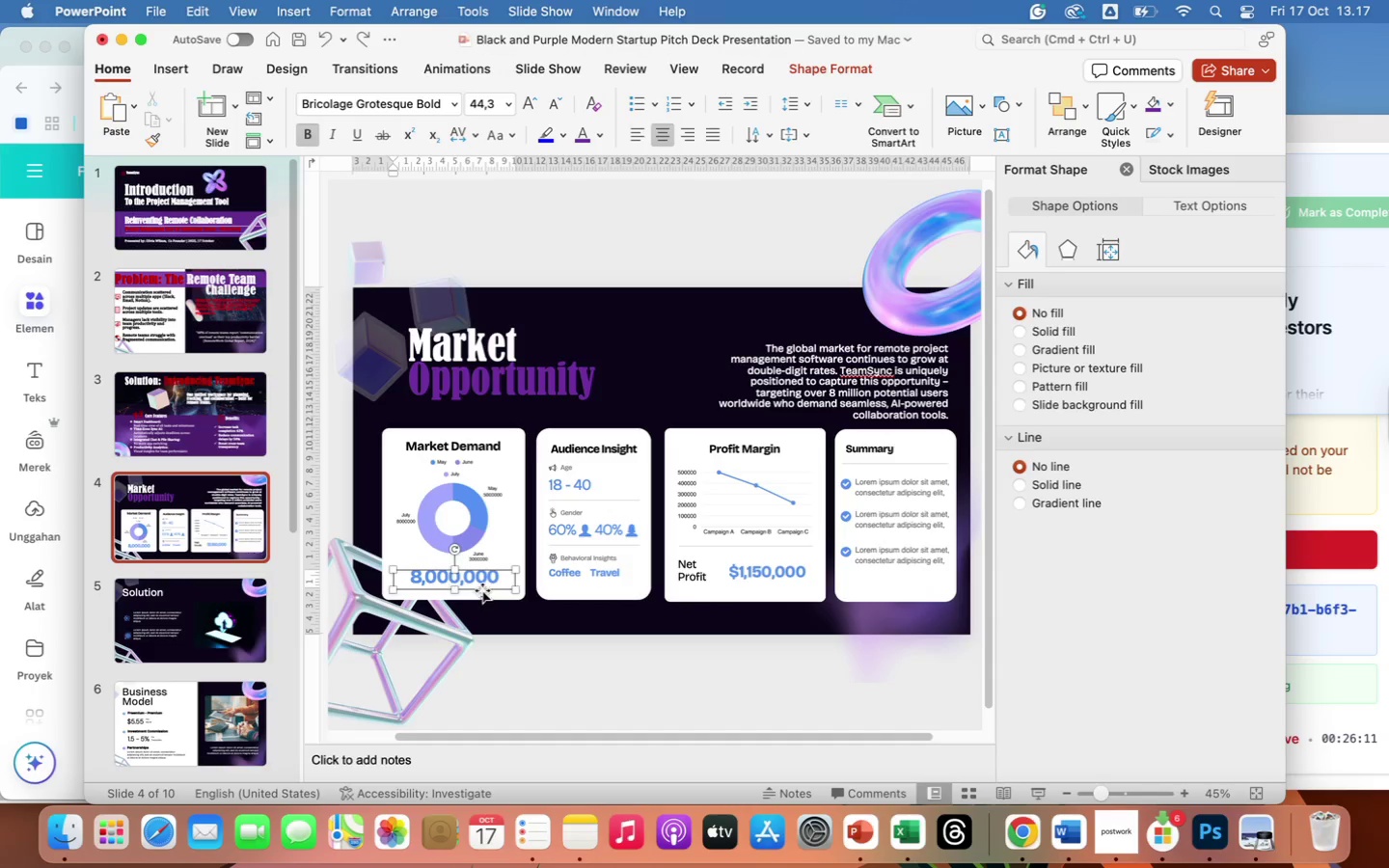 
left_click([482, 590])
 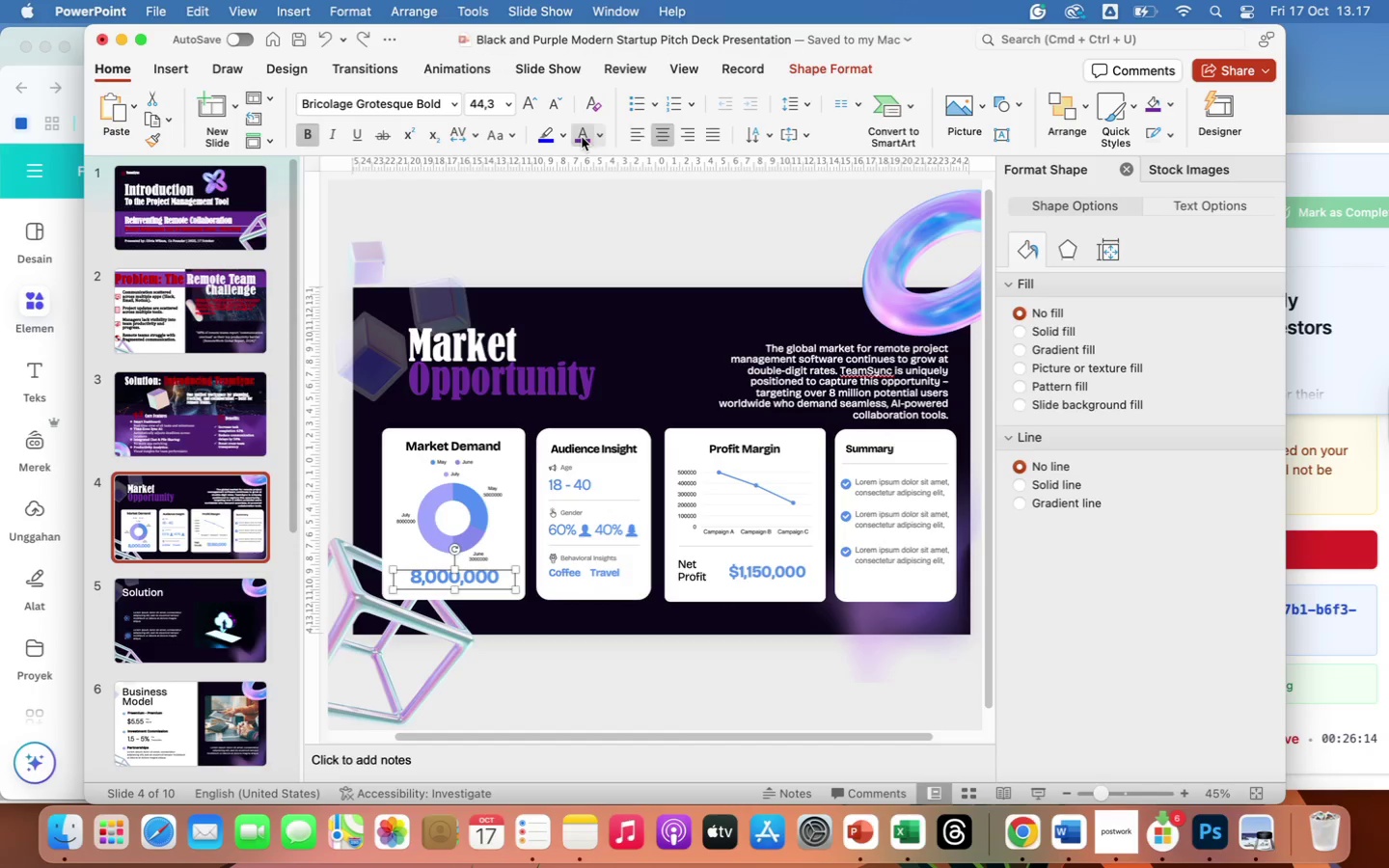 
left_click([584, 138])
 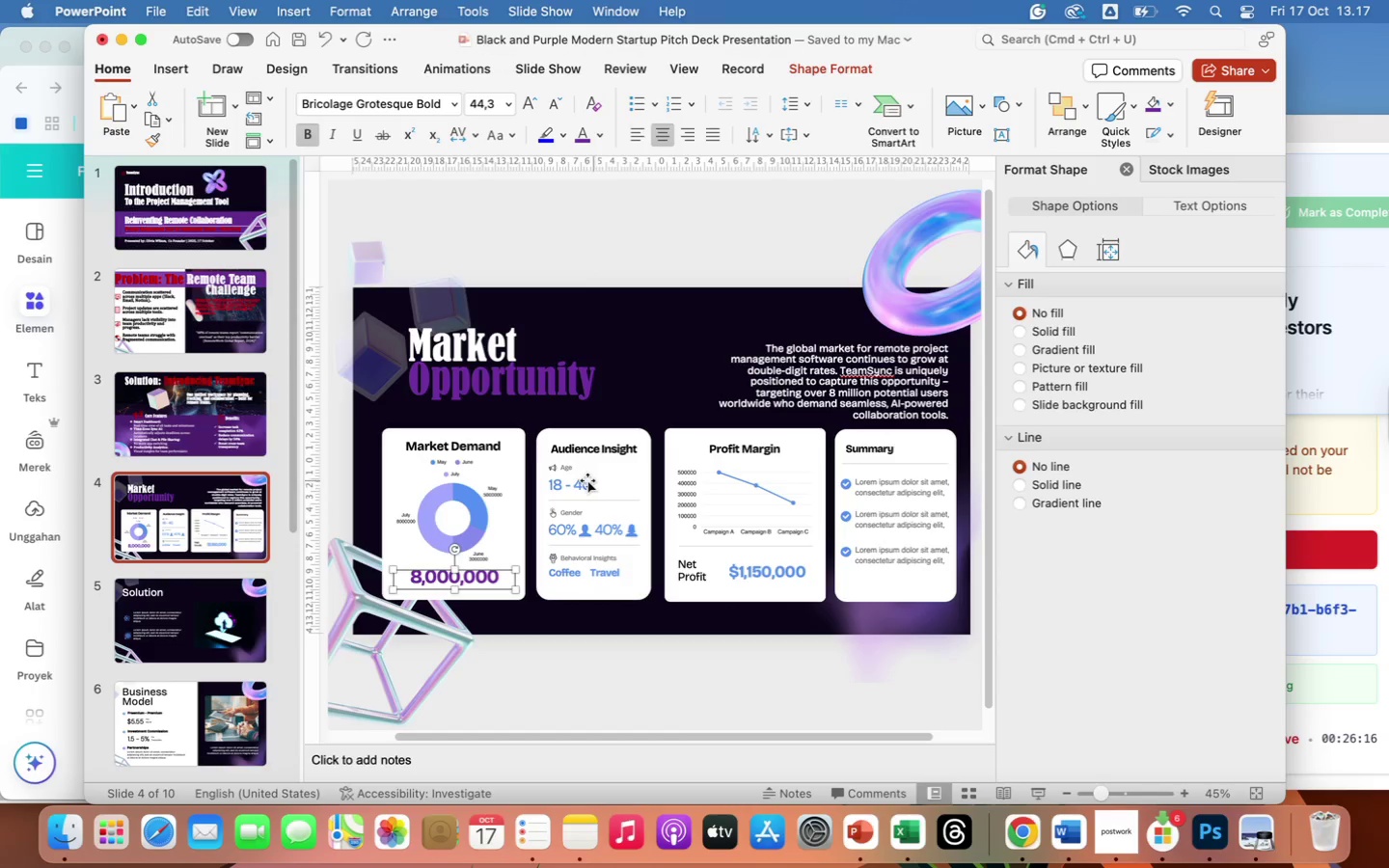 
left_click([584, 485])
 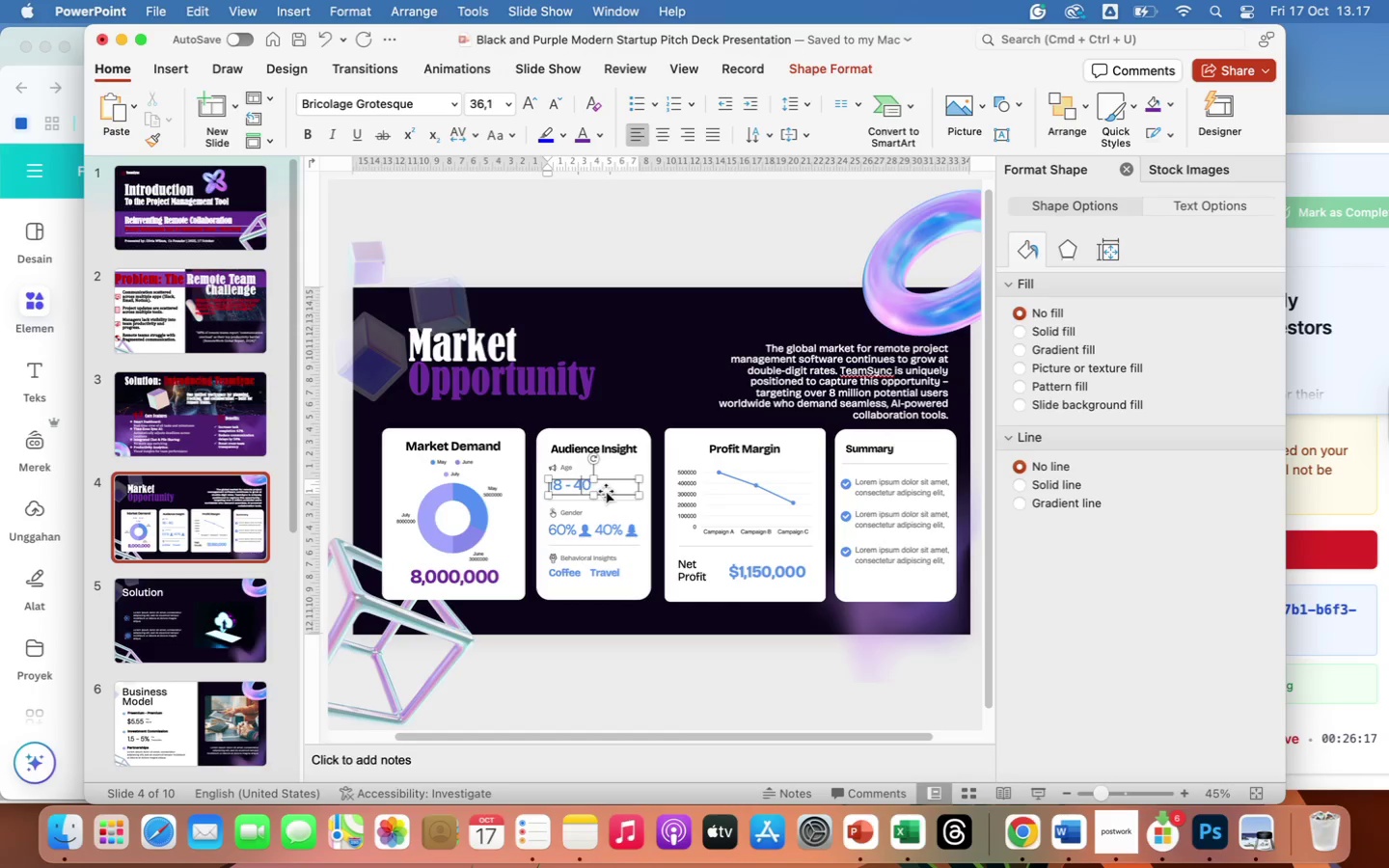 
left_click([606, 491])
 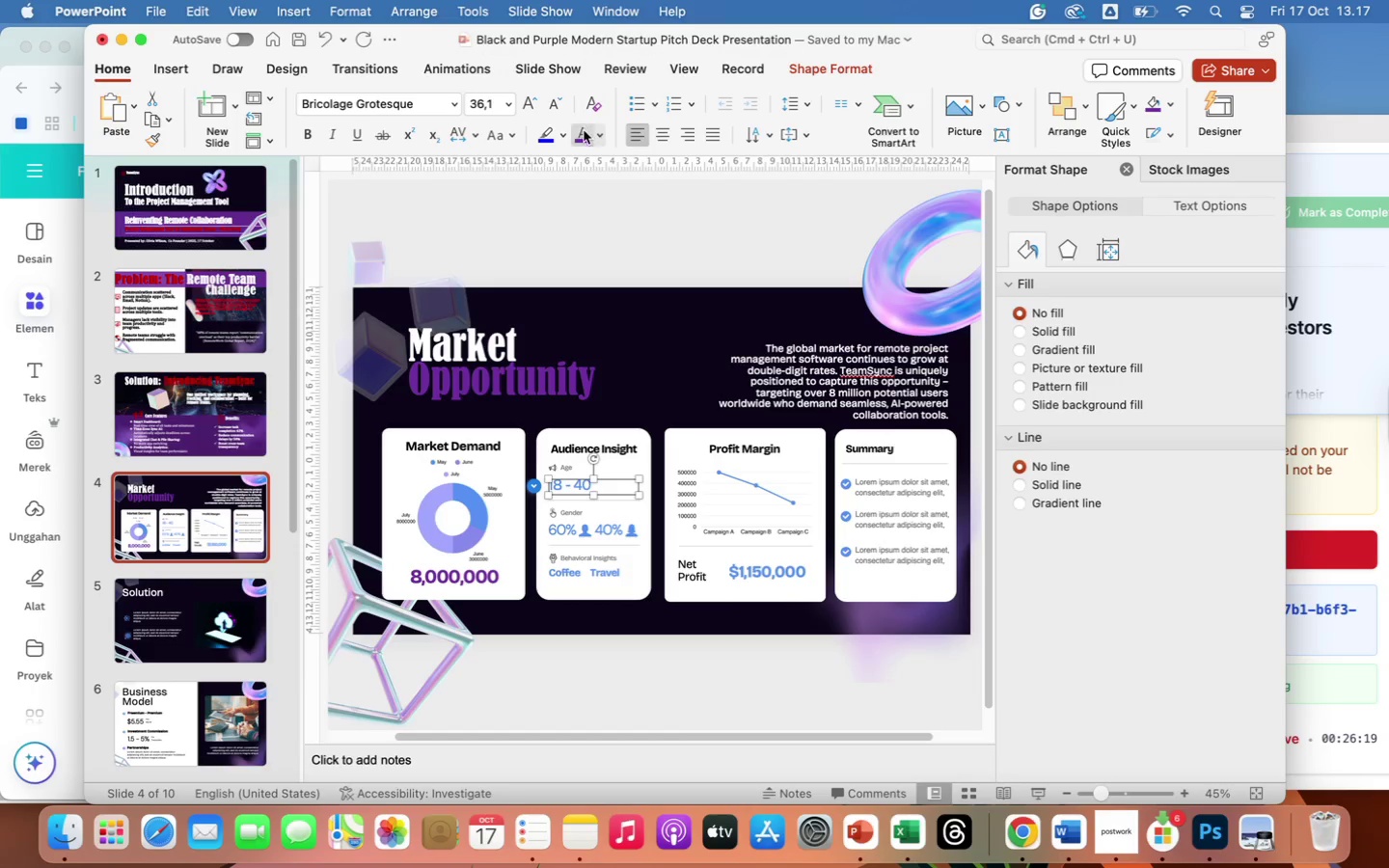 
left_click([584, 133])
 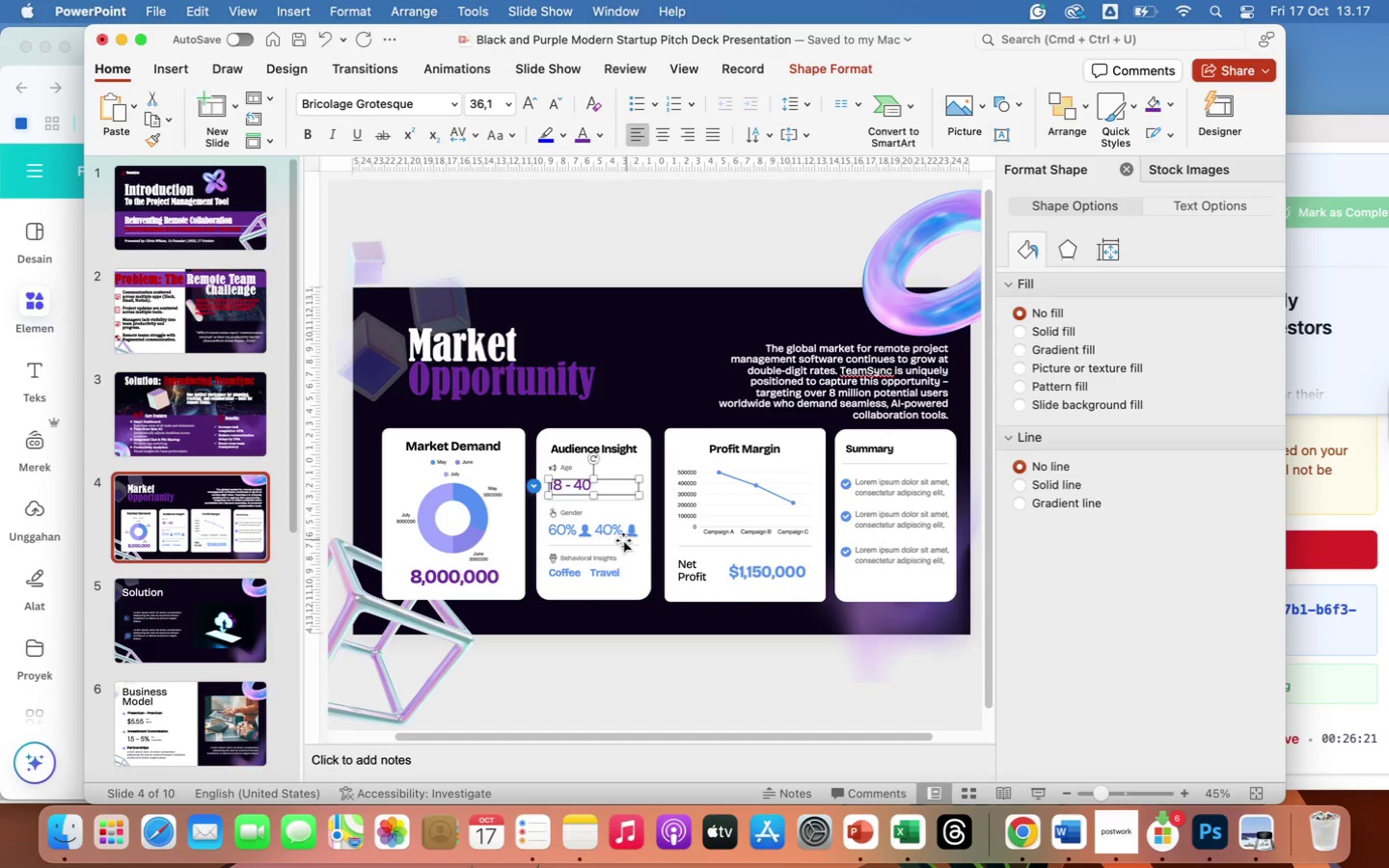 
left_click([622, 529])
 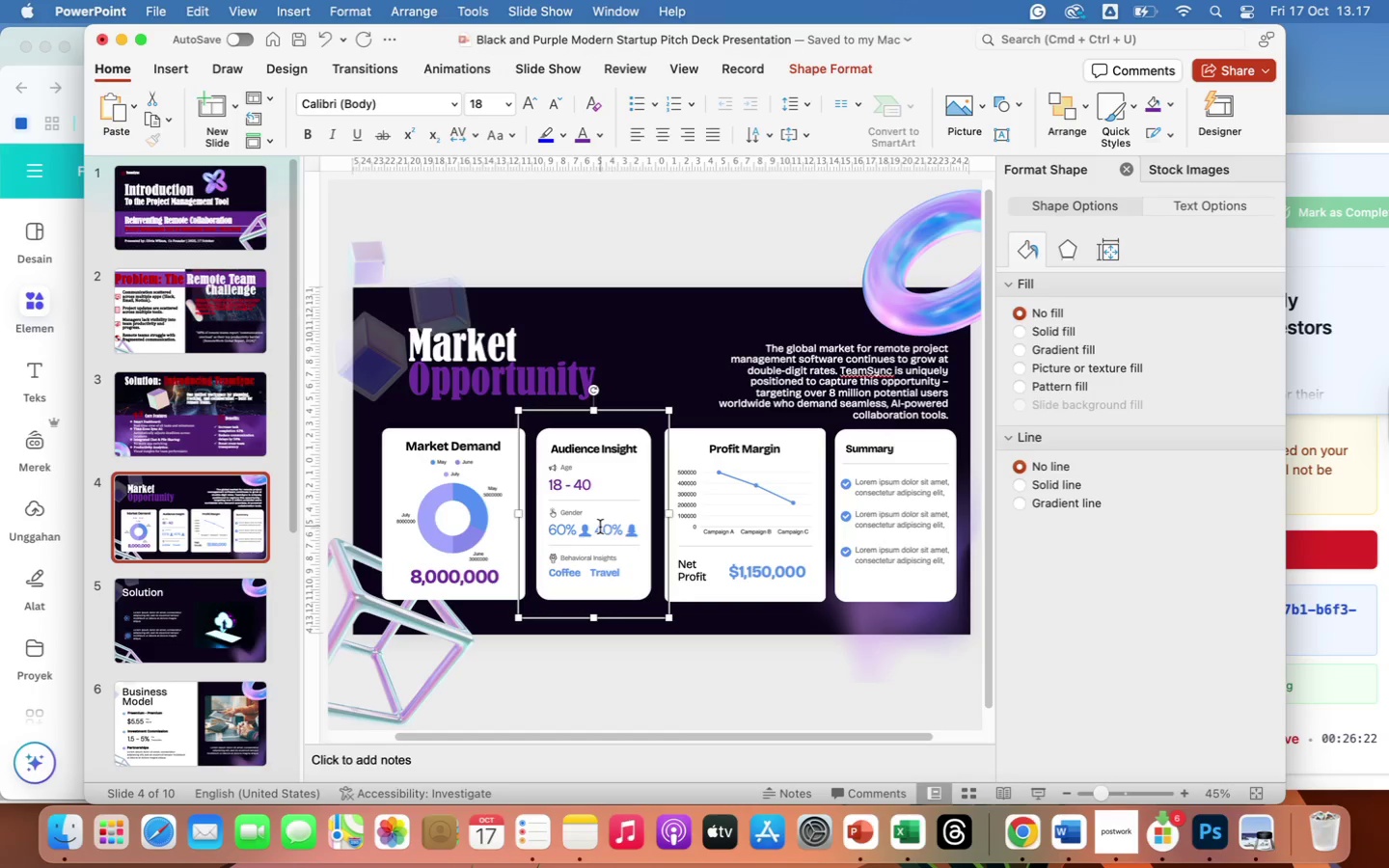 
left_click([600, 527])
 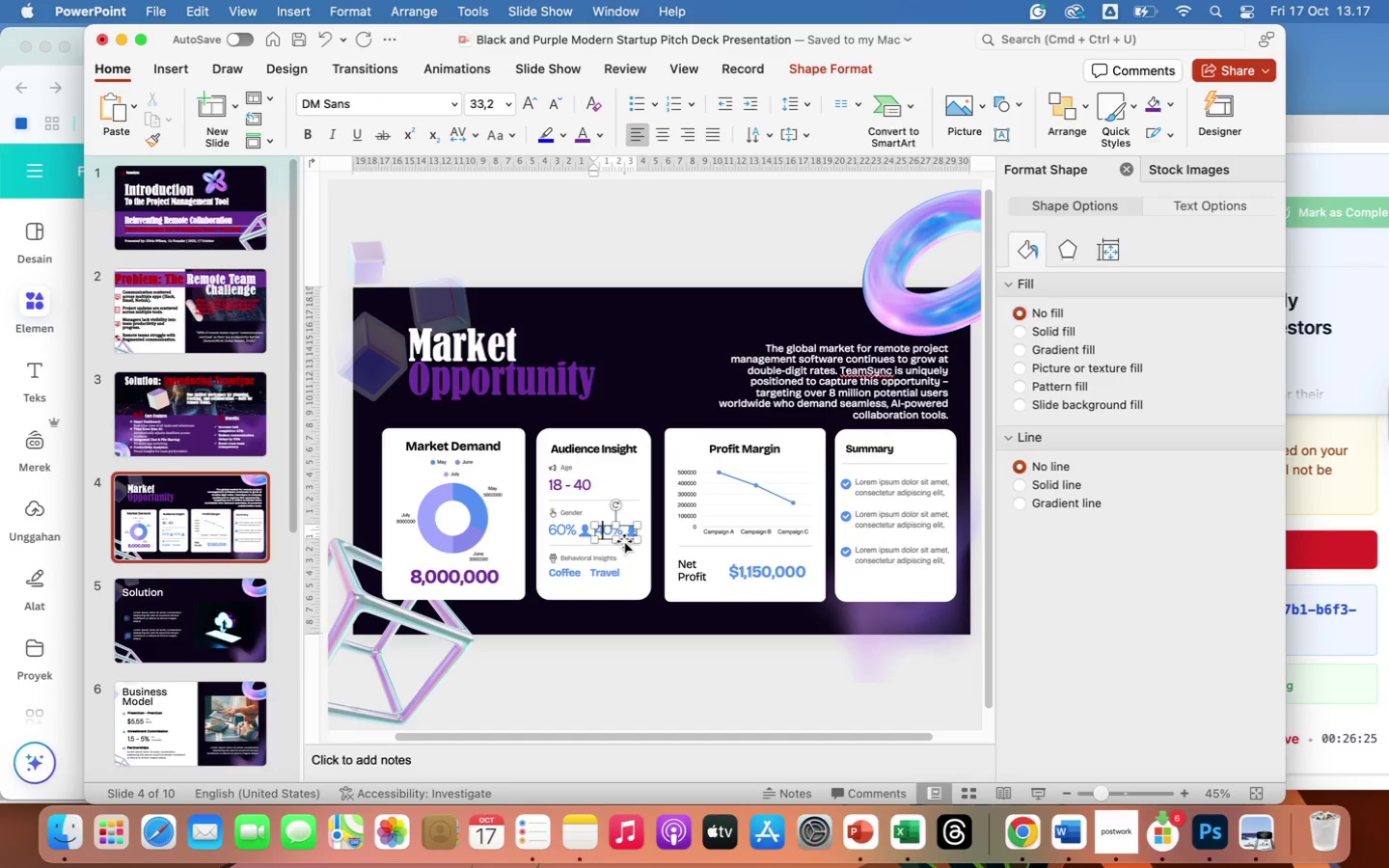 
left_click([624, 541])
 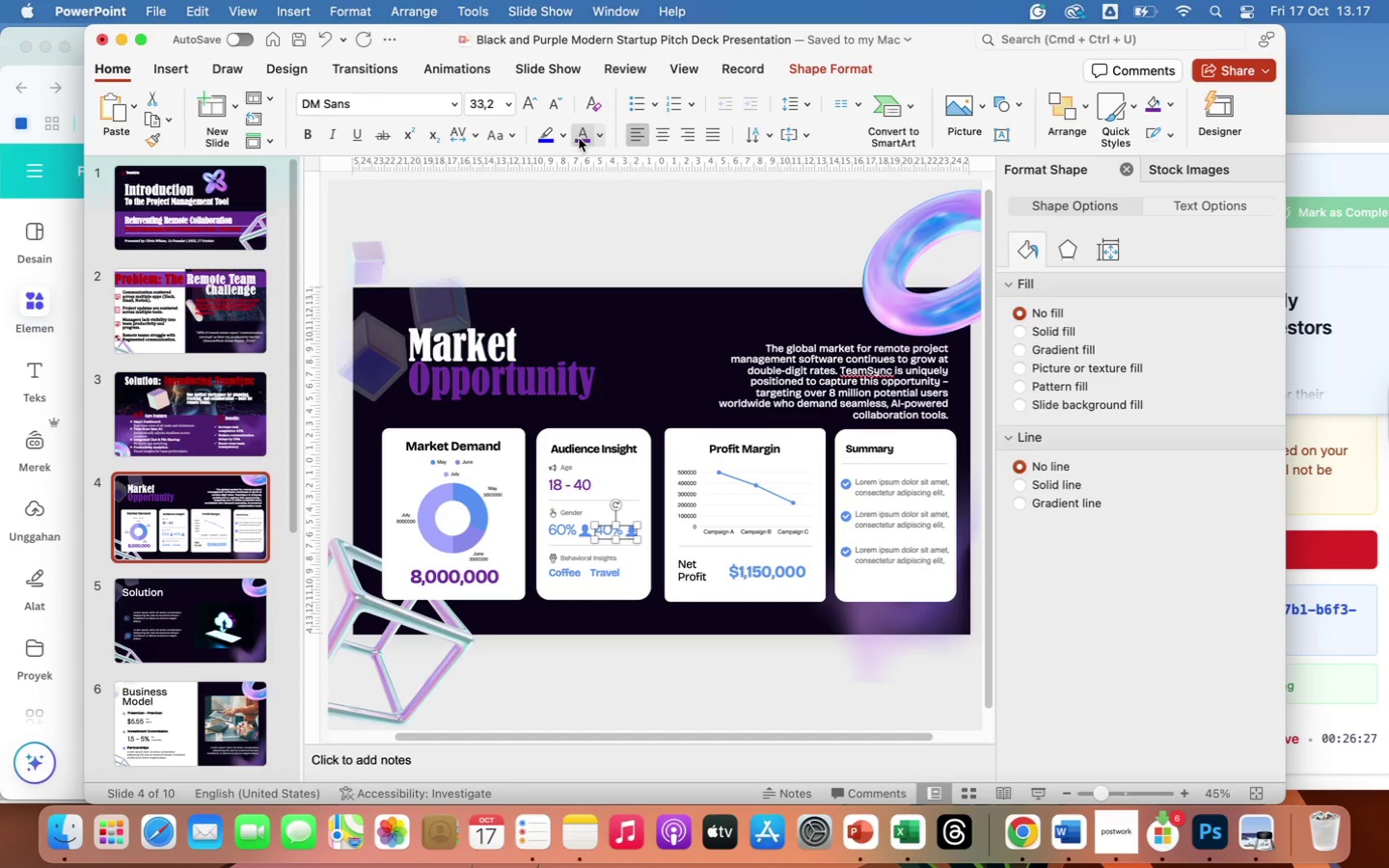 
left_click([579, 138])
 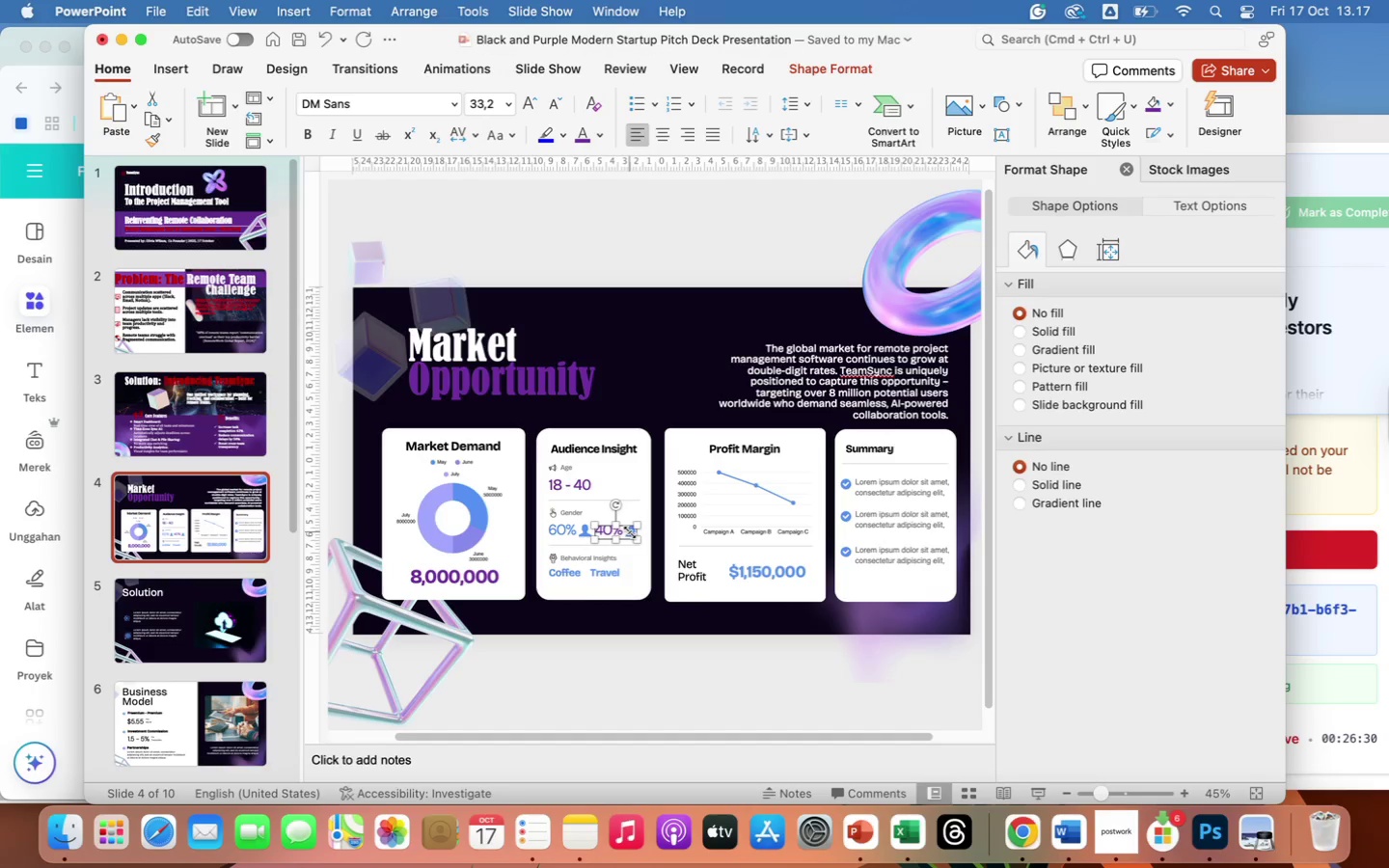 
left_click([586, 533])
 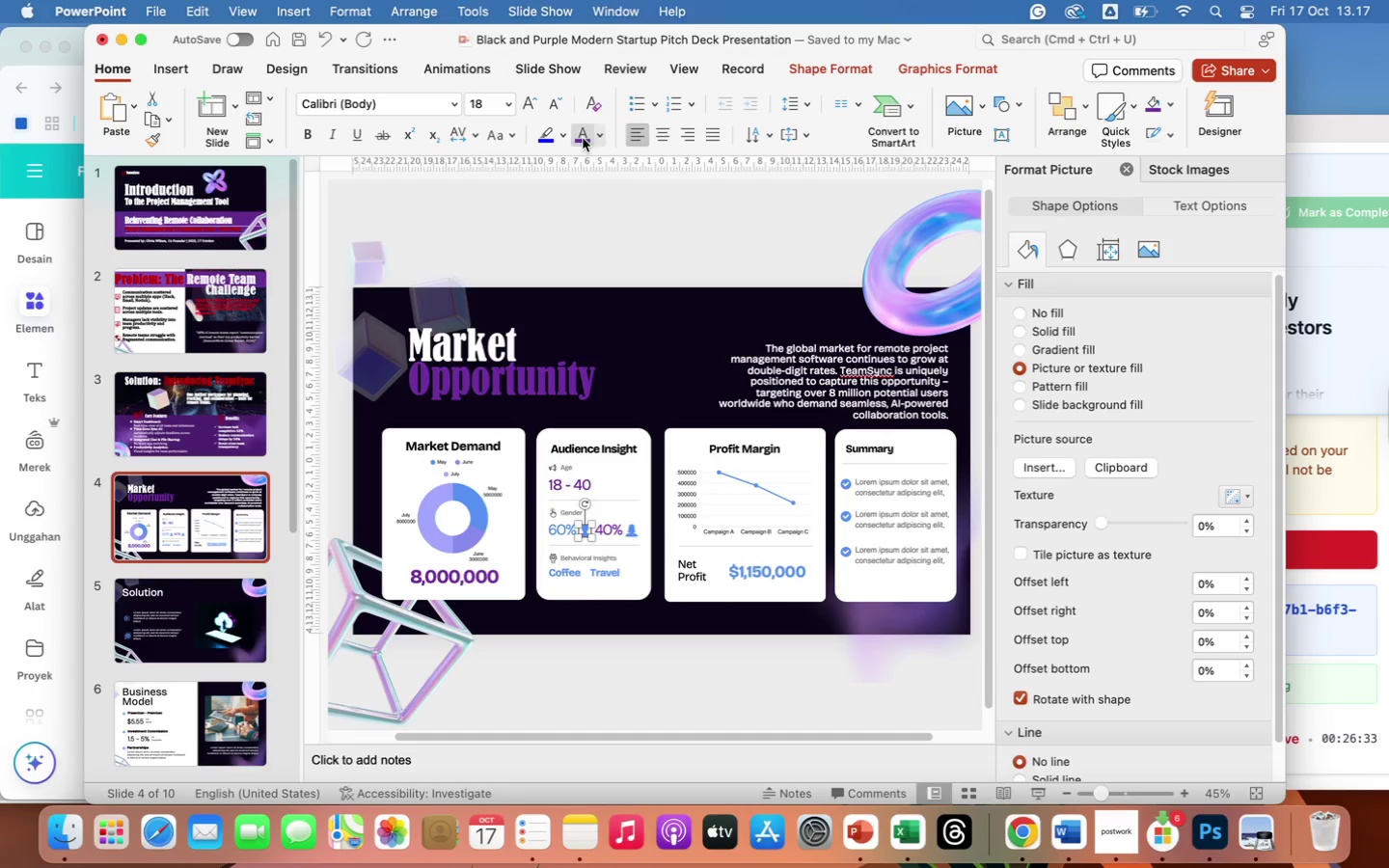 
left_click([583, 138])
 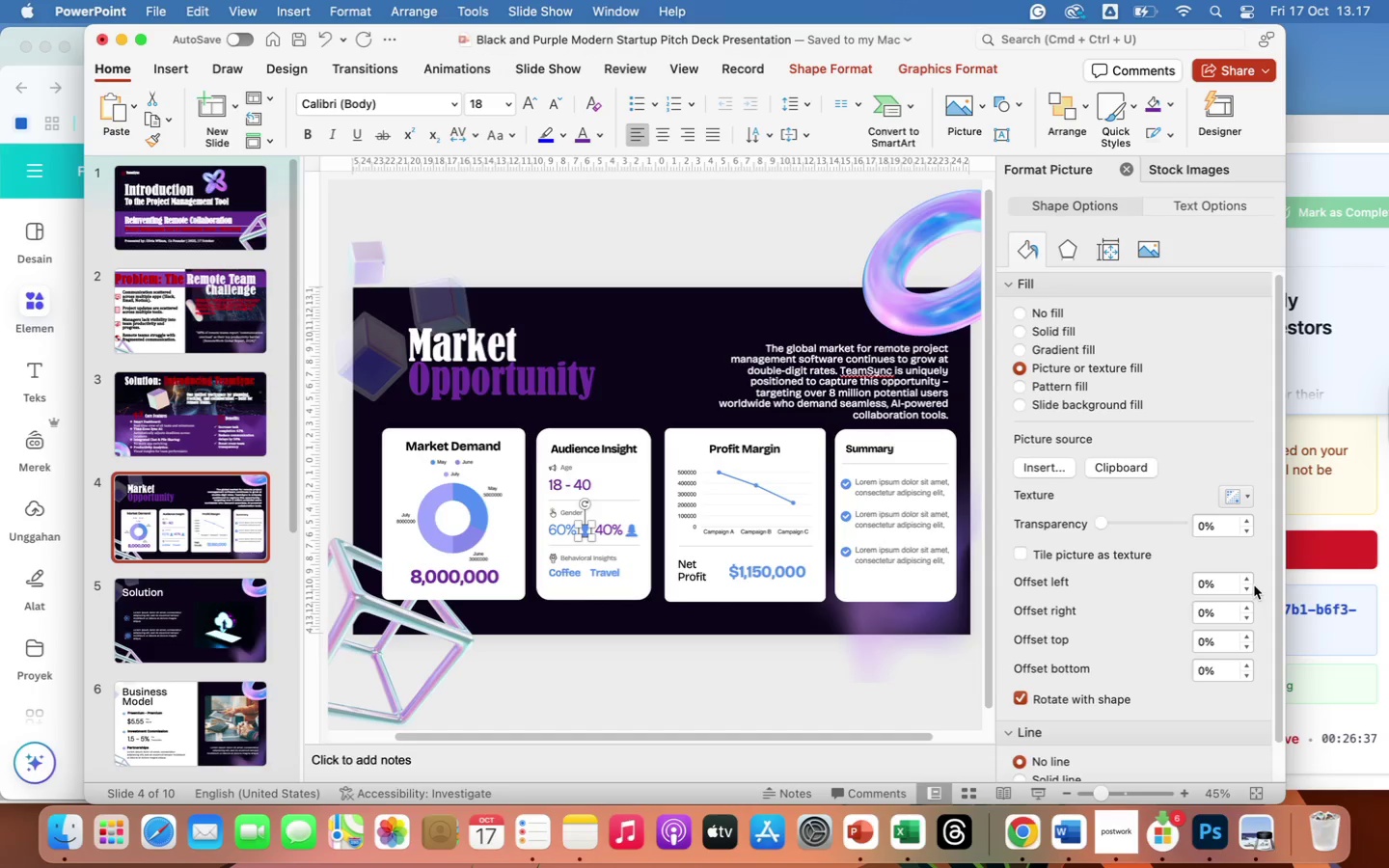 
wait(8.43)
 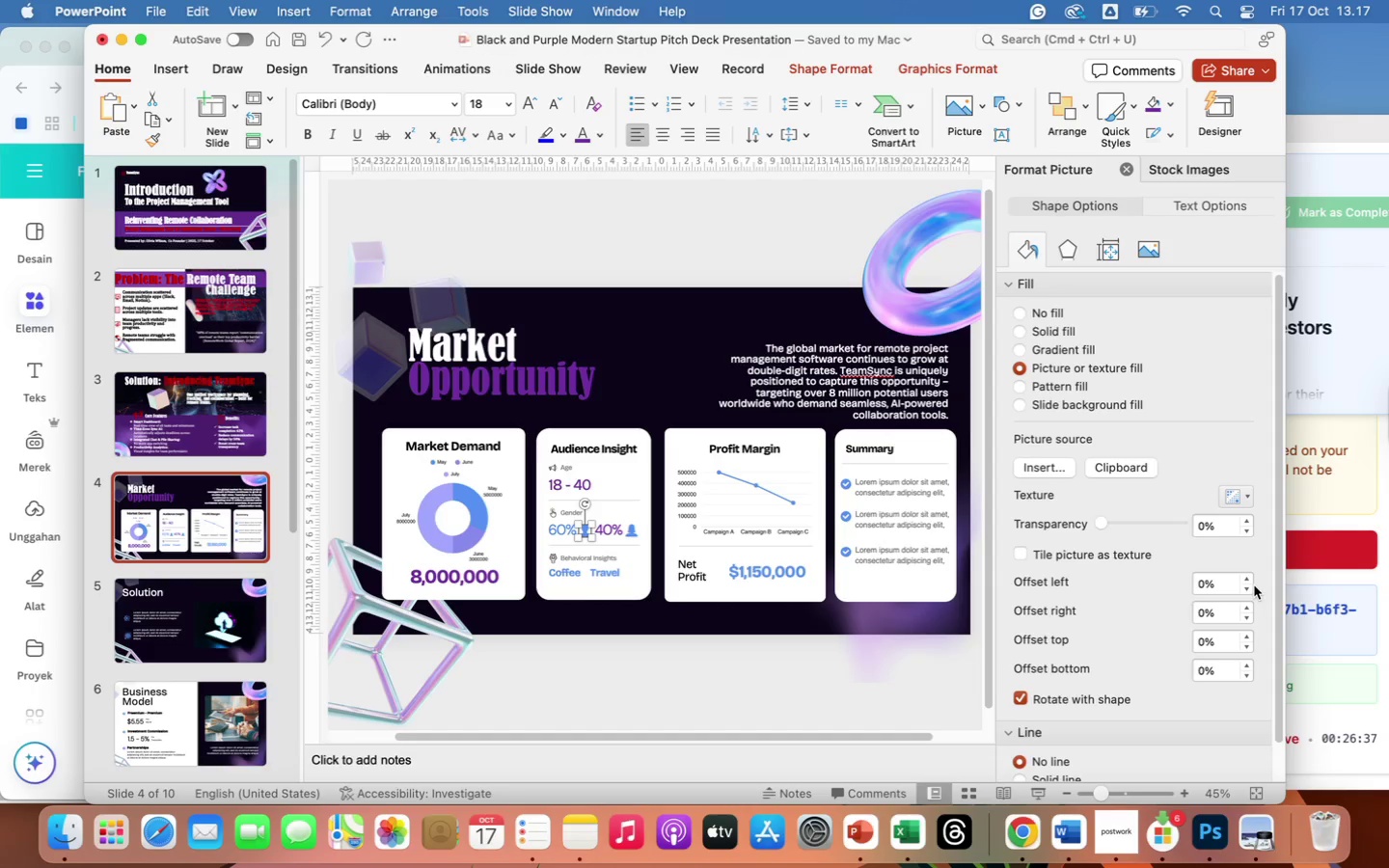 
left_click([1060, 331])
 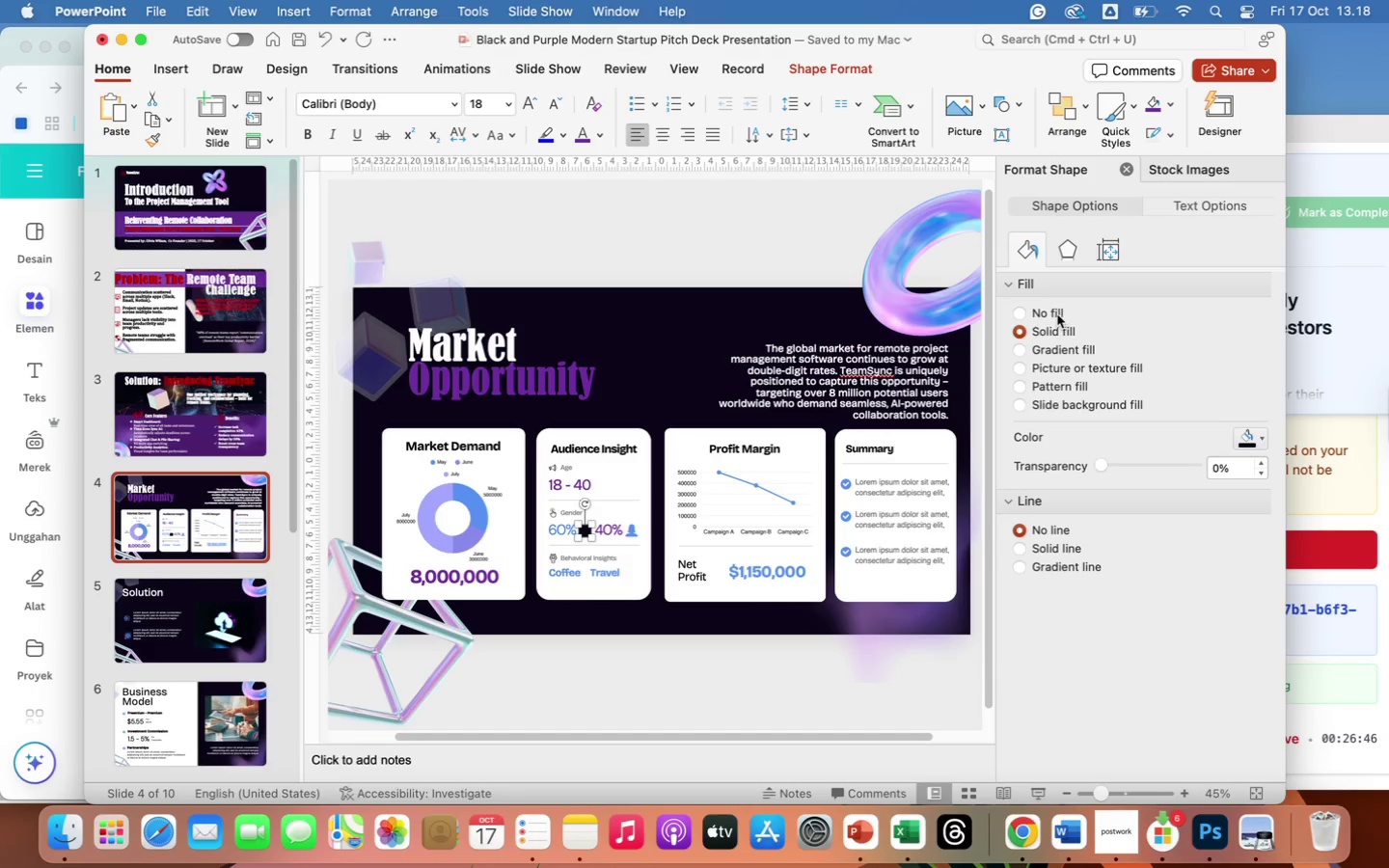 
left_click([1056, 312])
 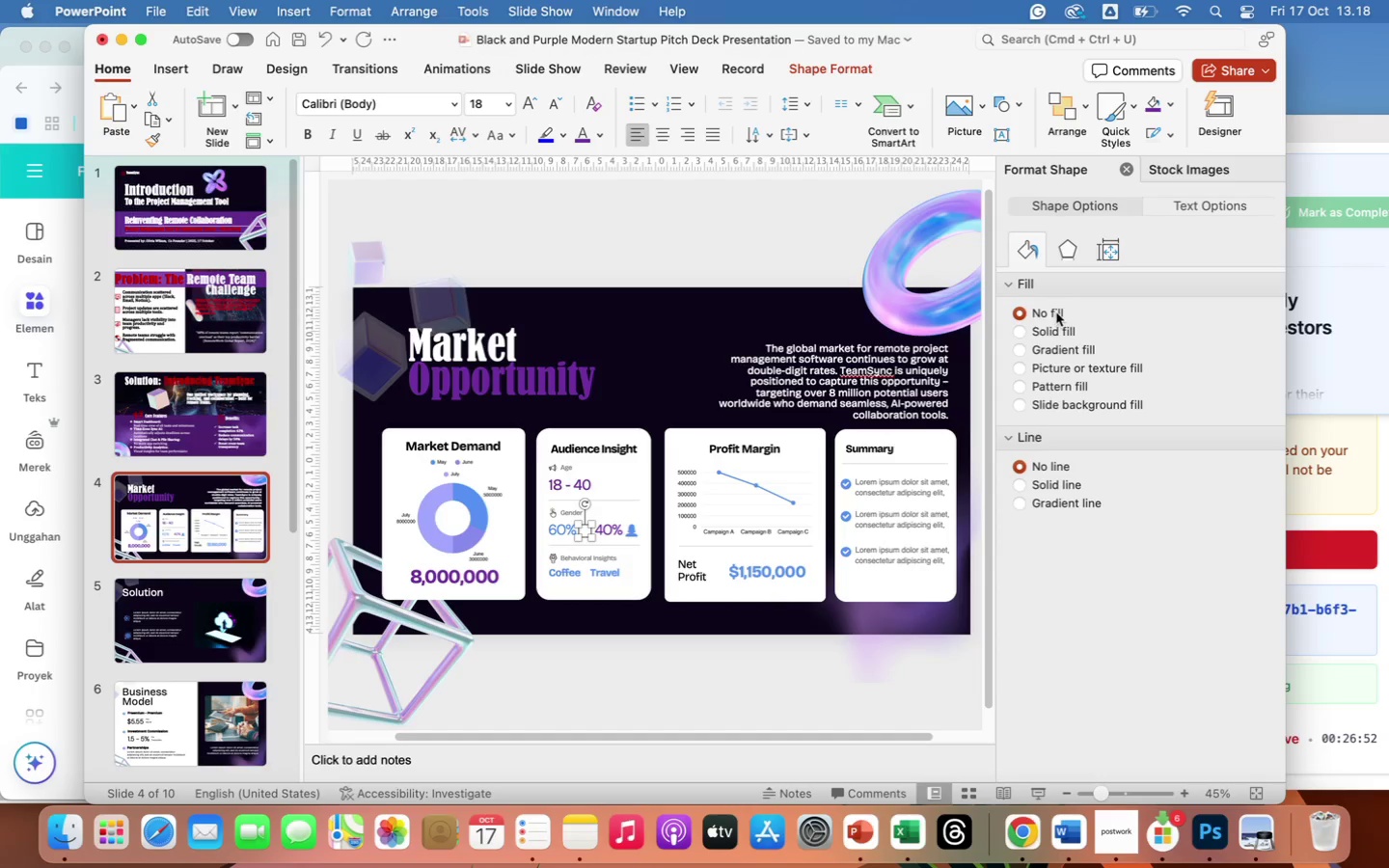 
wait(6.4)
 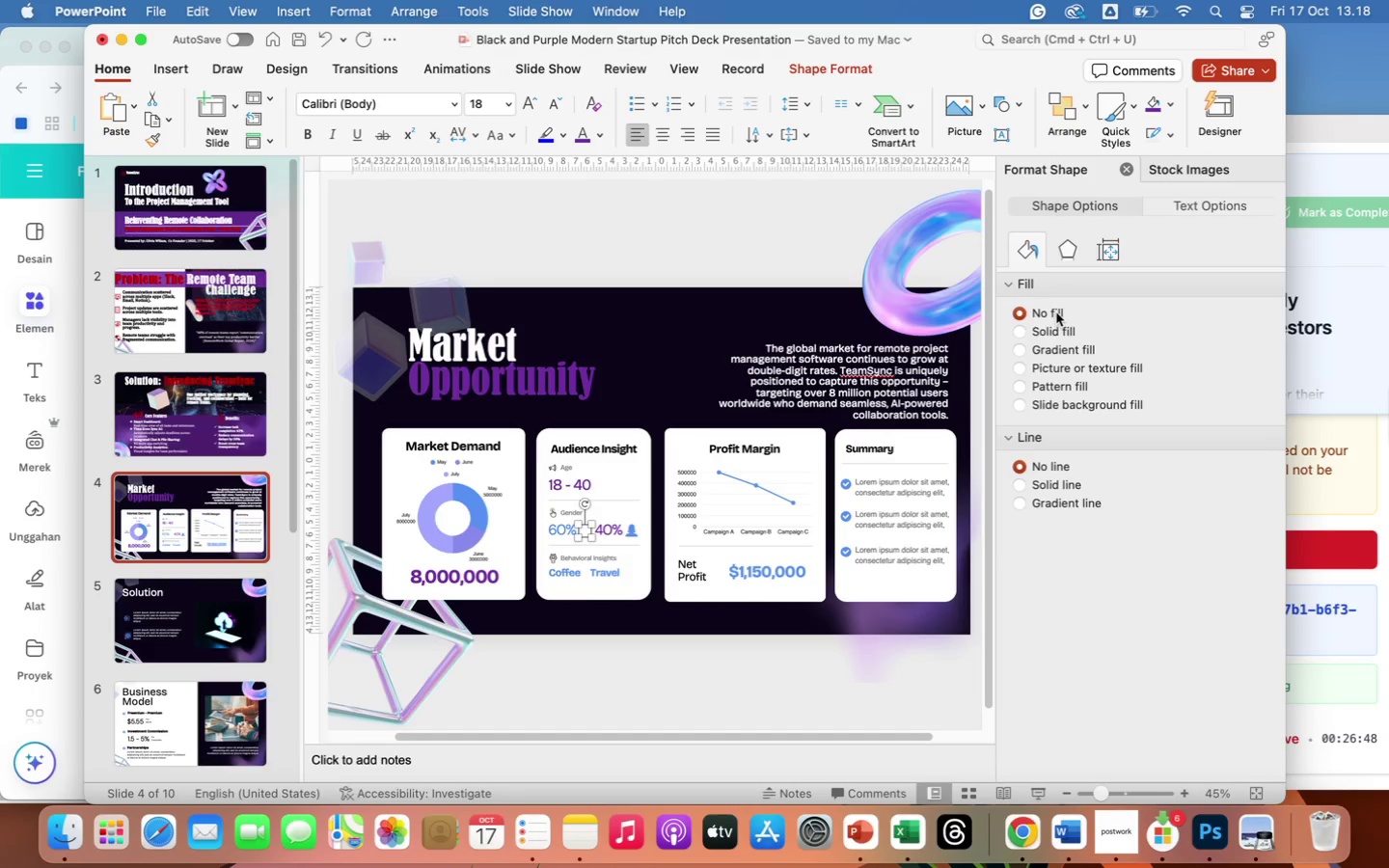 
left_click([328, 34])
 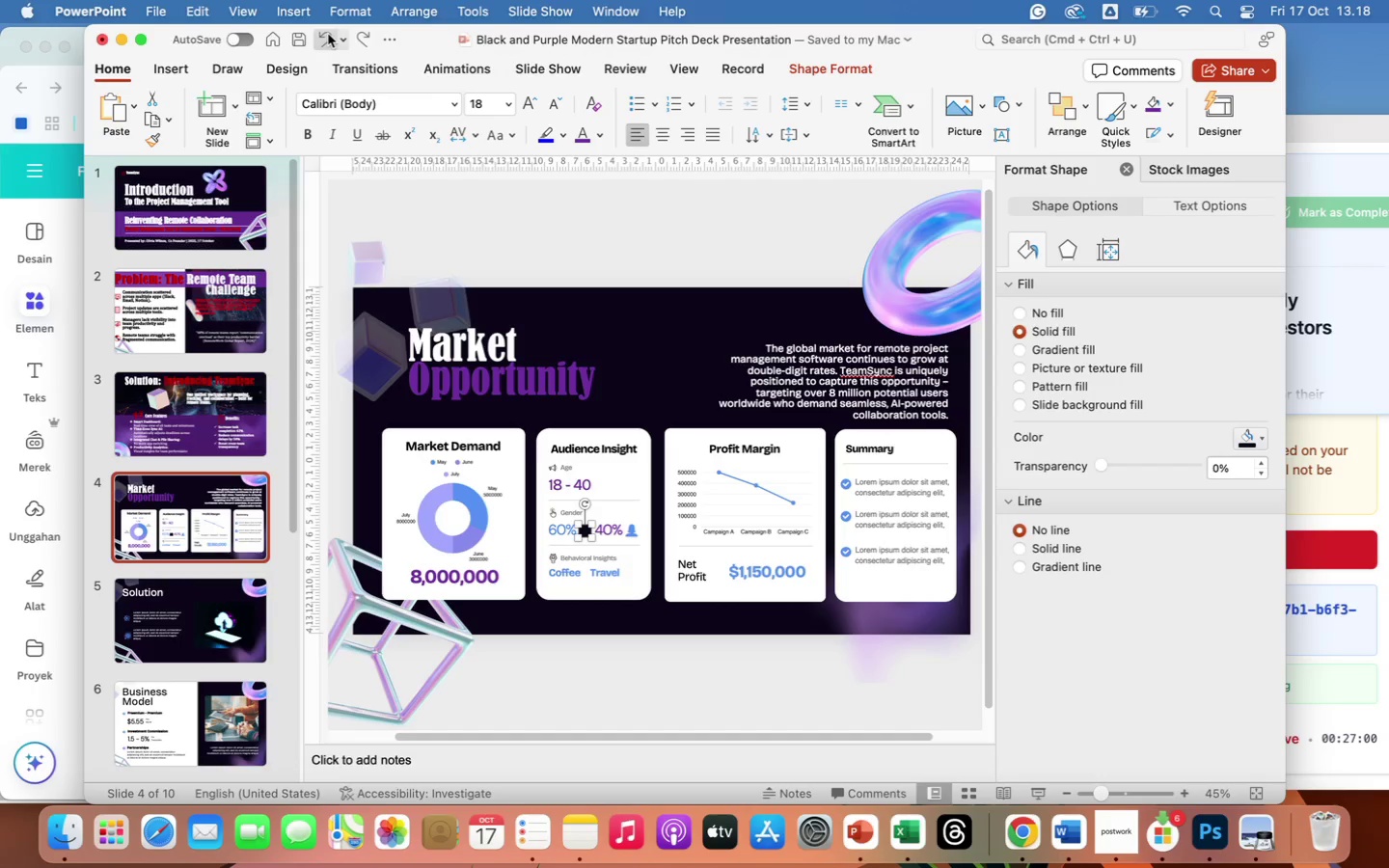 
wait(12.18)
 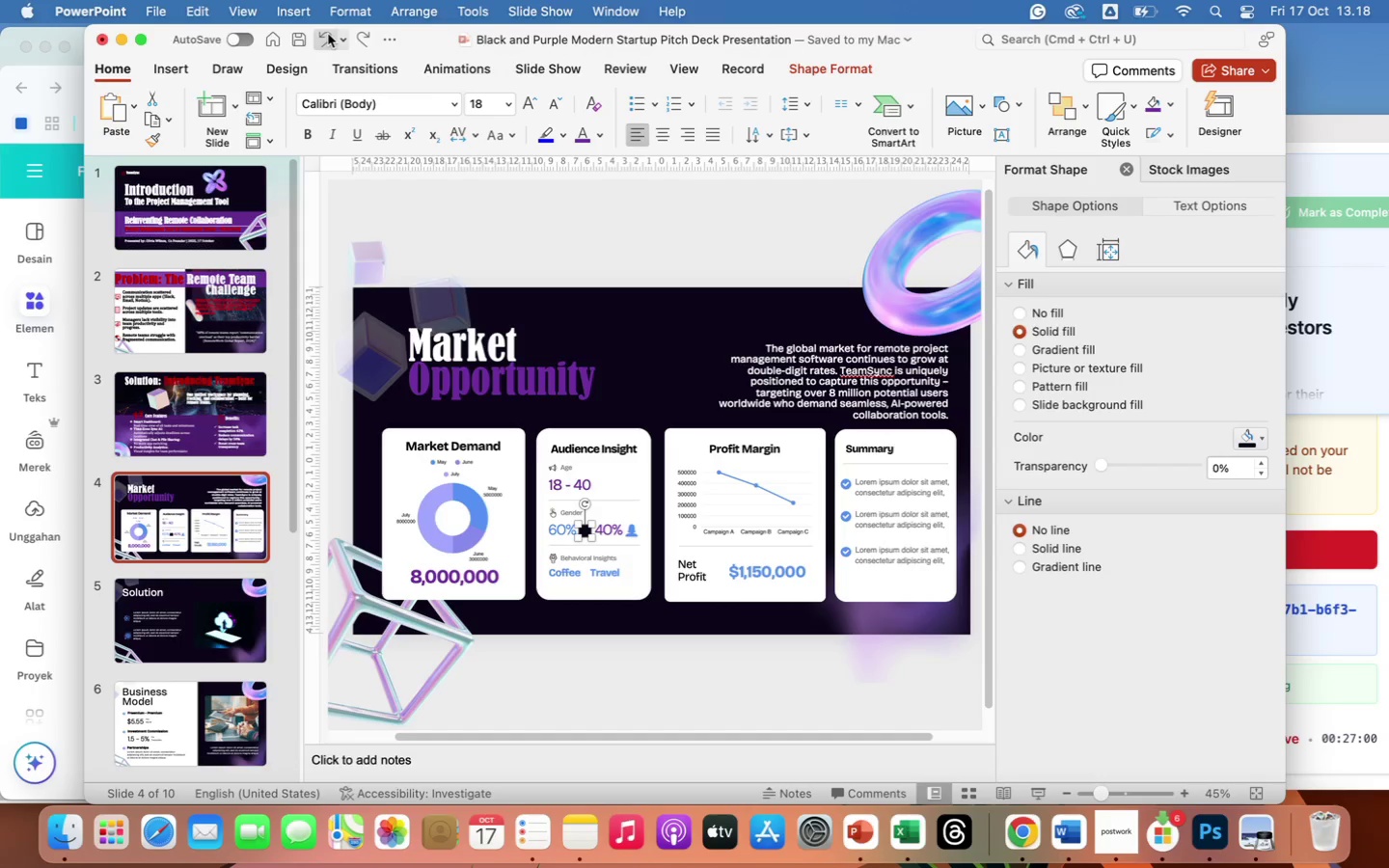 
left_click([328, 34])
 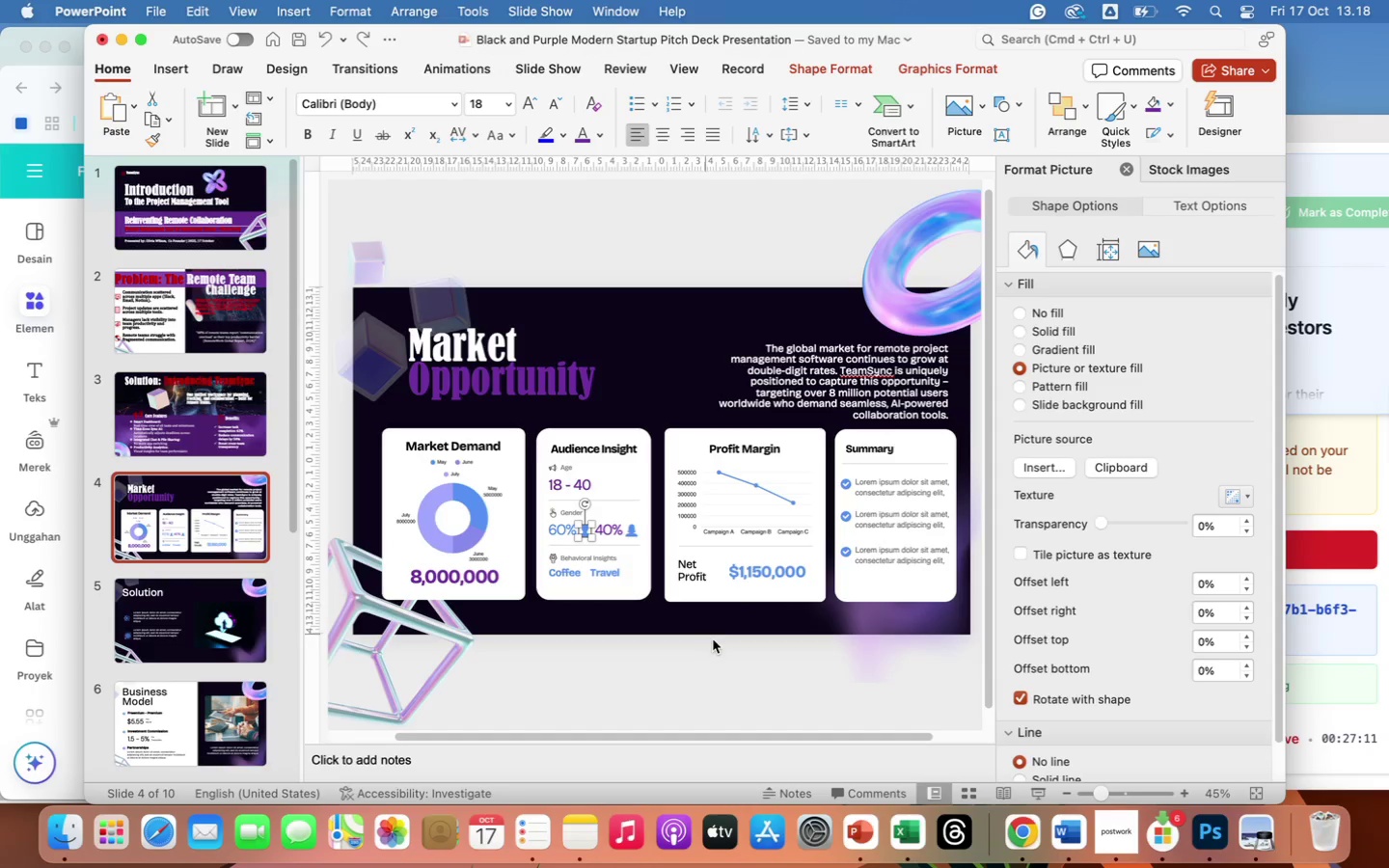 
wait(7.49)
 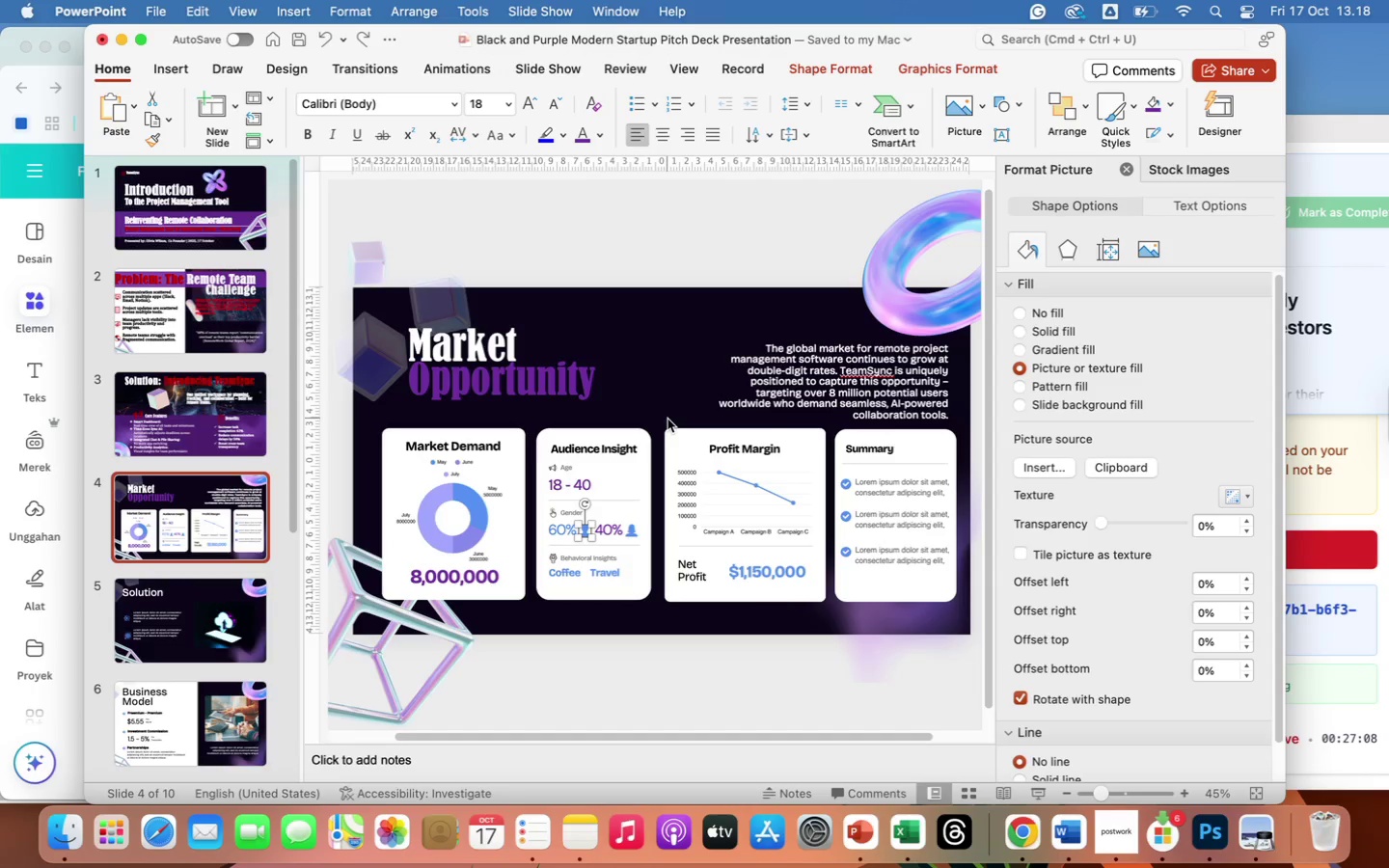 
left_click([560, 529])
 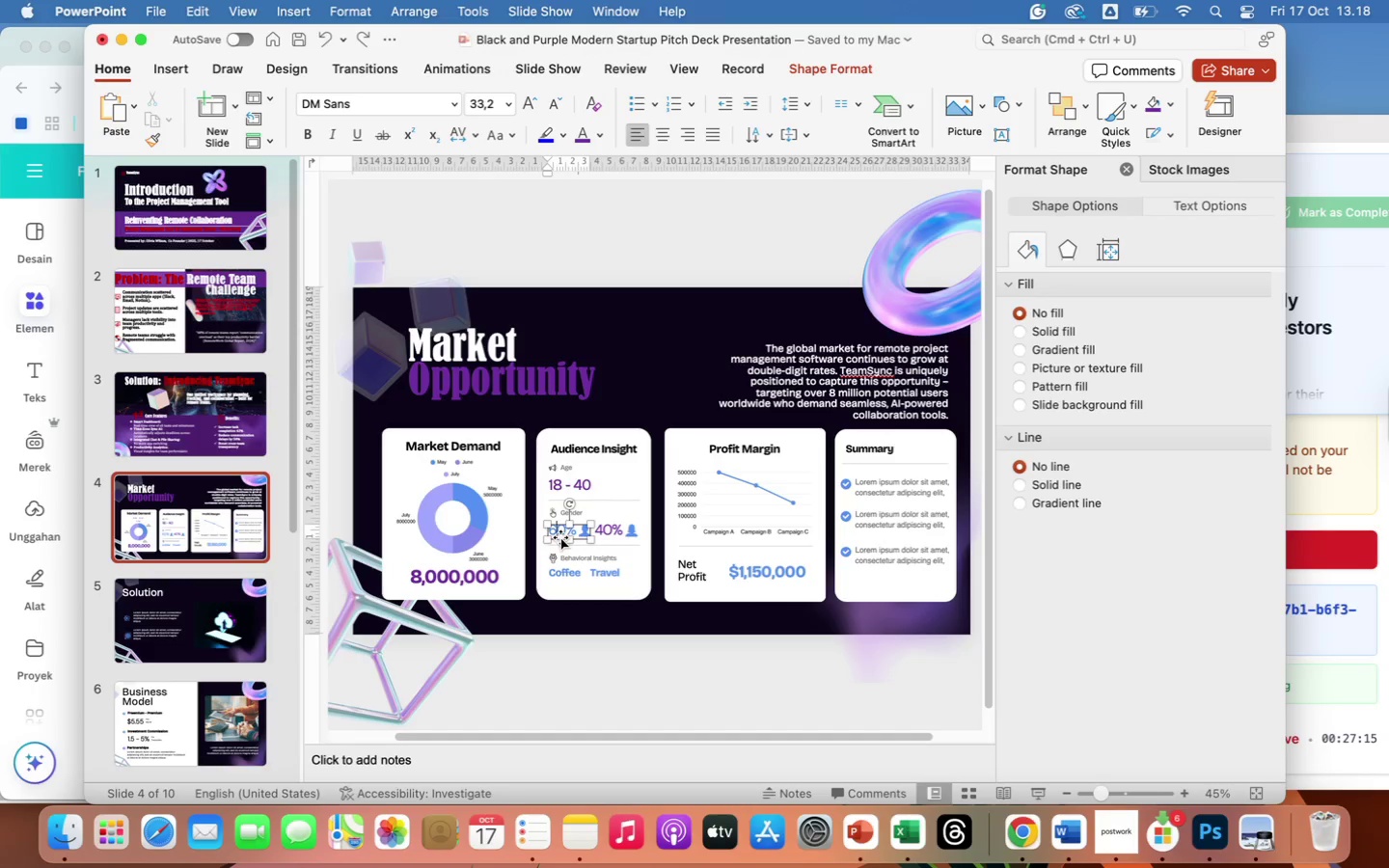 
left_click([560, 537])
 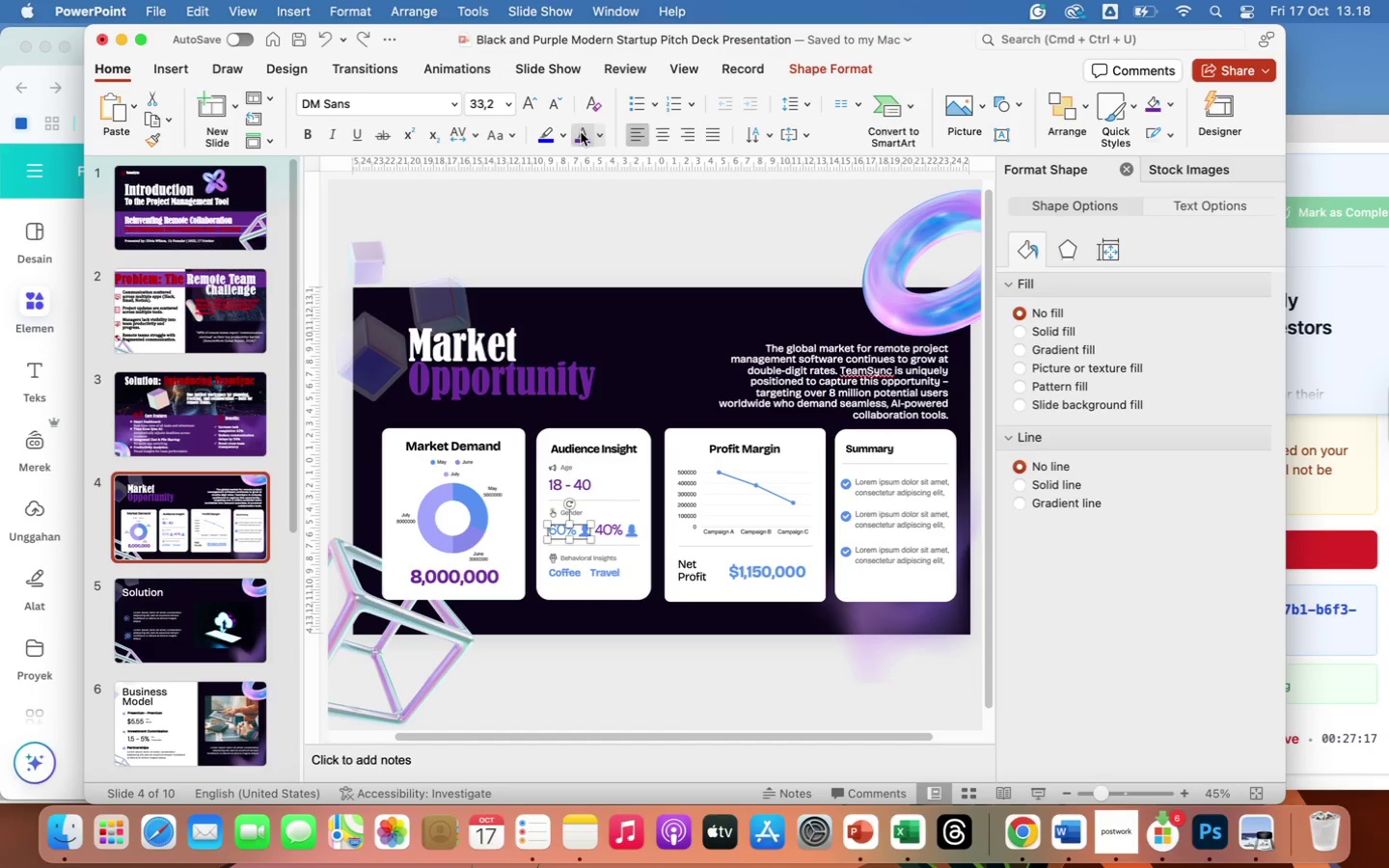 
left_click([581, 133])
 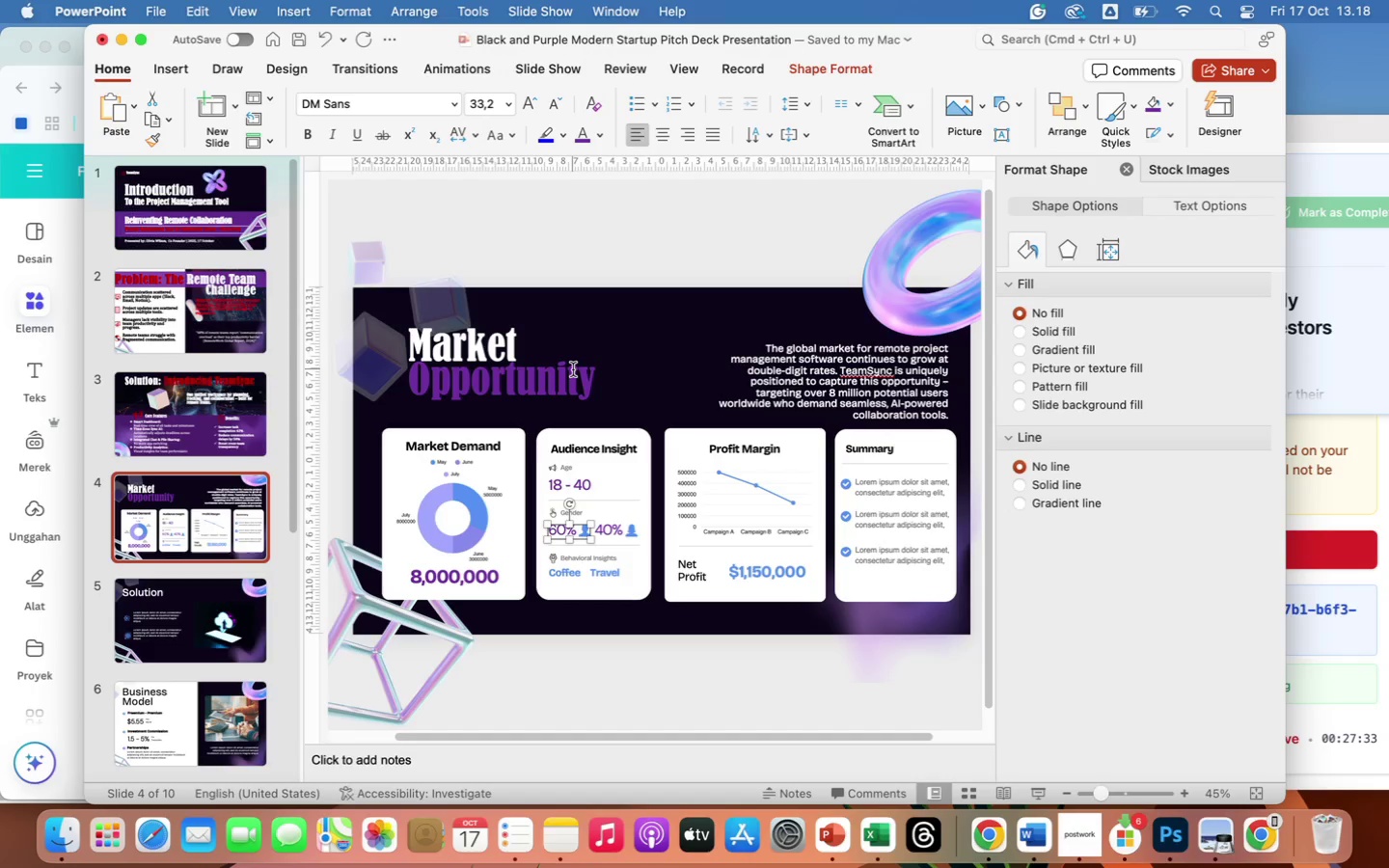 
wait(20.62)
 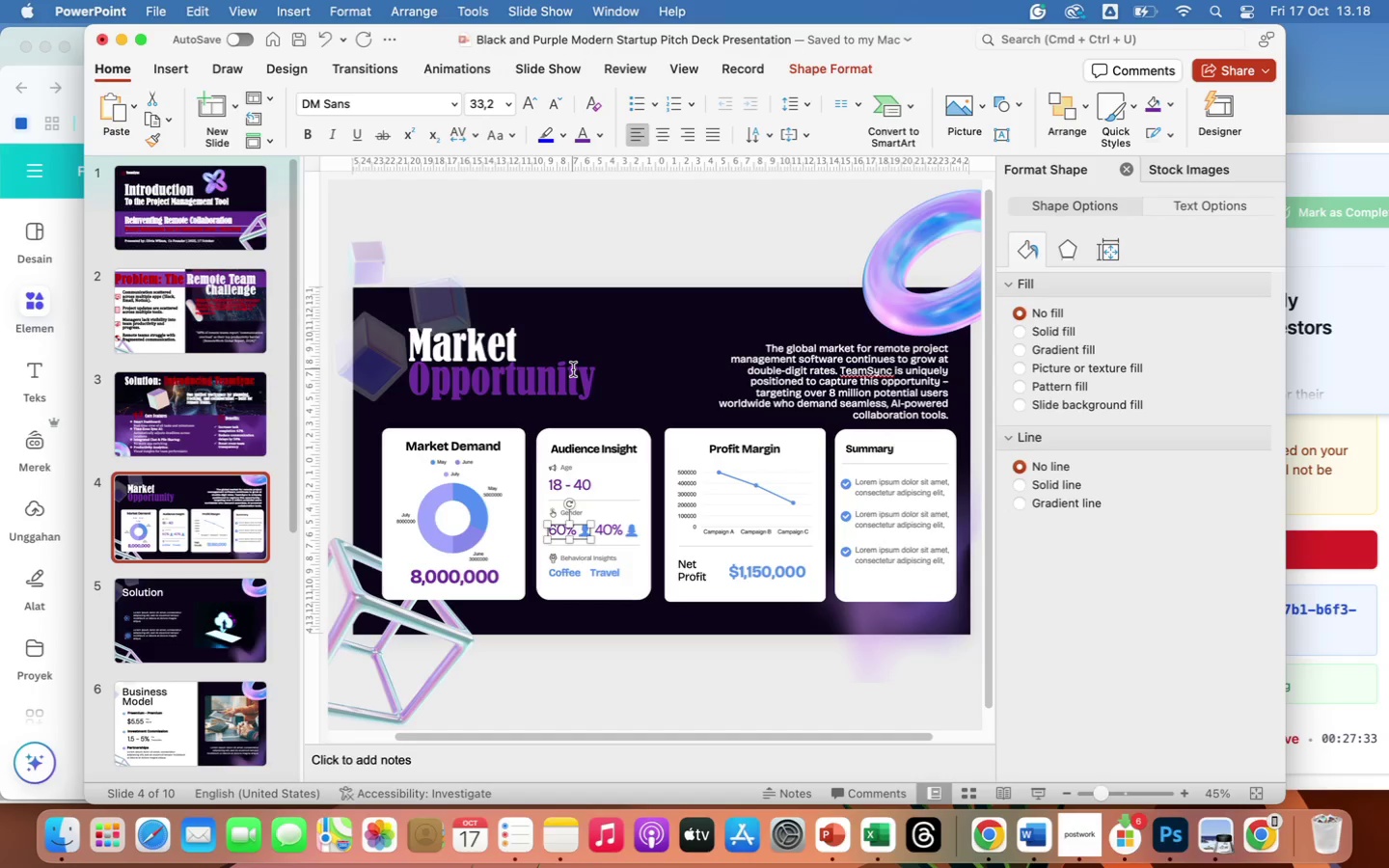 
left_click([574, 557])
 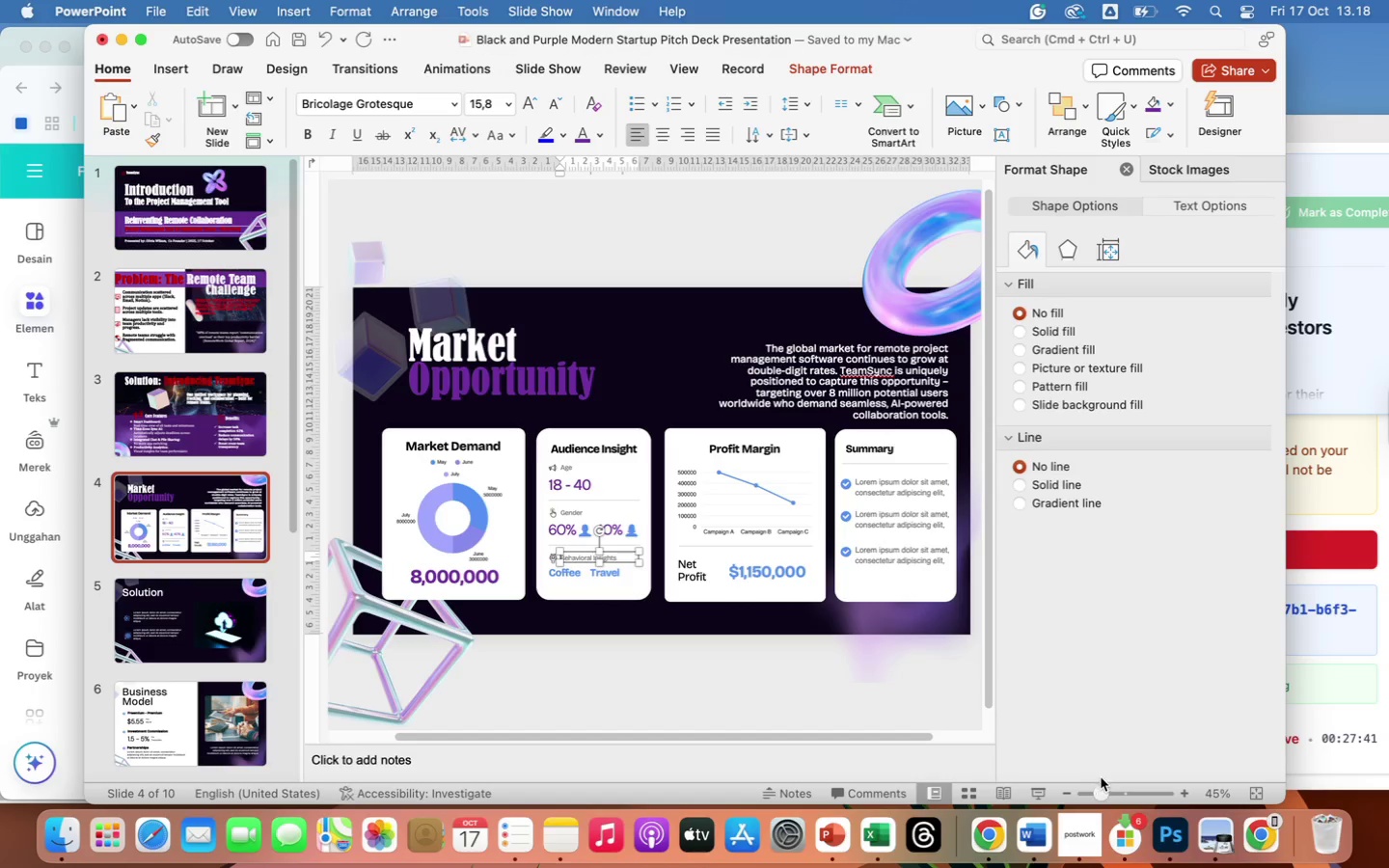 
left_click([1187, 794])
 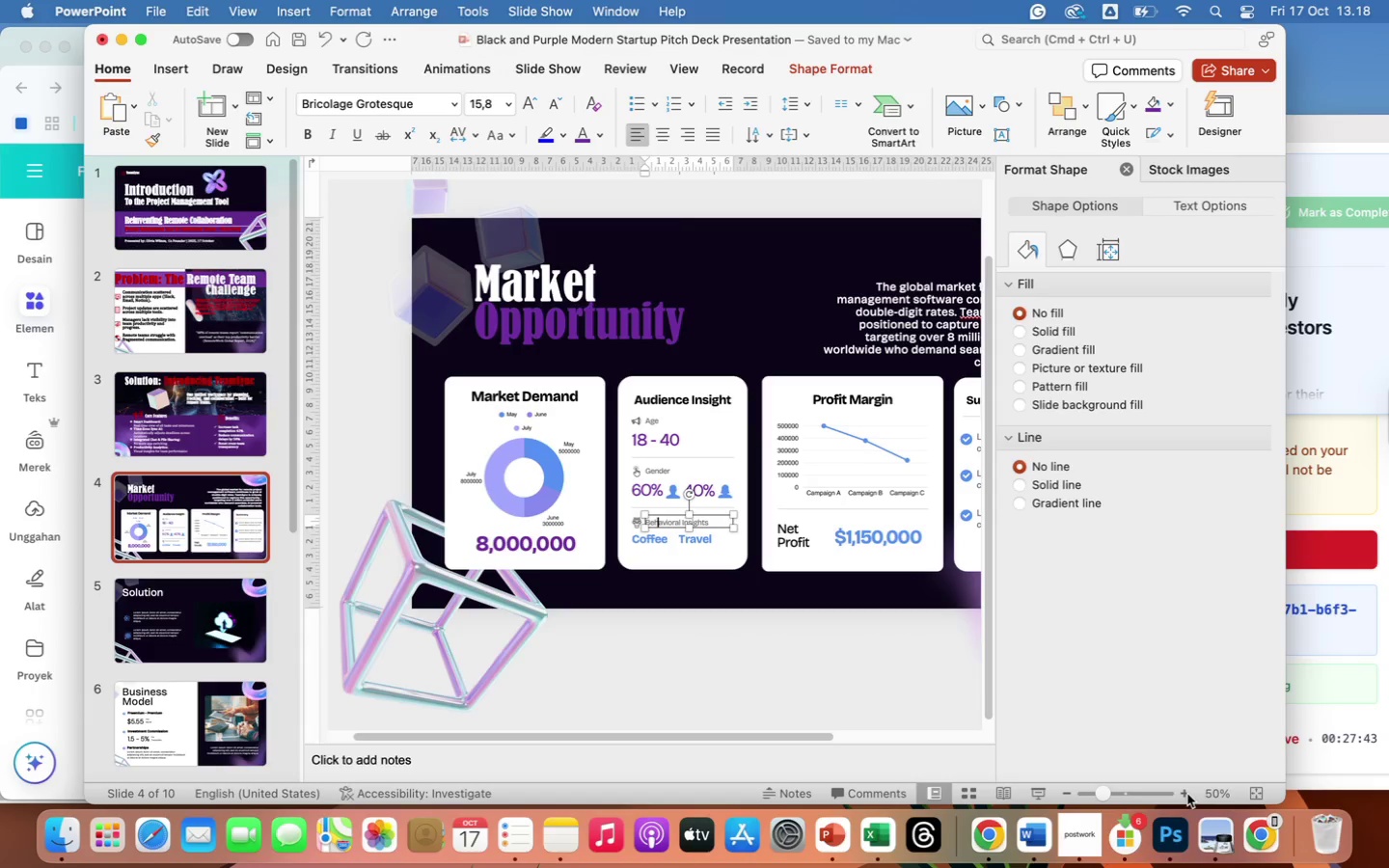 
left_click([1187, 796])
 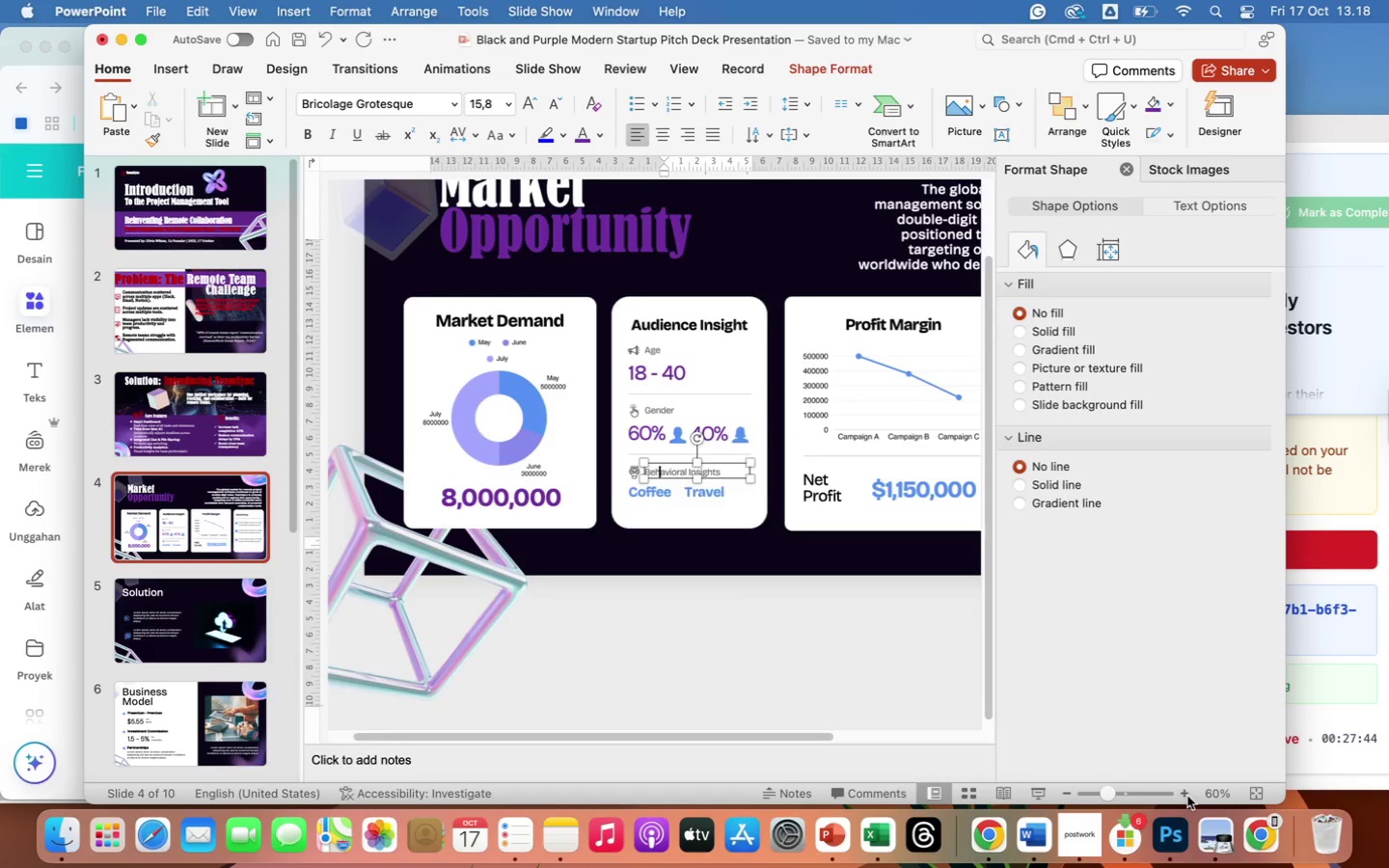 
left_click([1187, 797])
 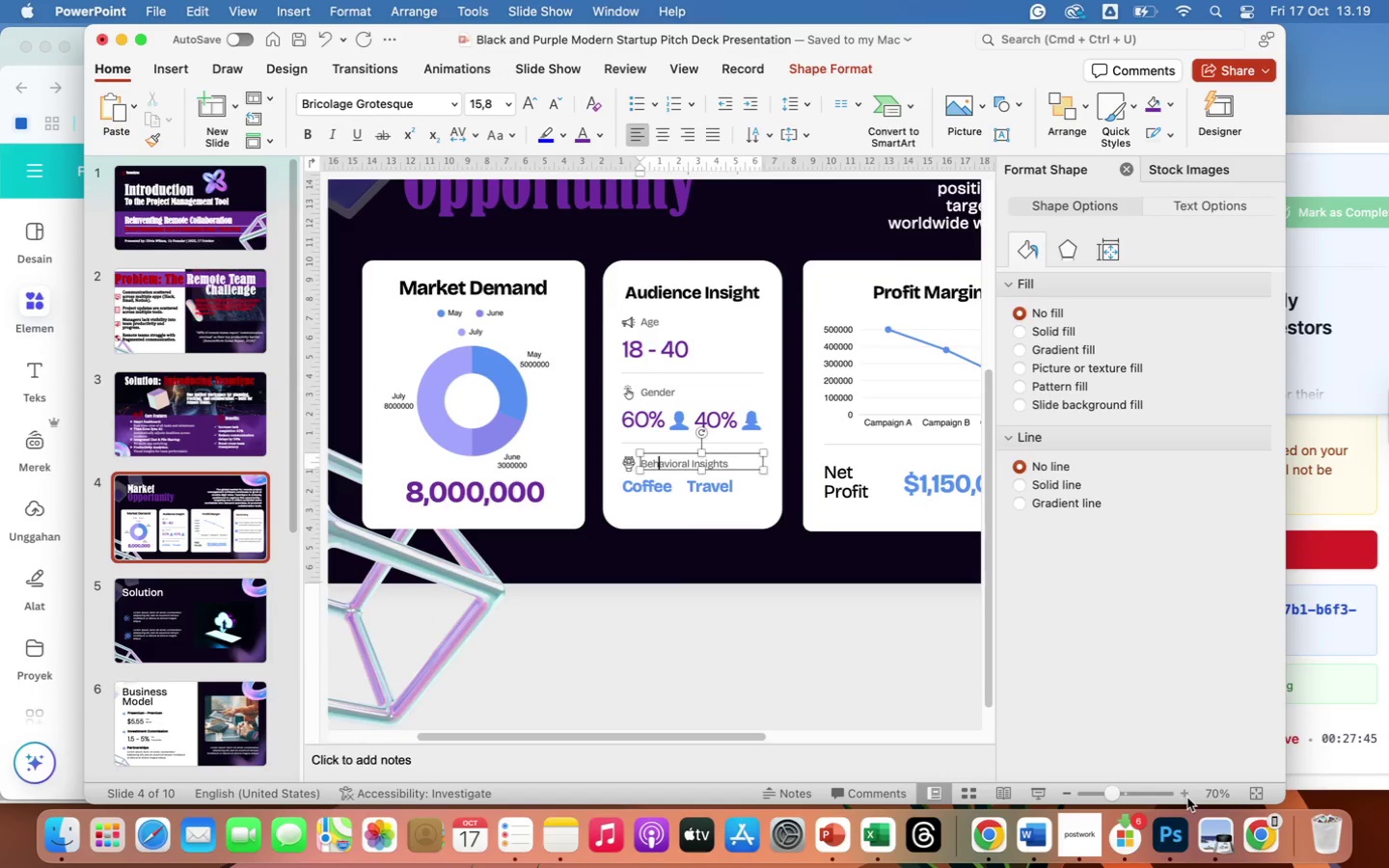 
double_click([1187, 798])
 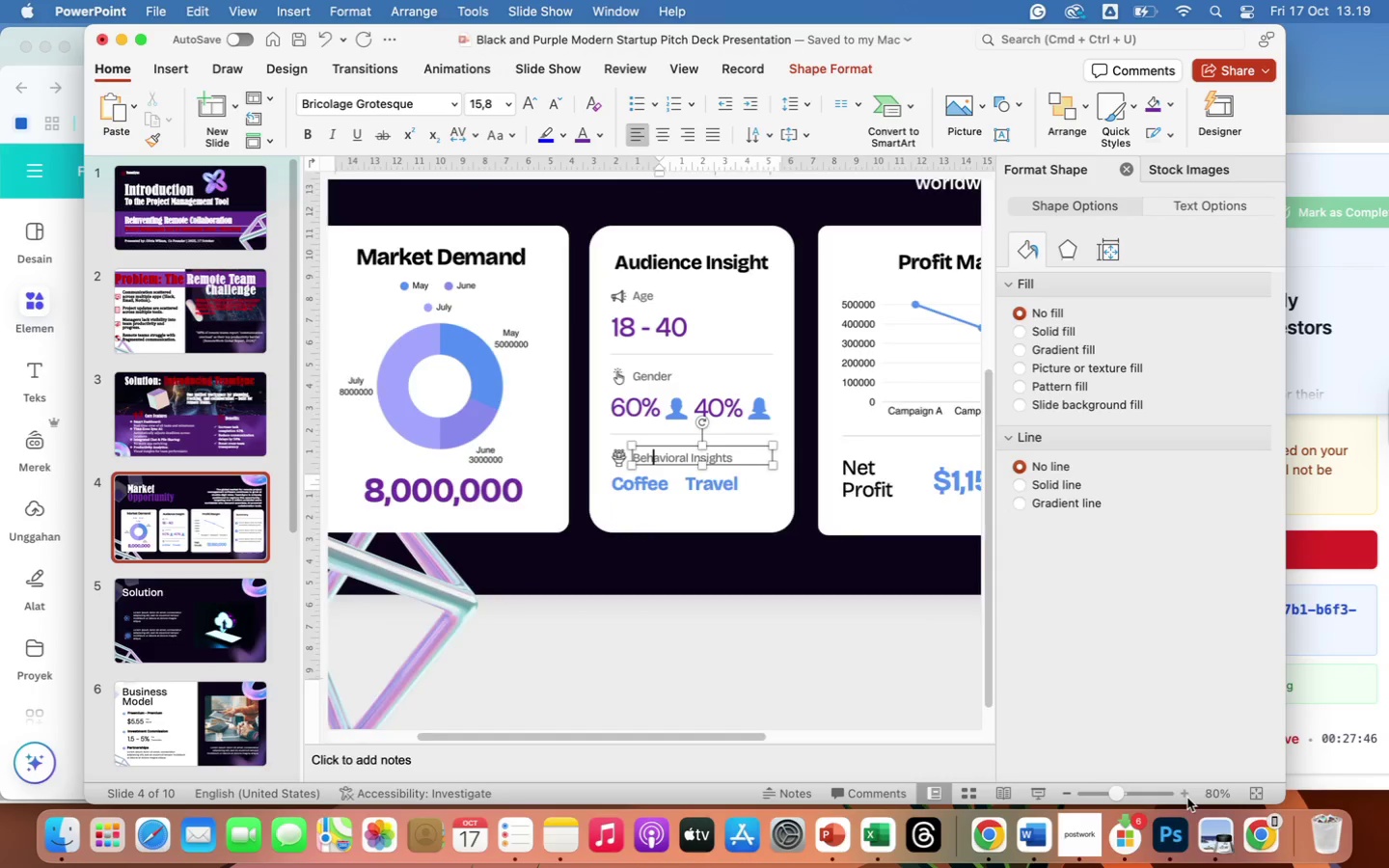 
triple_click([1187, 798])
 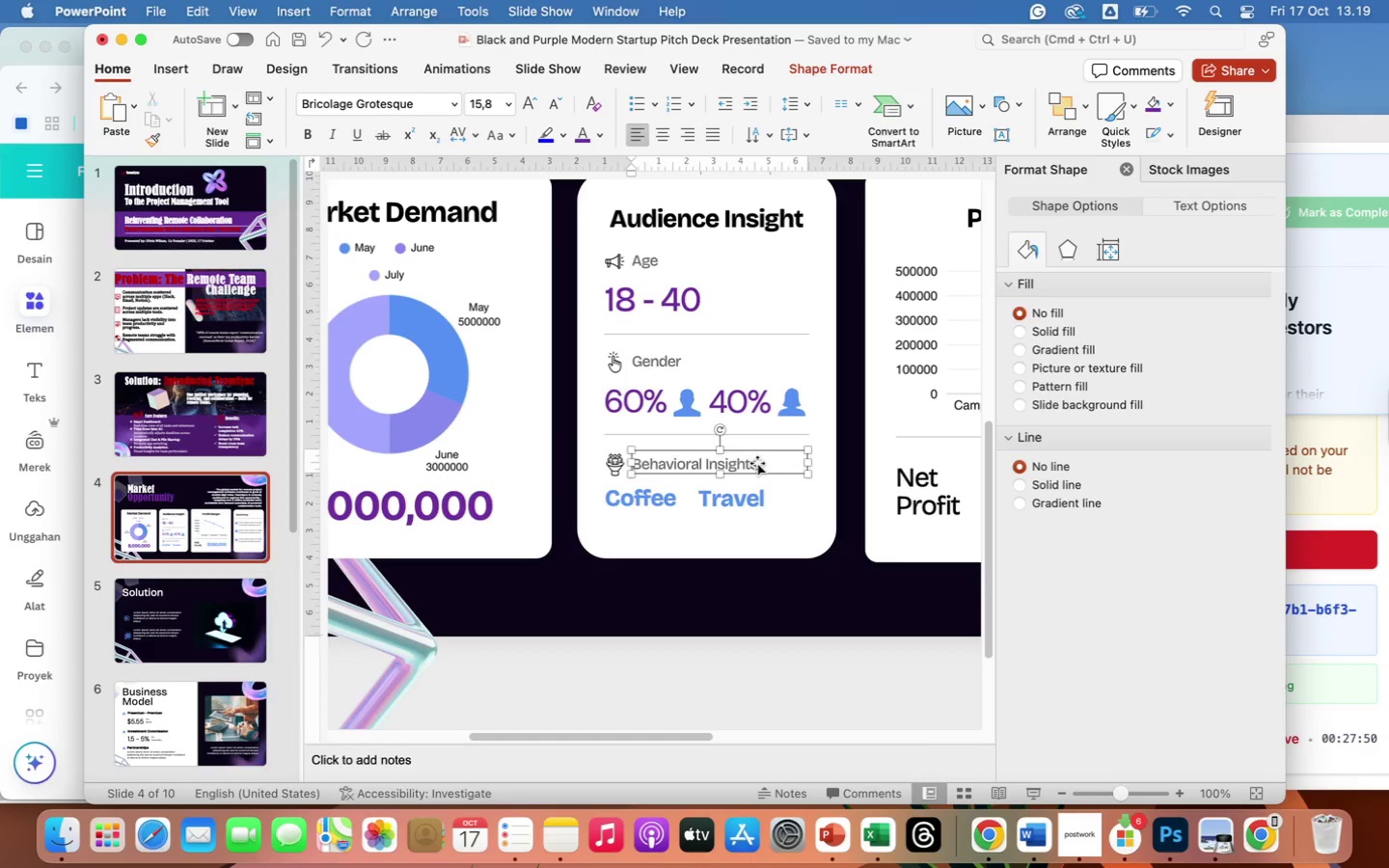 
wait(5.86)
 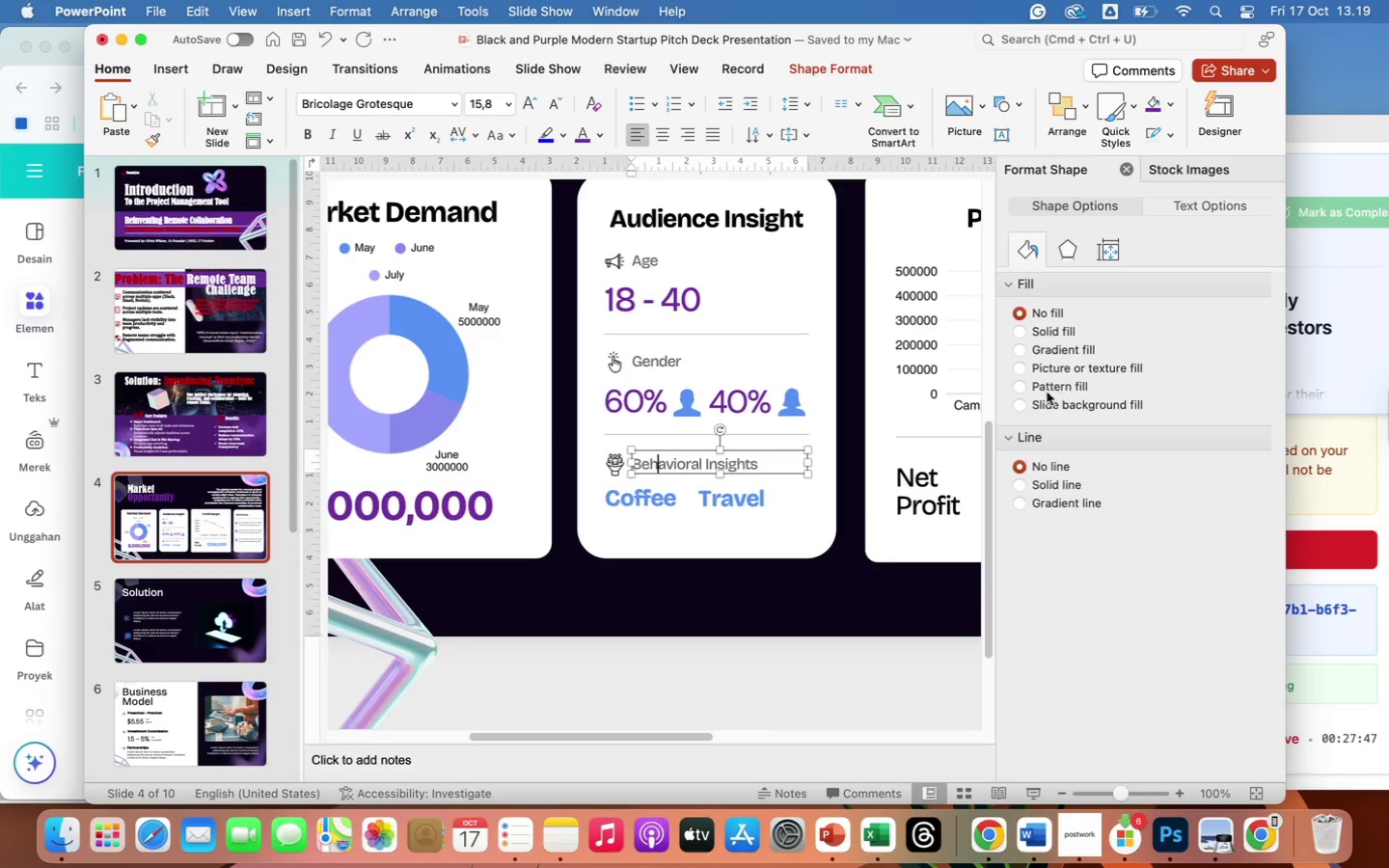 
left_click_drag(start_coordinate=[756, 463], to_coordinate=[617, 455])
 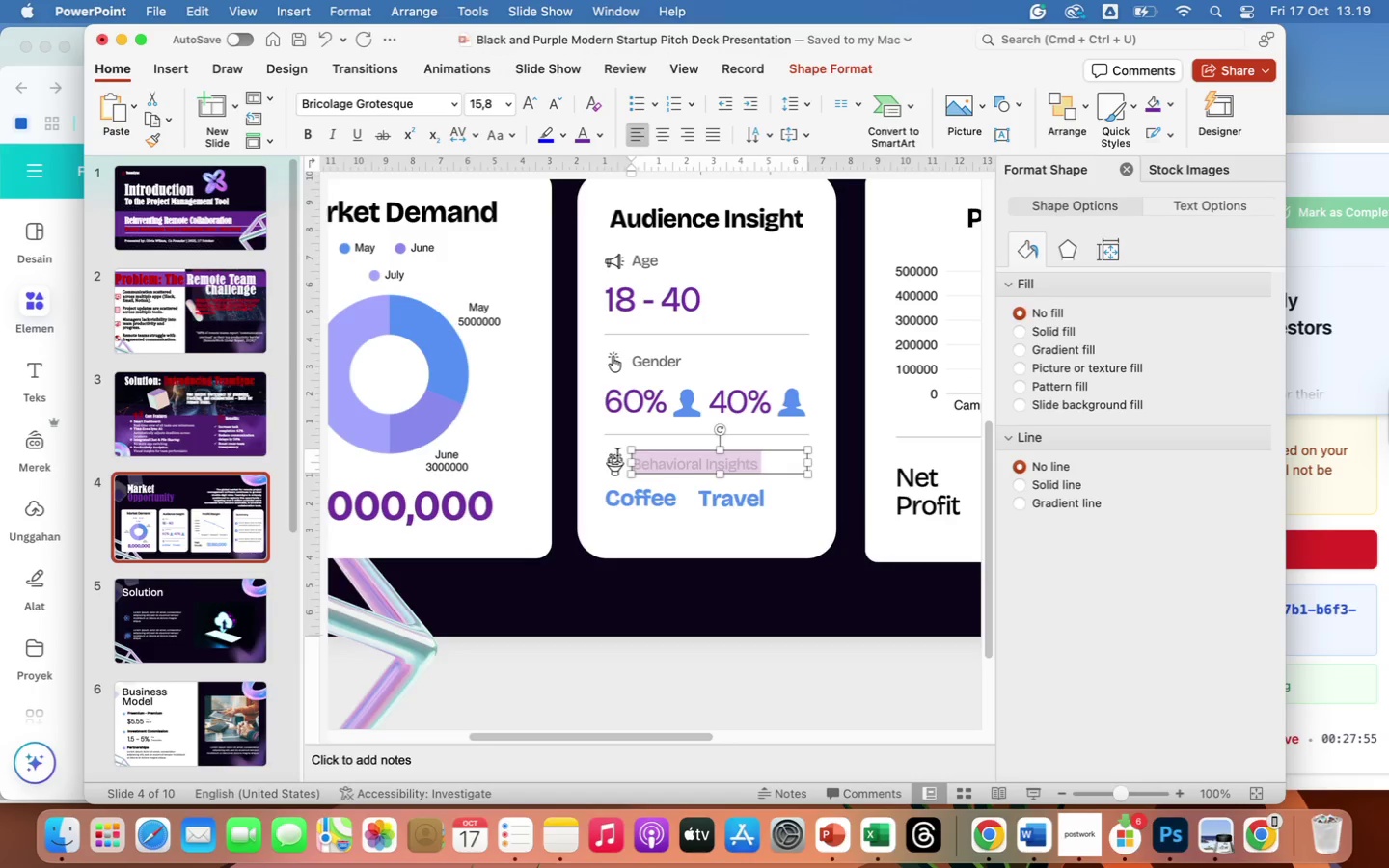 
type(Primary)
 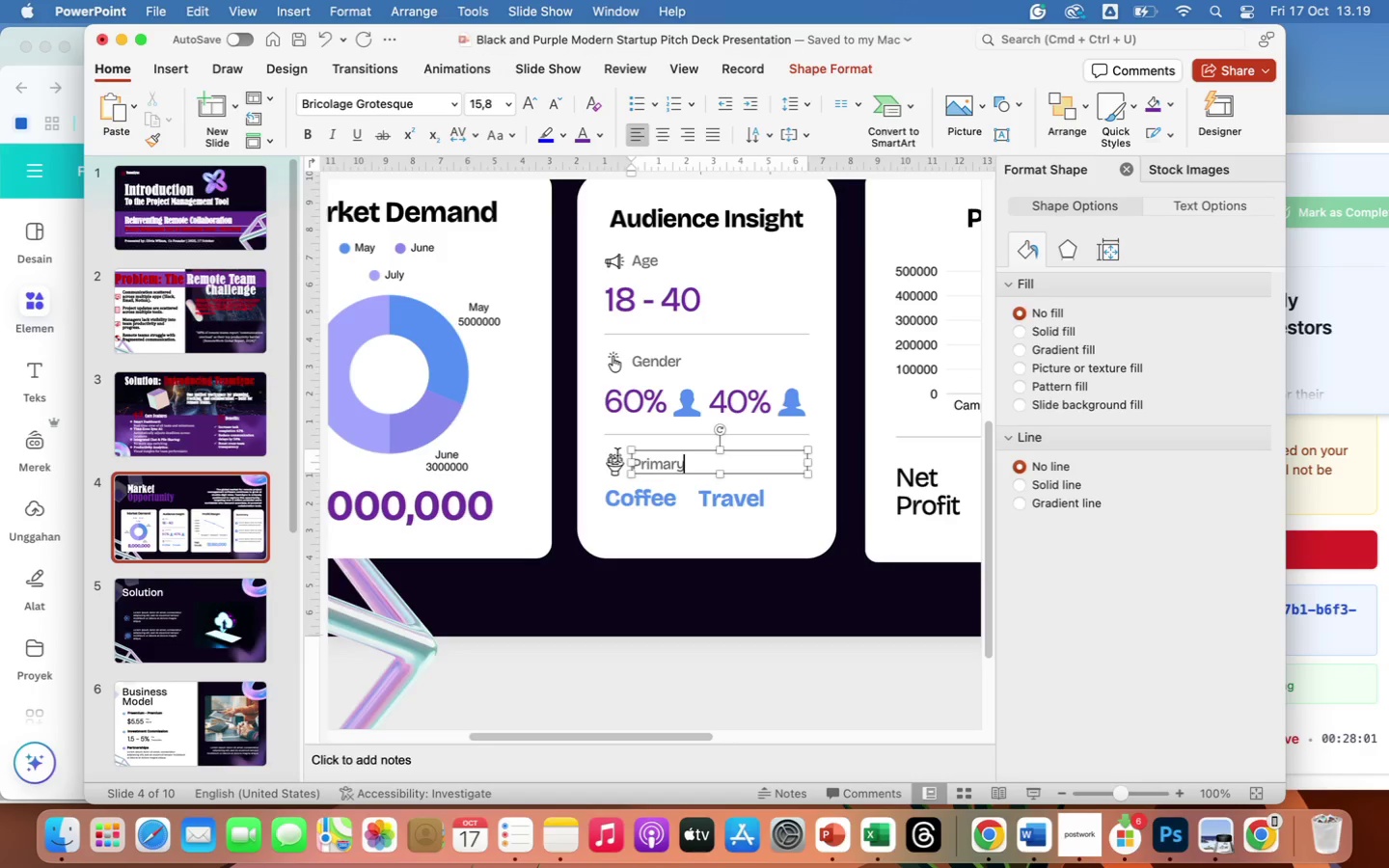 
type( Regions:)
 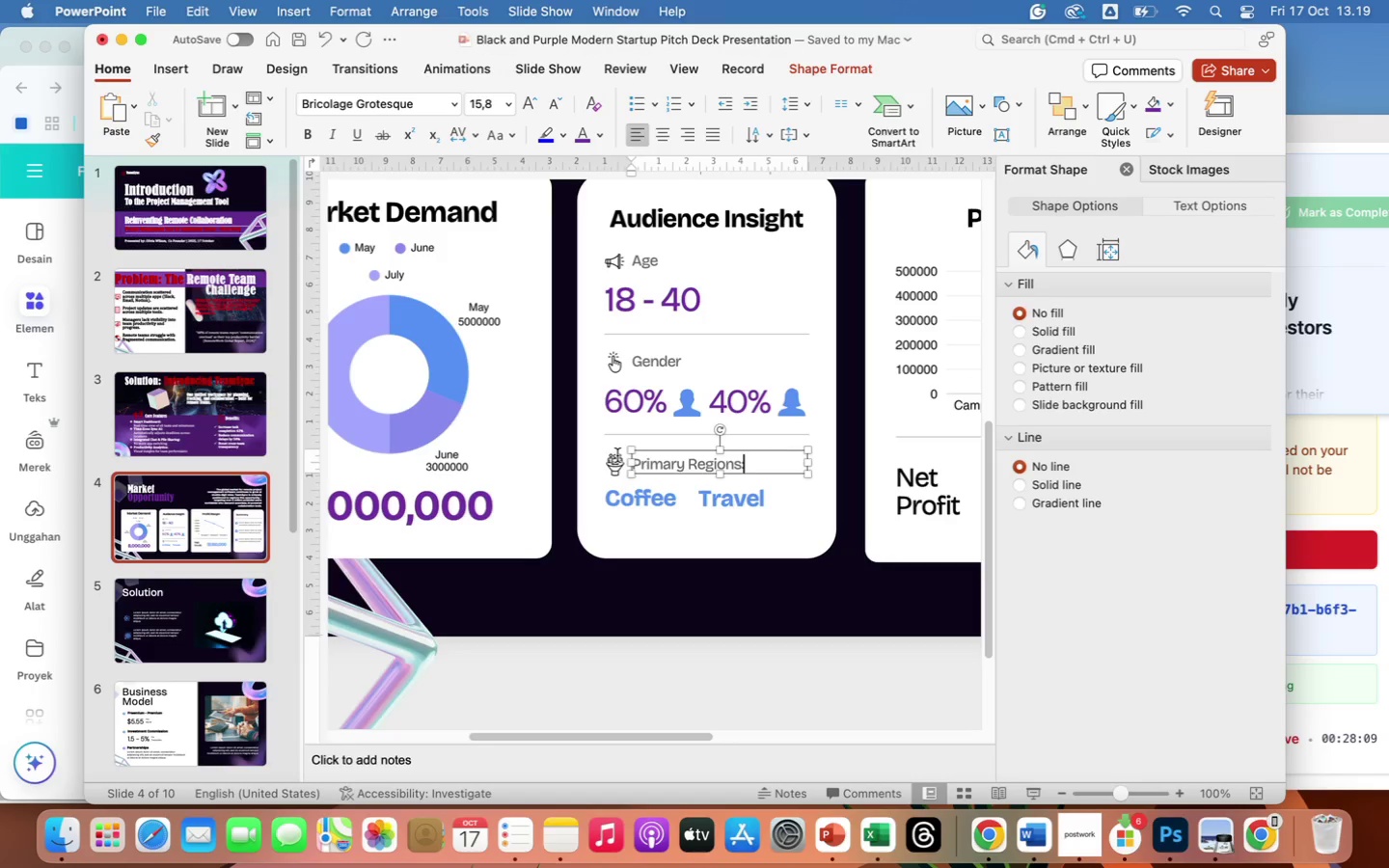 
left_click([608, 502])
 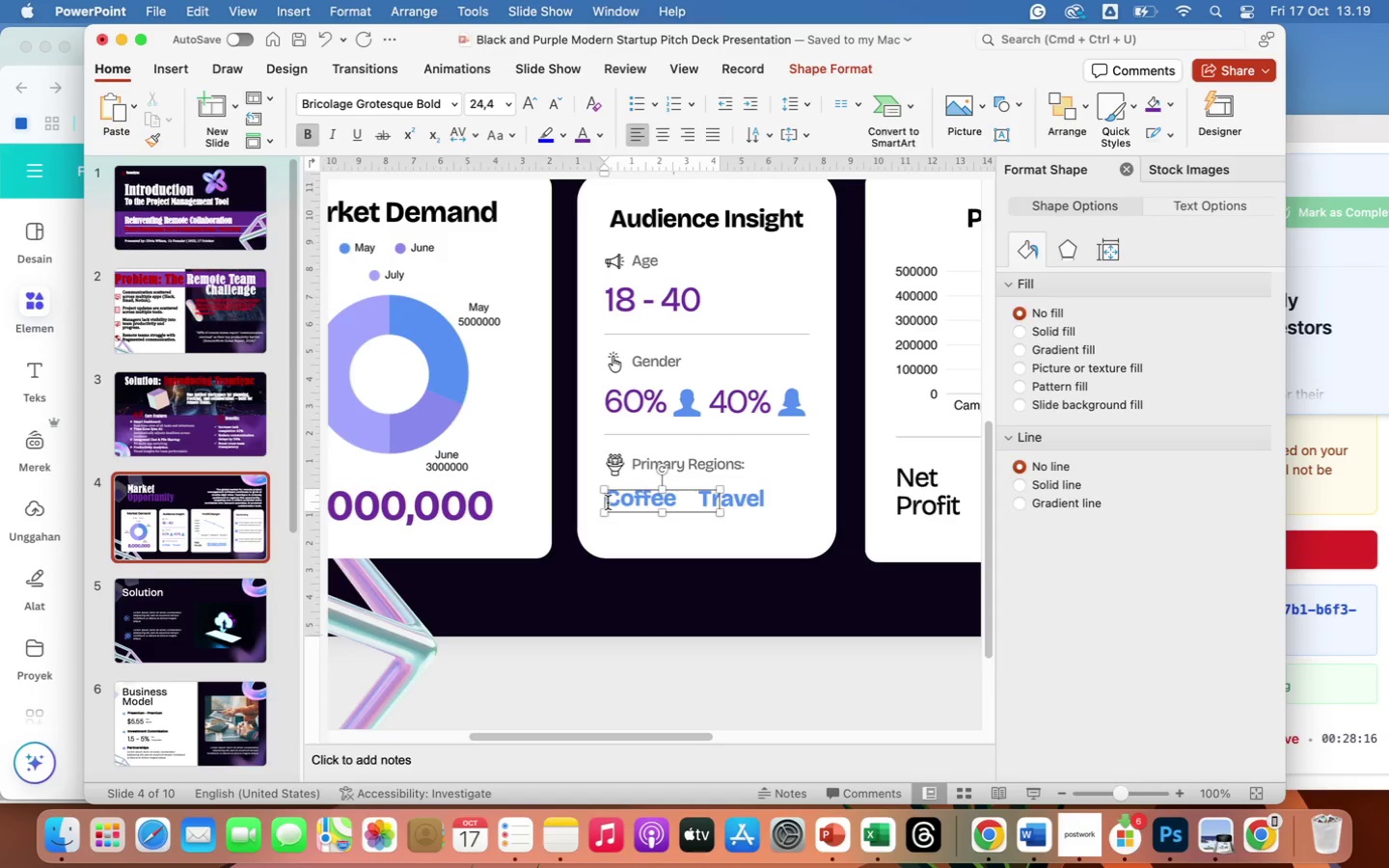 
type(North America)
 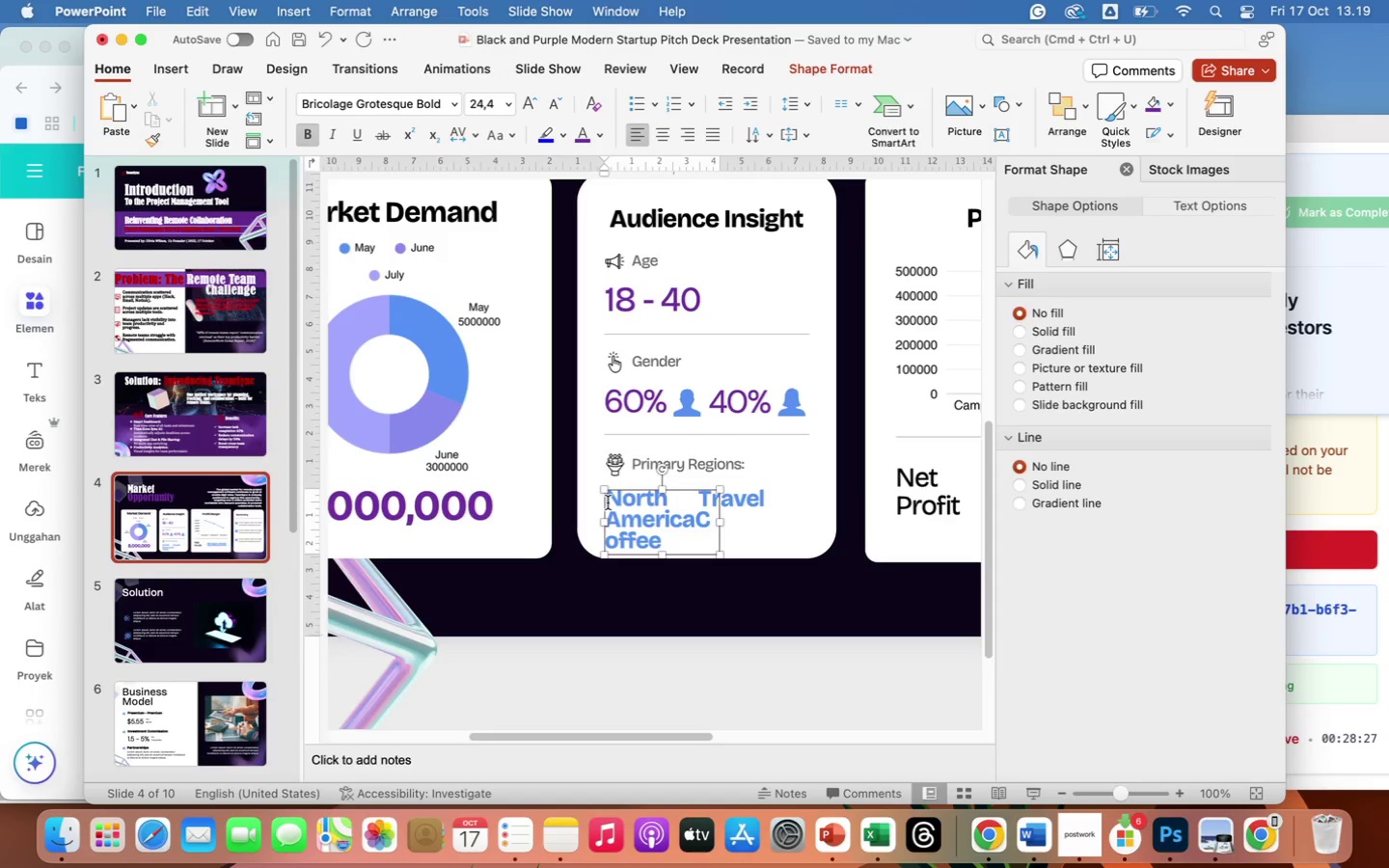 
wait(7.85)
 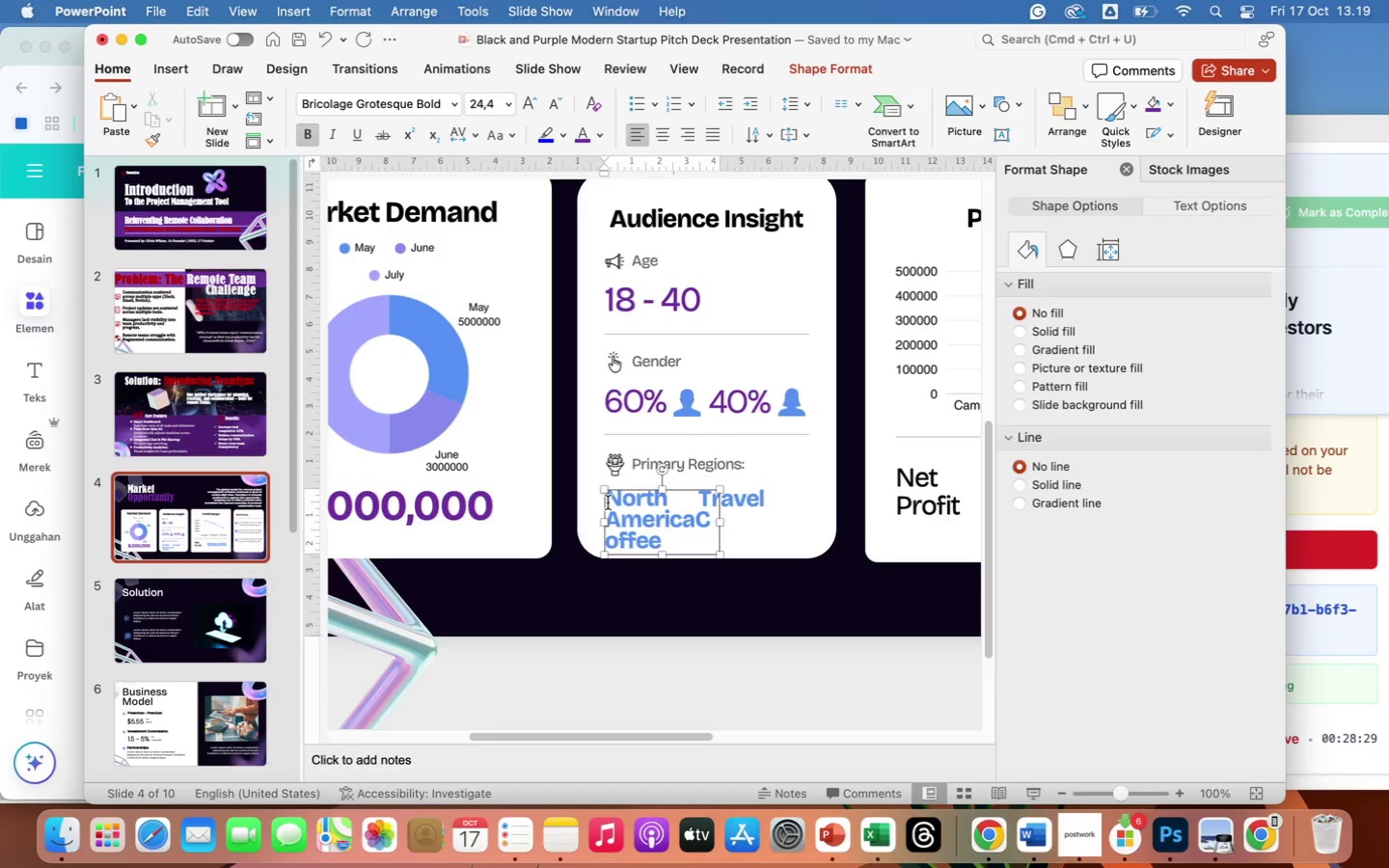 
type( 45%)
 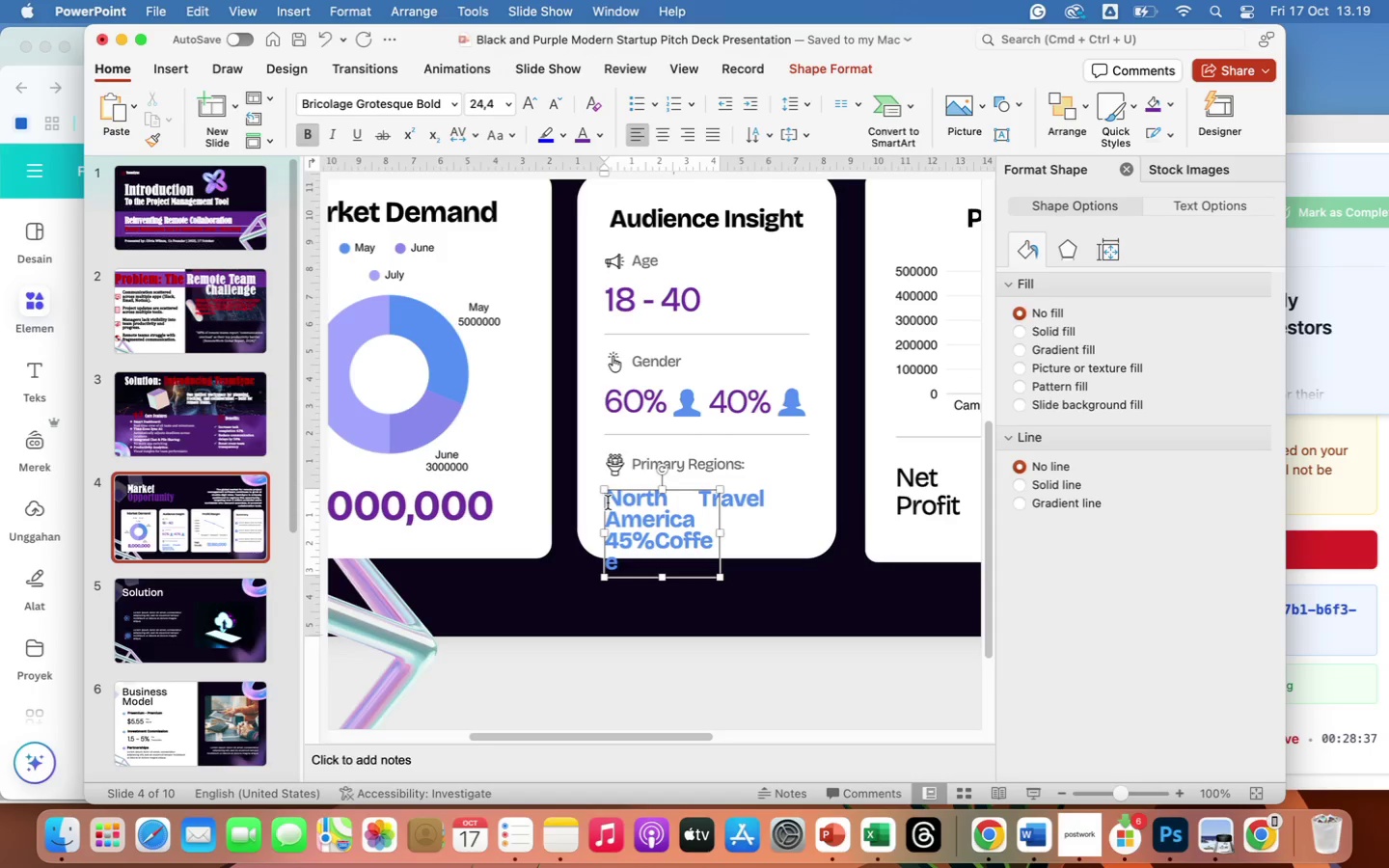 
left_click_drag(start_coordinate=[723, 531], to_coordinate=[807, 529])
 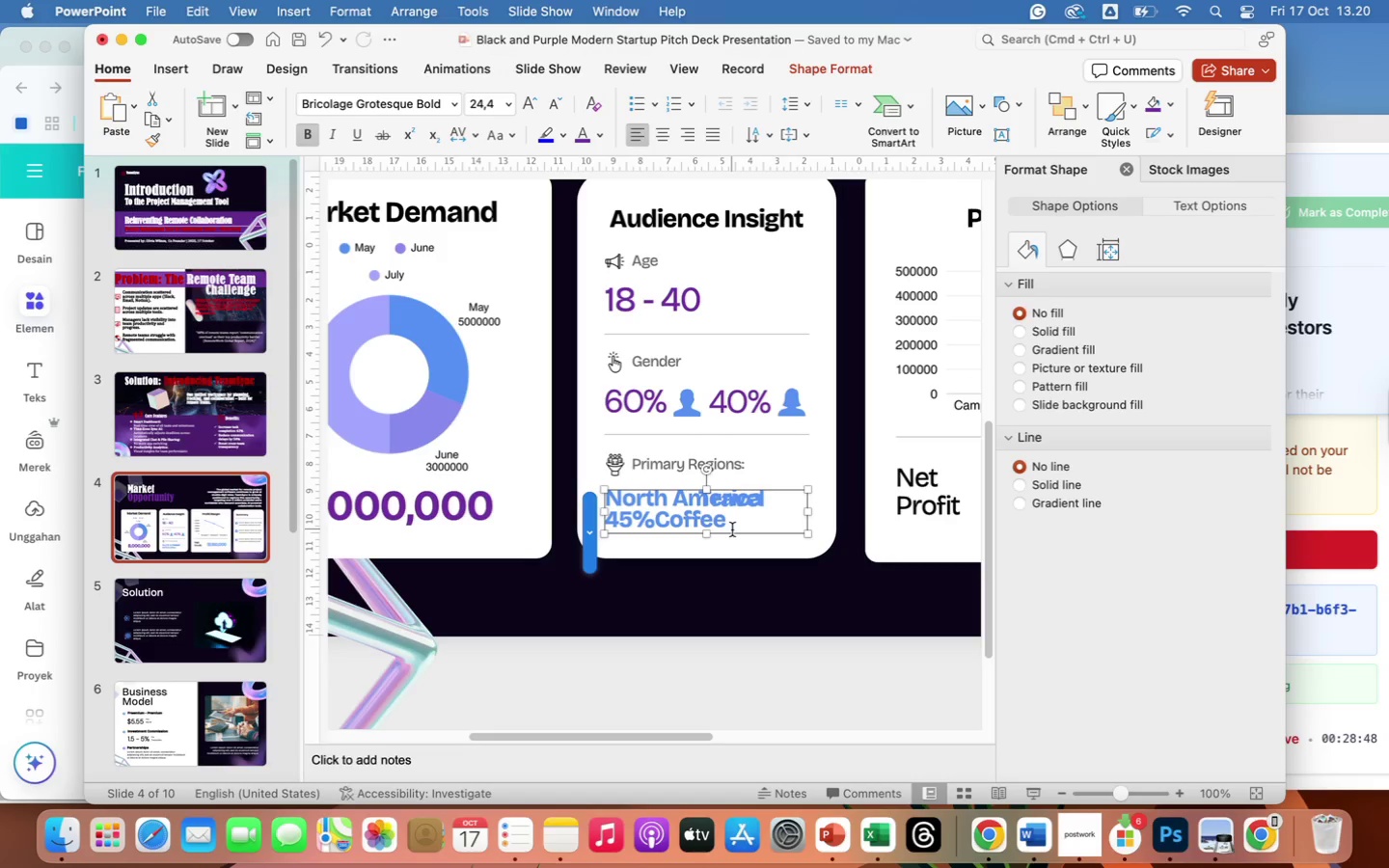 
wait(5.2)
 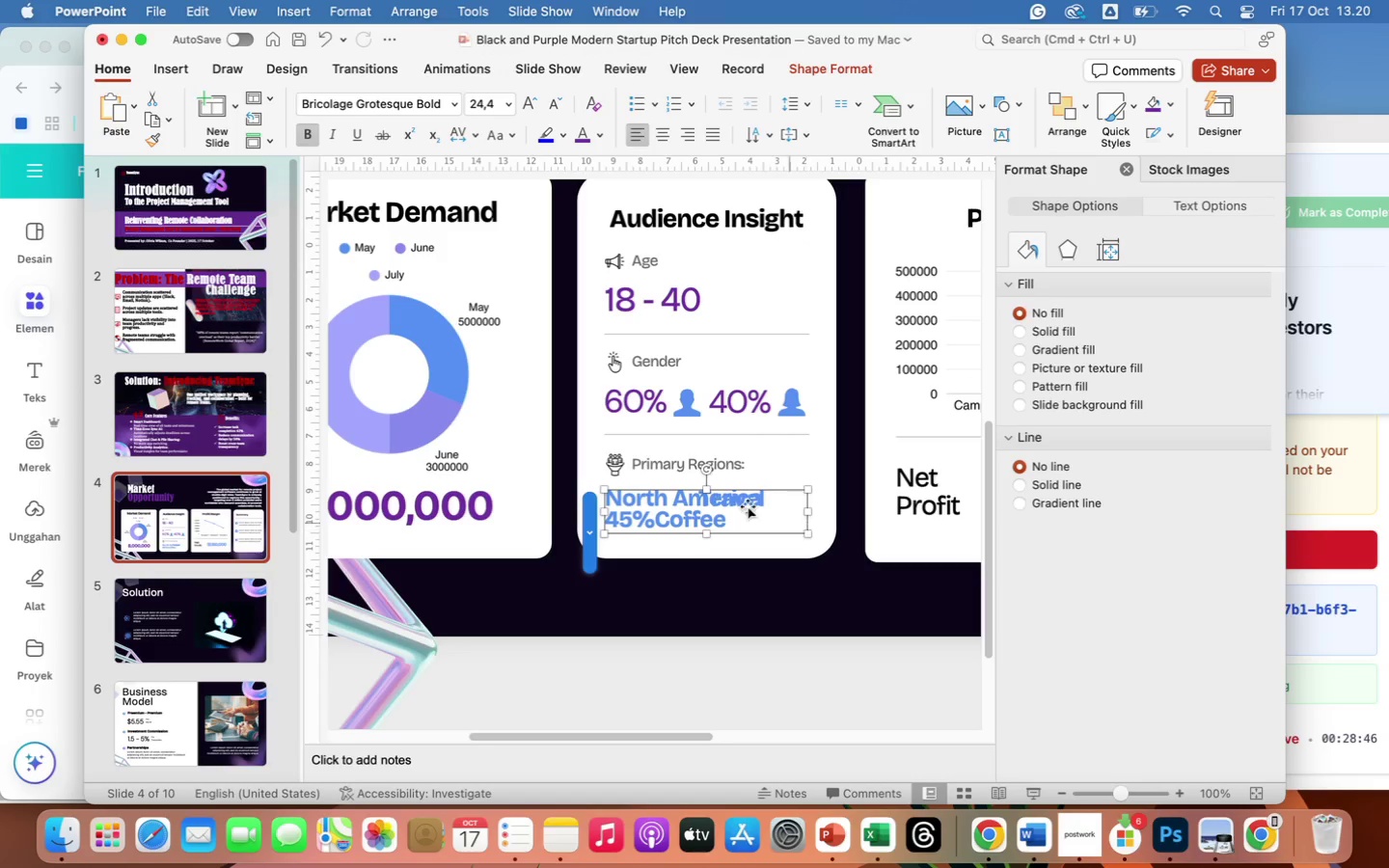 
left_click_drag(start_coordinate=[732, 532], to_coordinate=[737, 555])
 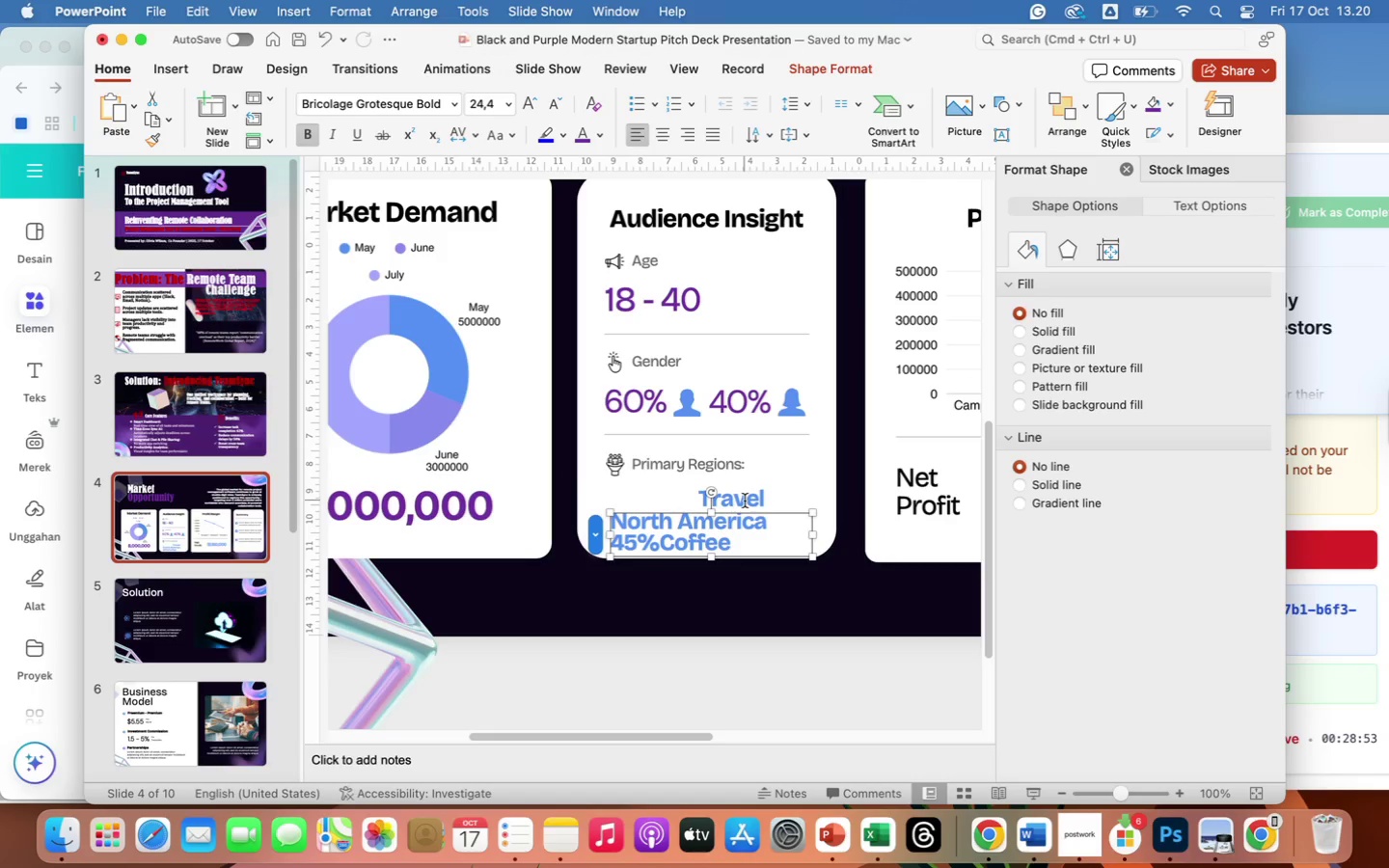 
left_click([745, 501])
 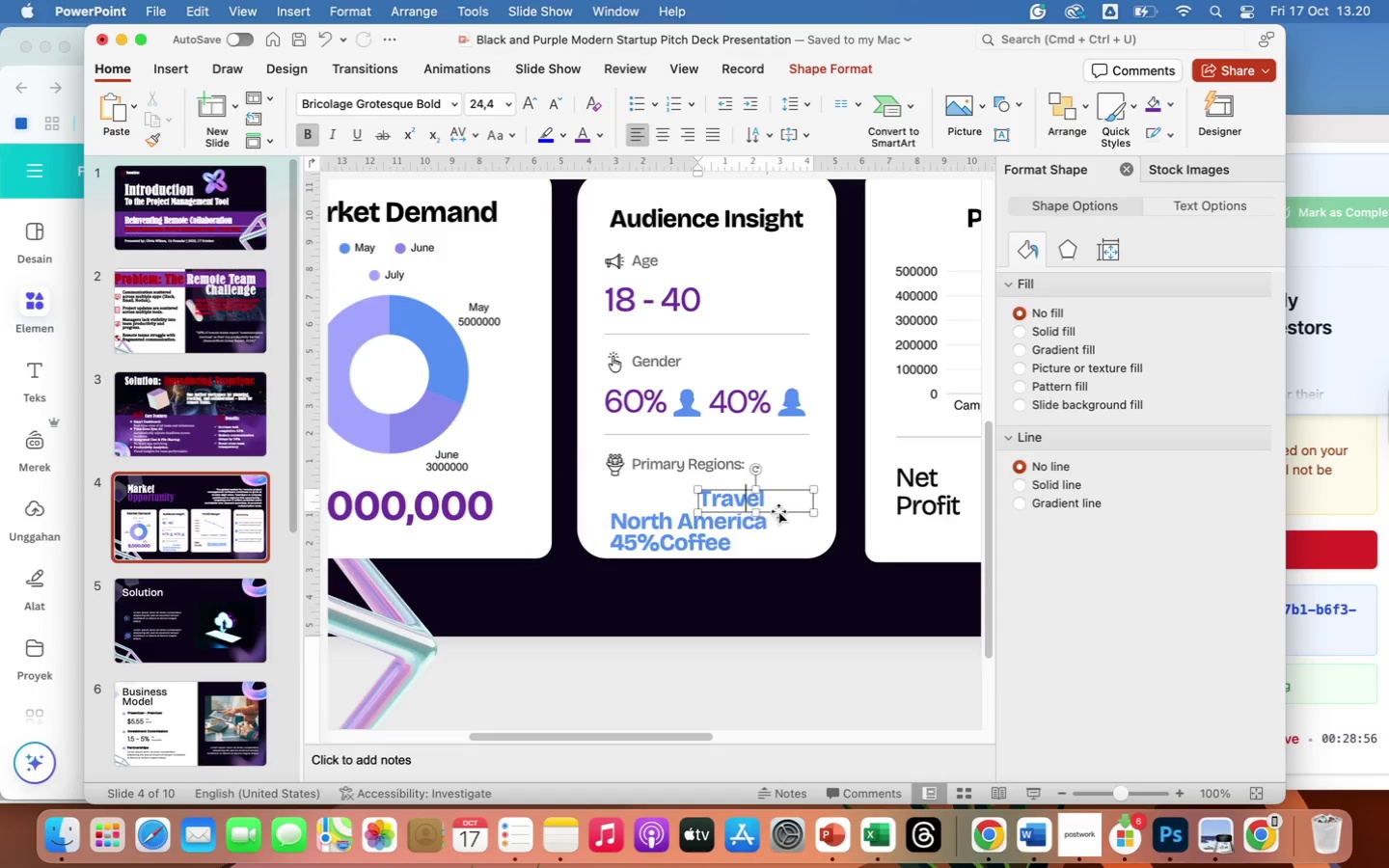 
left_click([778, 511])
 